 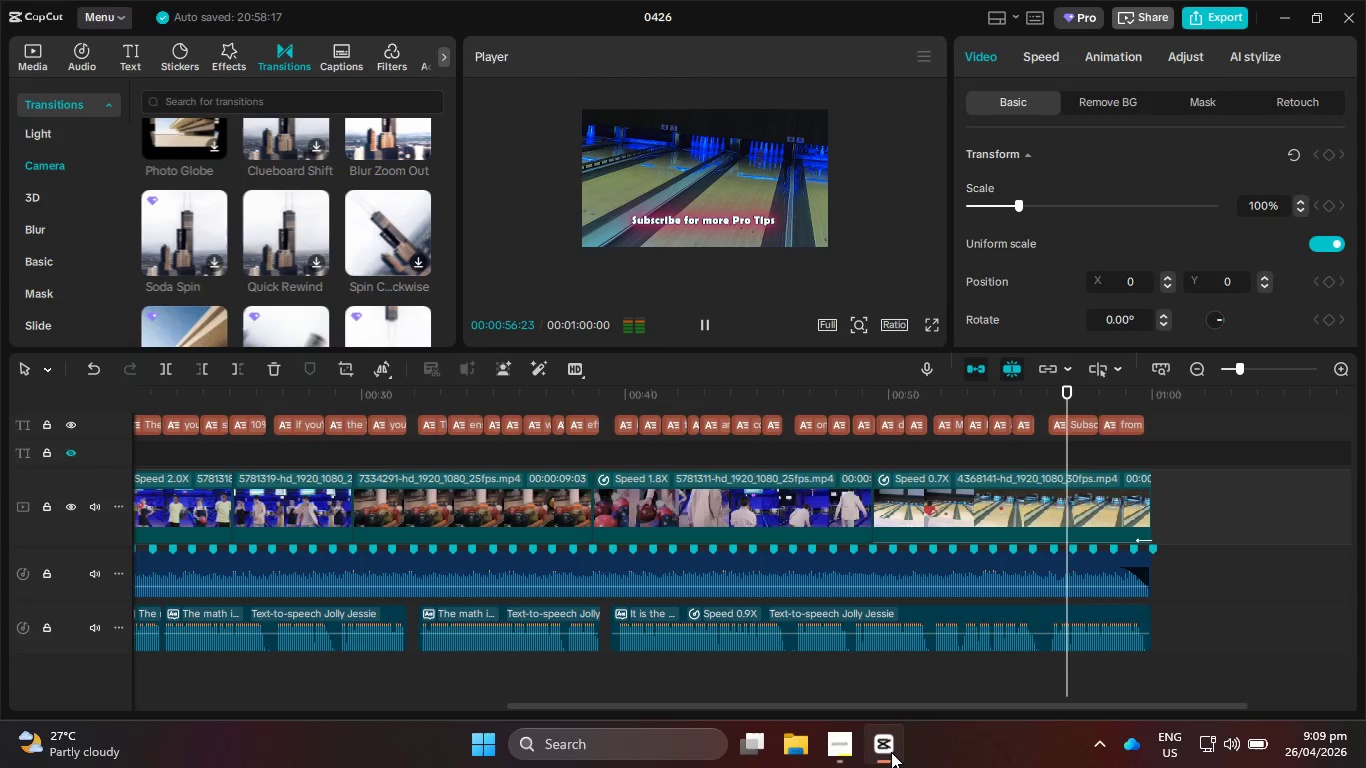 
left_click_drag(start_coordinate=[718, 388], to_coordinate=[0, 302])
 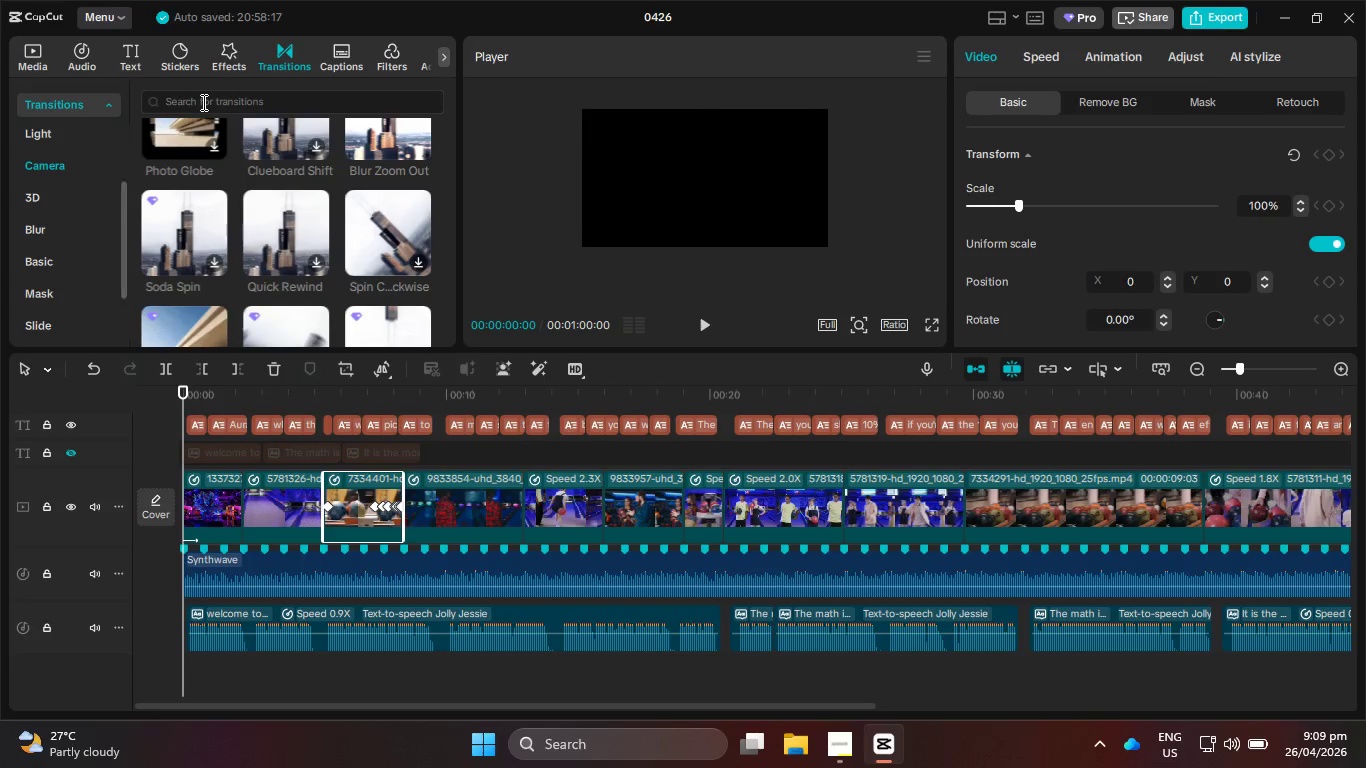 
left_click([202, 102])
 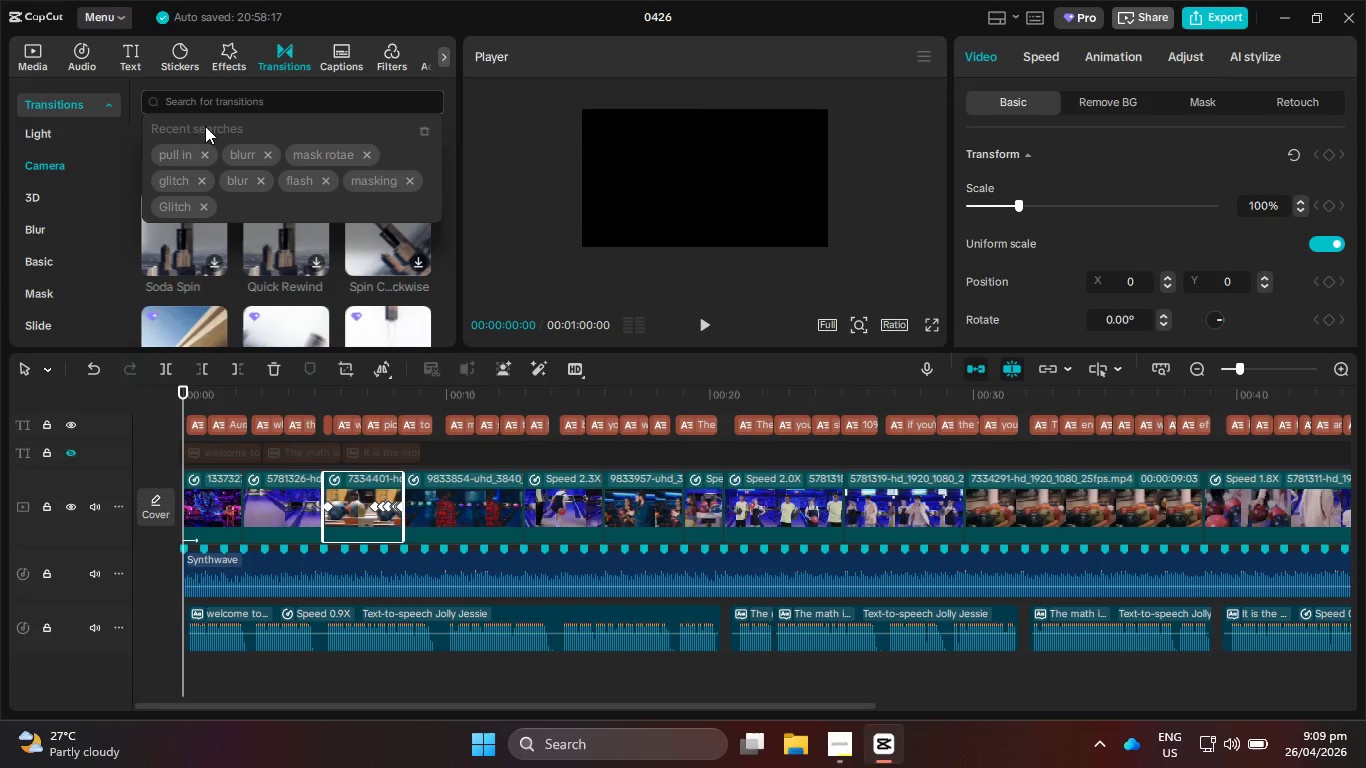 
left_click([185, 154])
 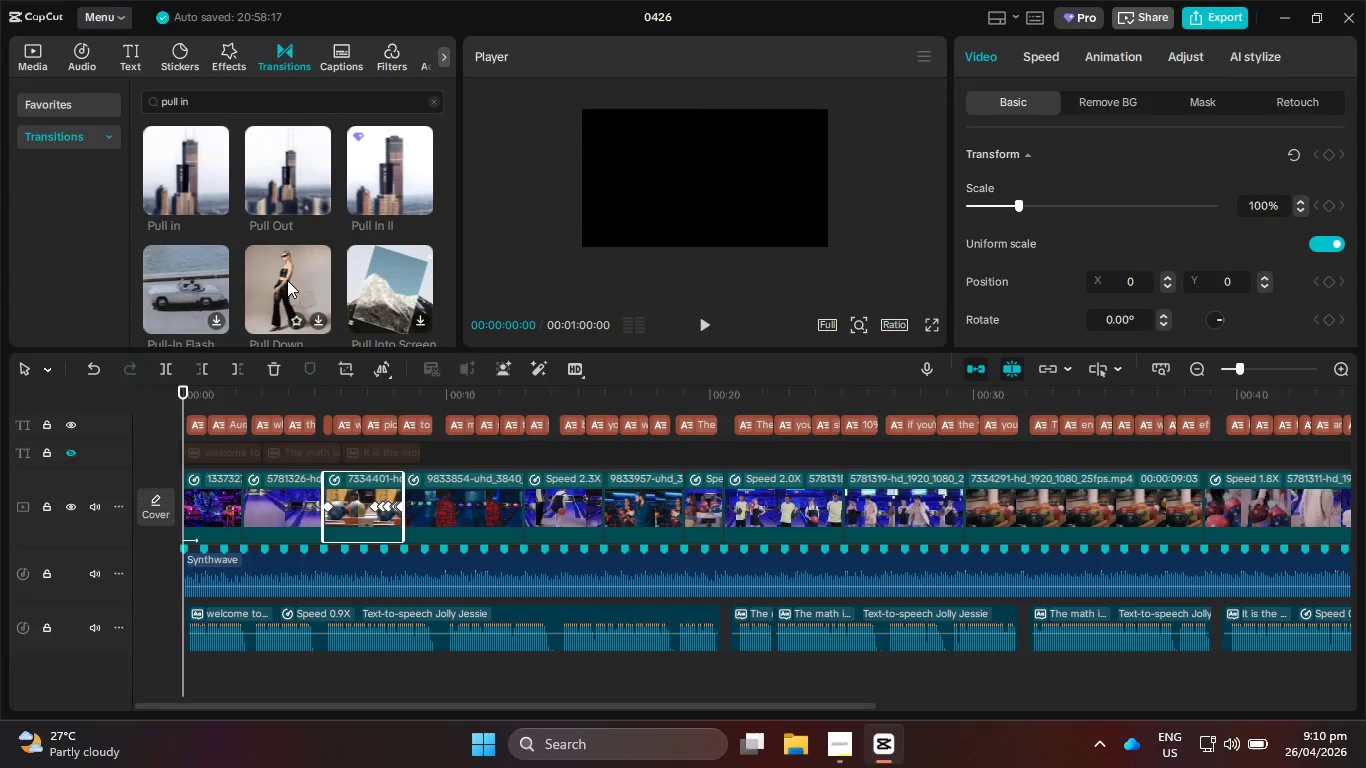 
left_click_drag(start_coordinate=[182, 183], to_coordinate=[239, 510])
 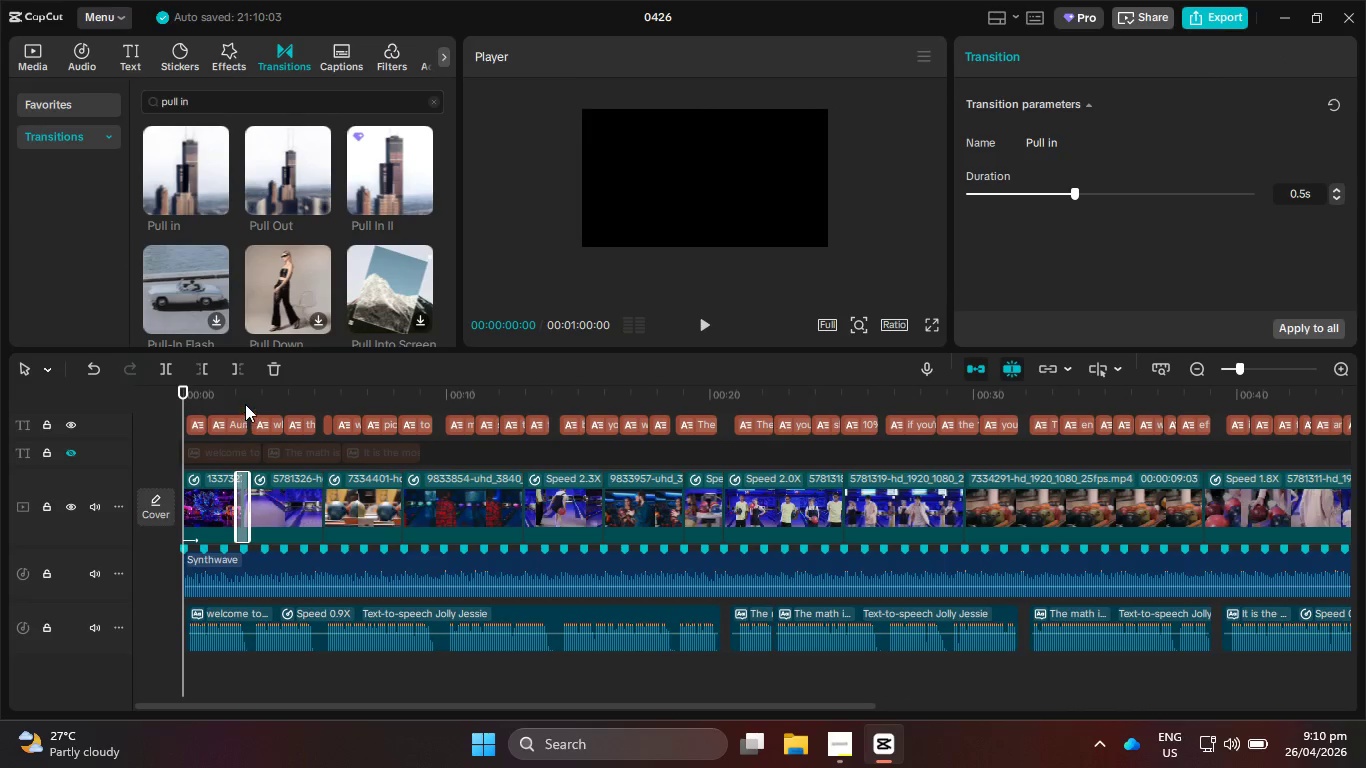 
left_click_drag(start_coordinate=[245, 398], to_coordinate=[227, 395])
 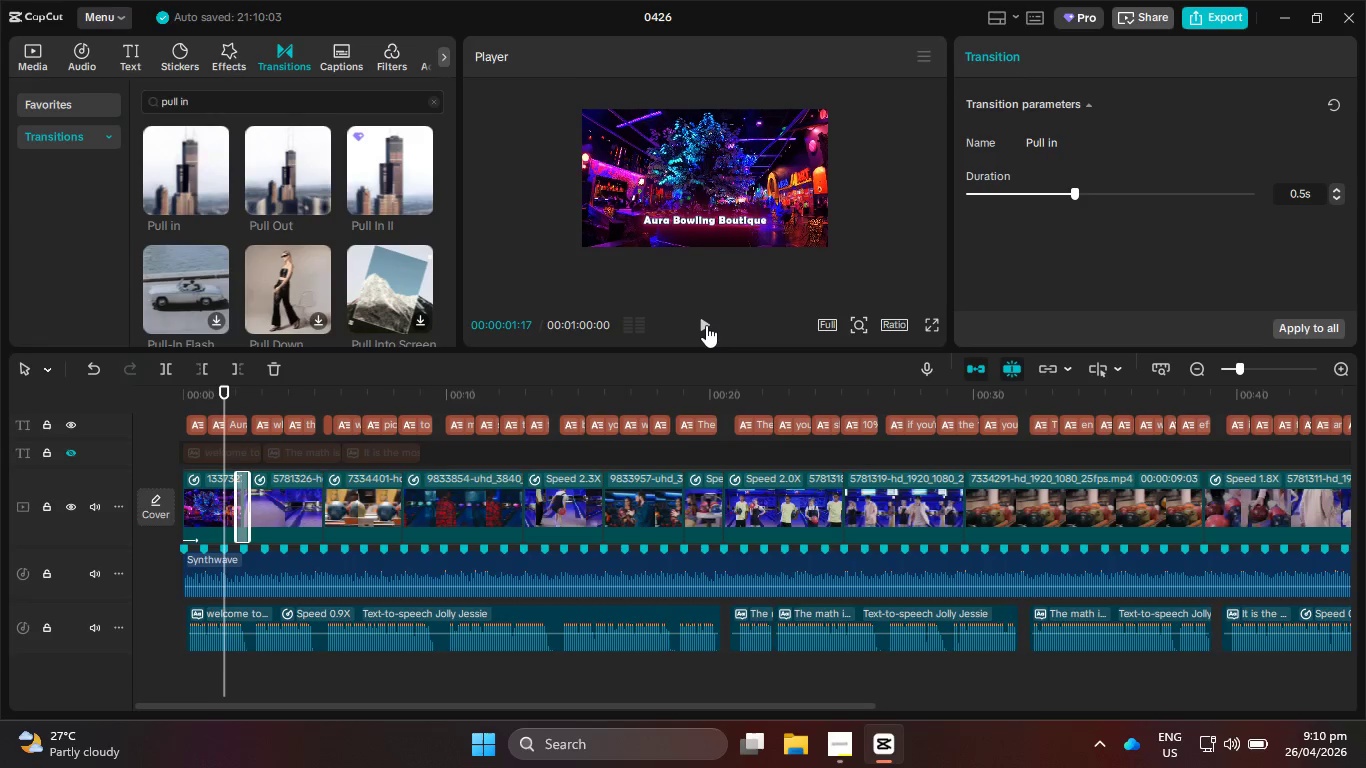 
wait(5.09)
 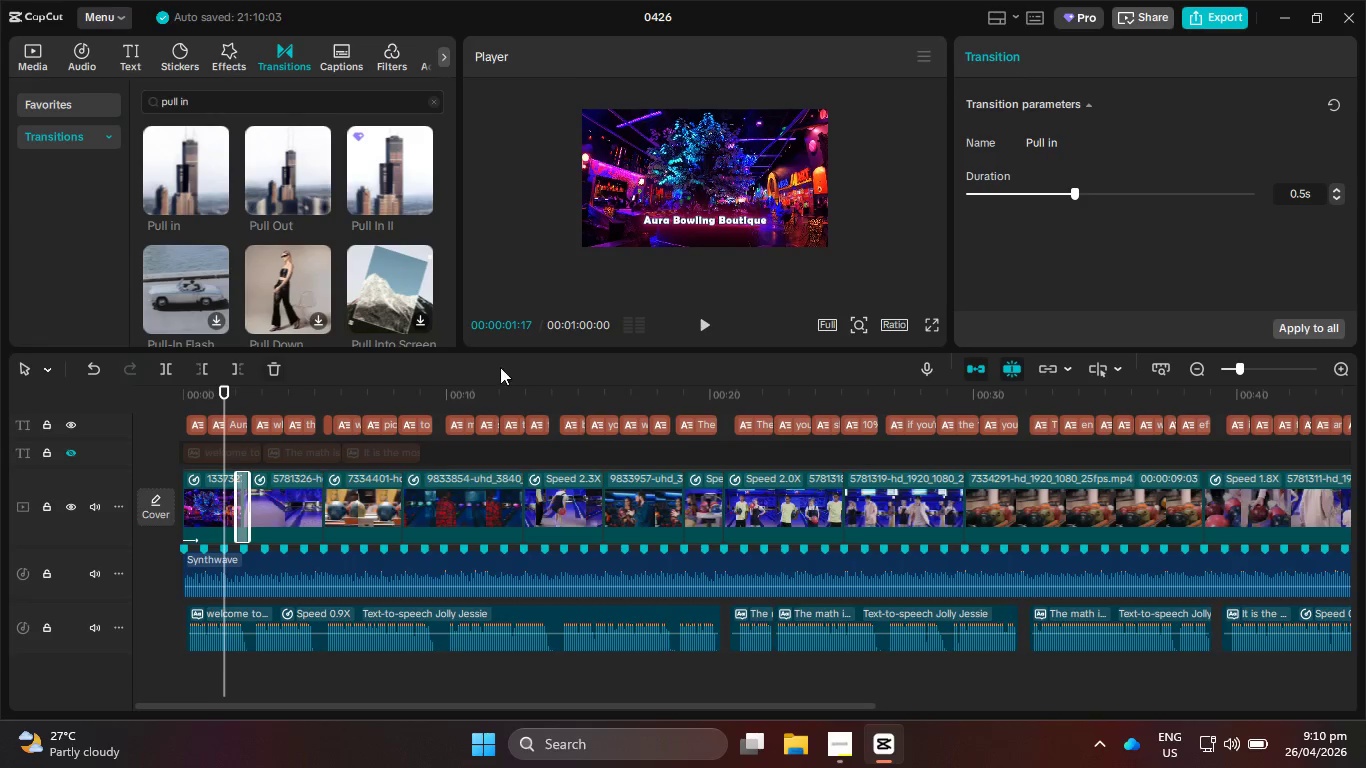 
left_click([706, 325])
 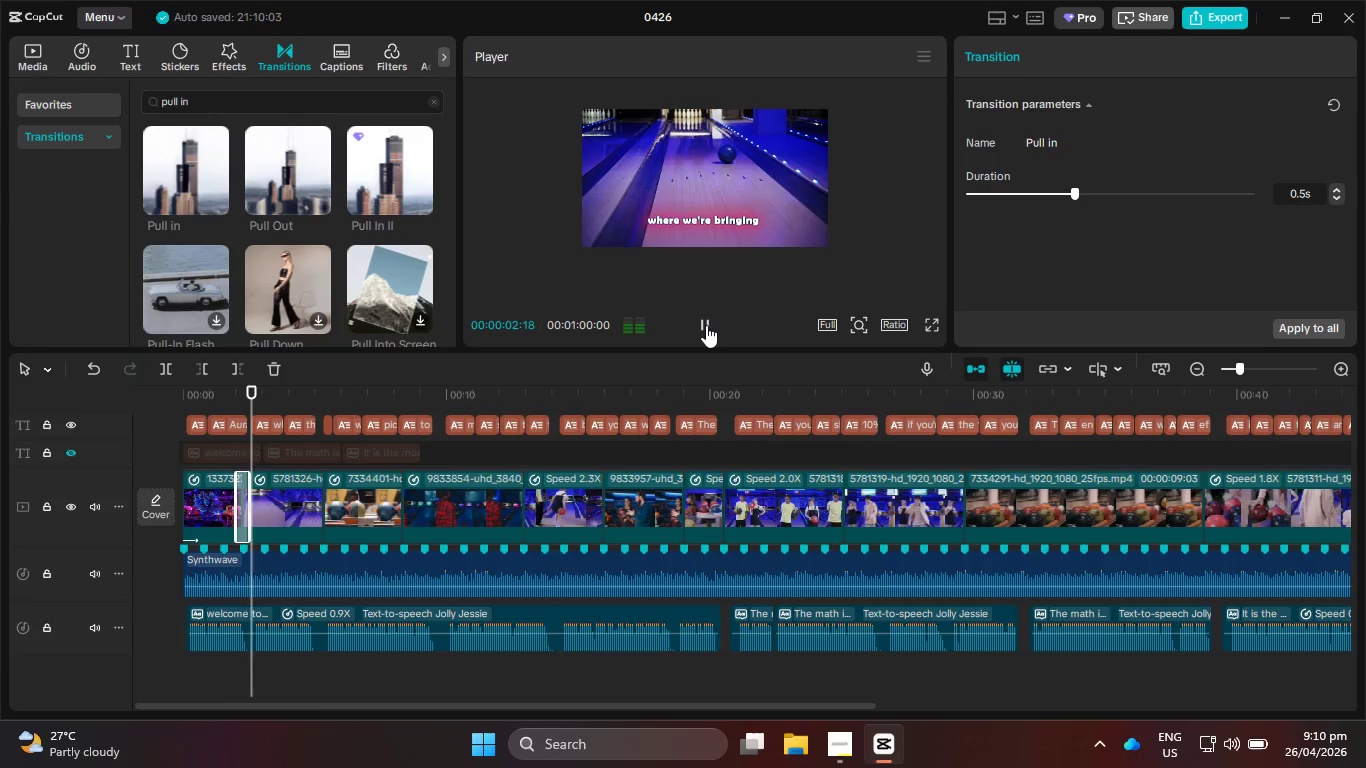 
left_click([706, 325])
 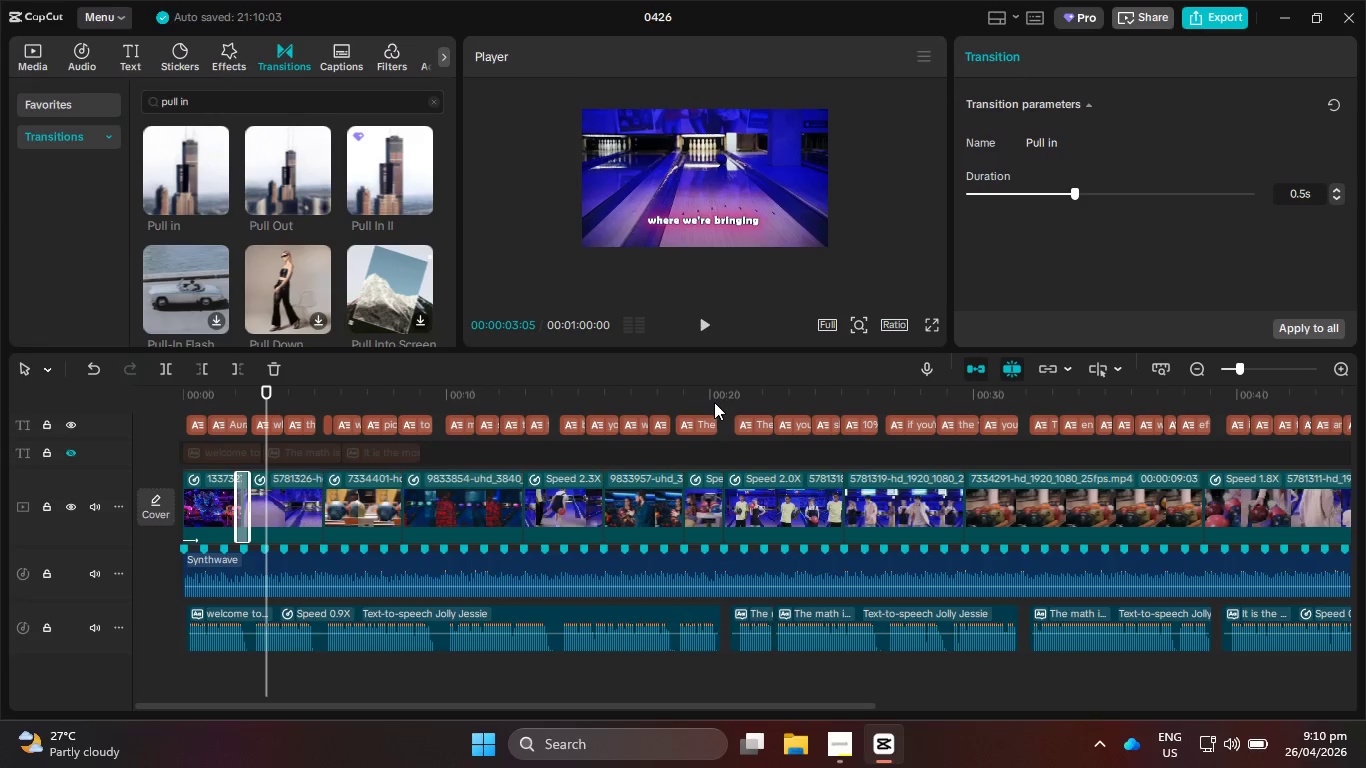 
wait(10.47)
 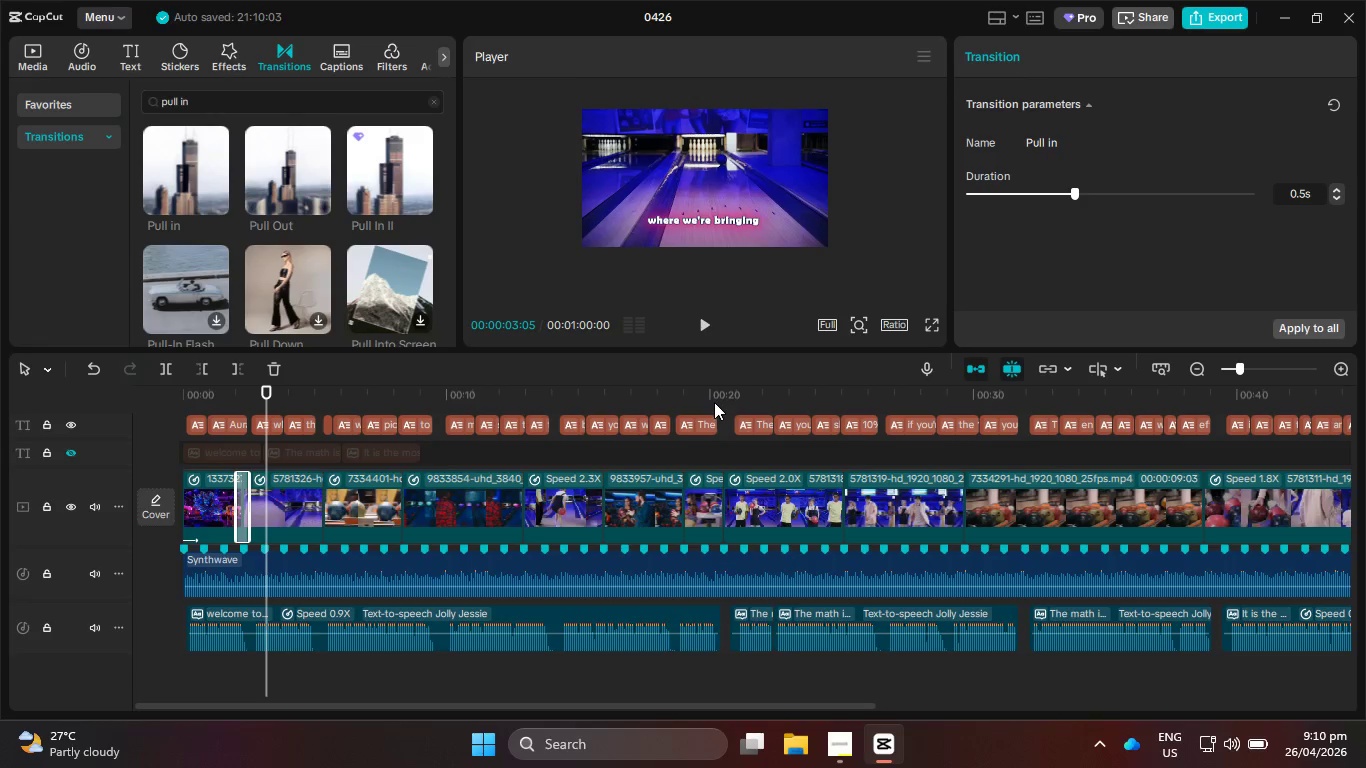 
right_click([705, 434])
 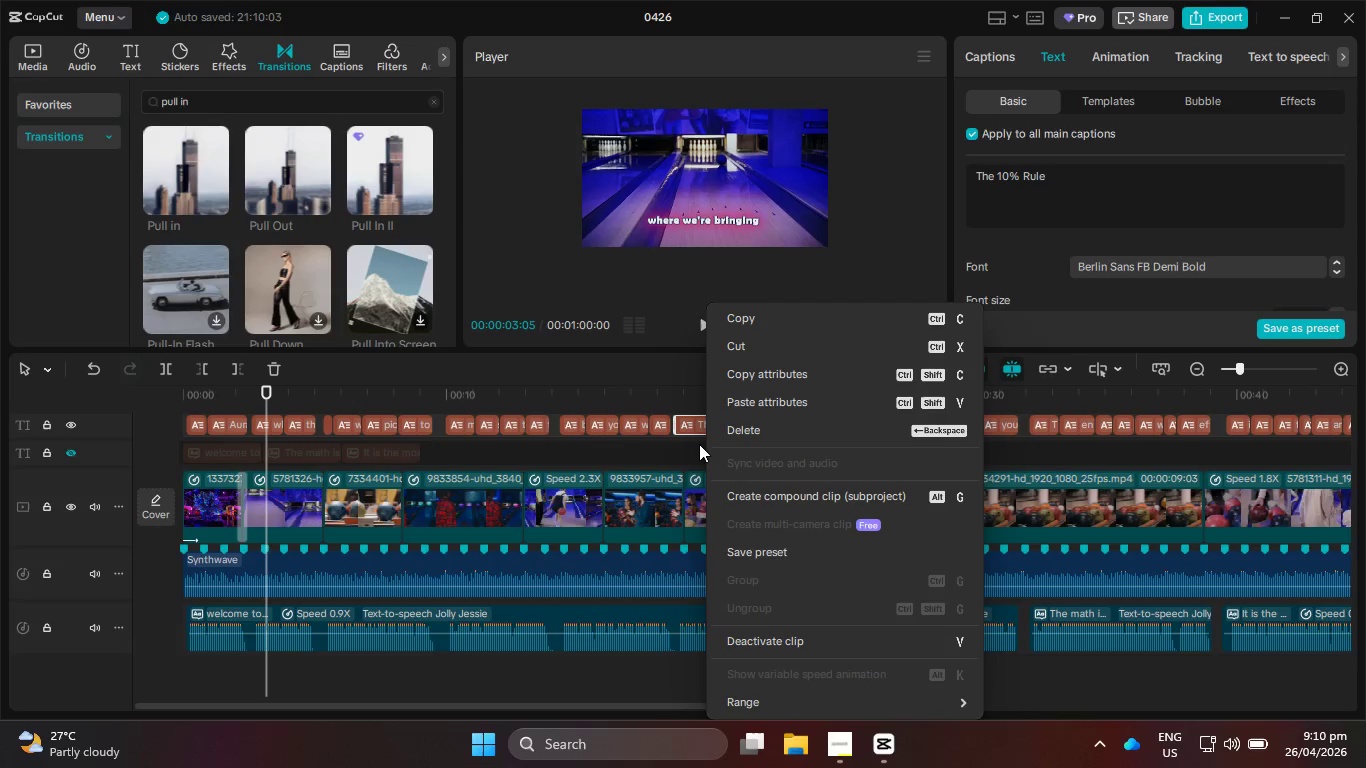 
wait(6.53)
 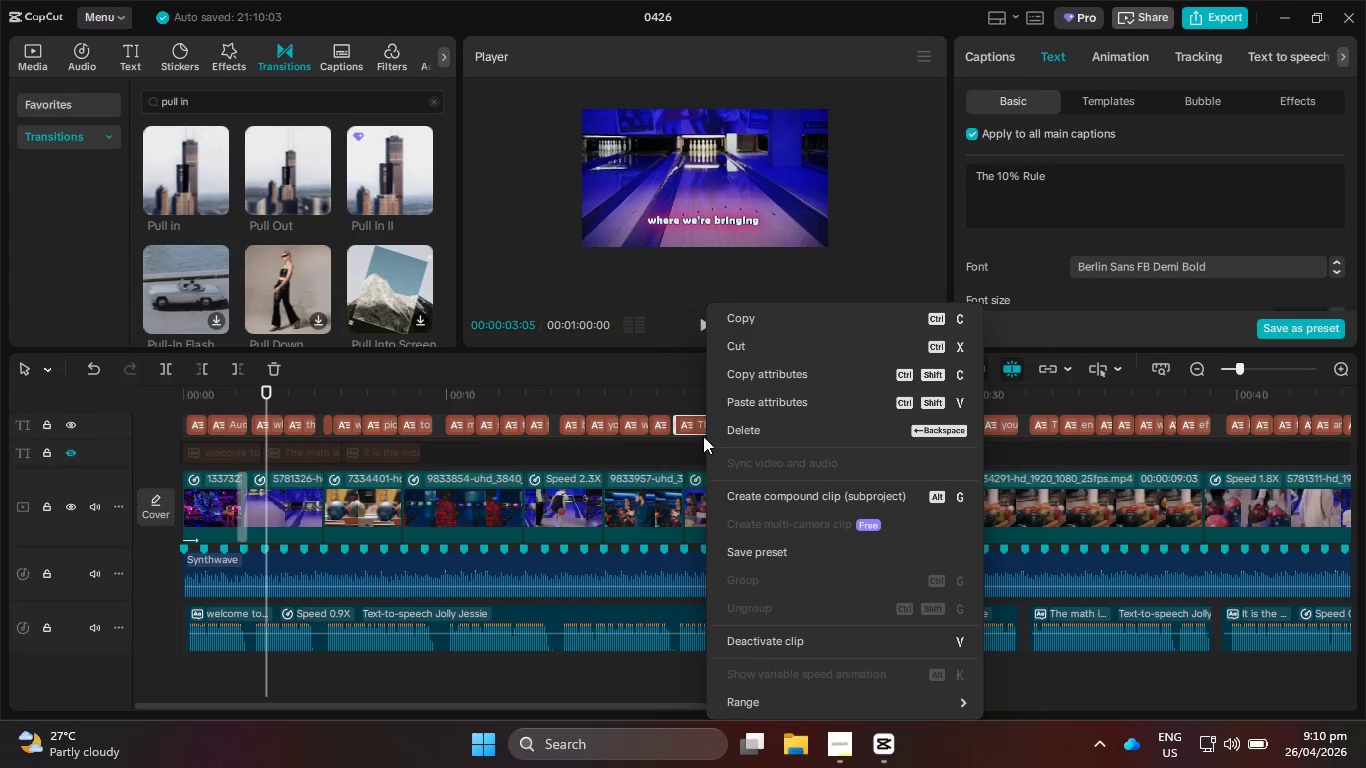 
left_click([849, 112])
 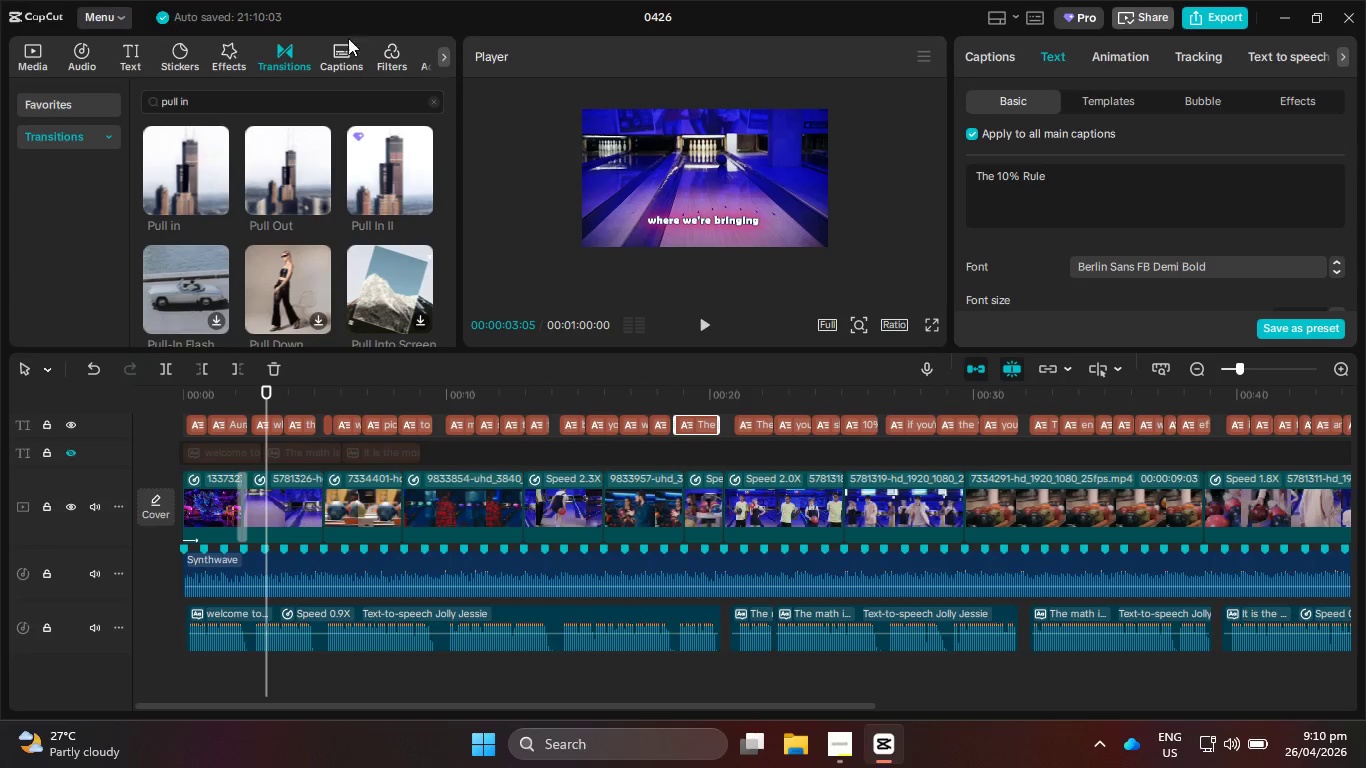 
left_click_drag(start_coordinate=[272, 388], to_coordinate=[176, 382])
 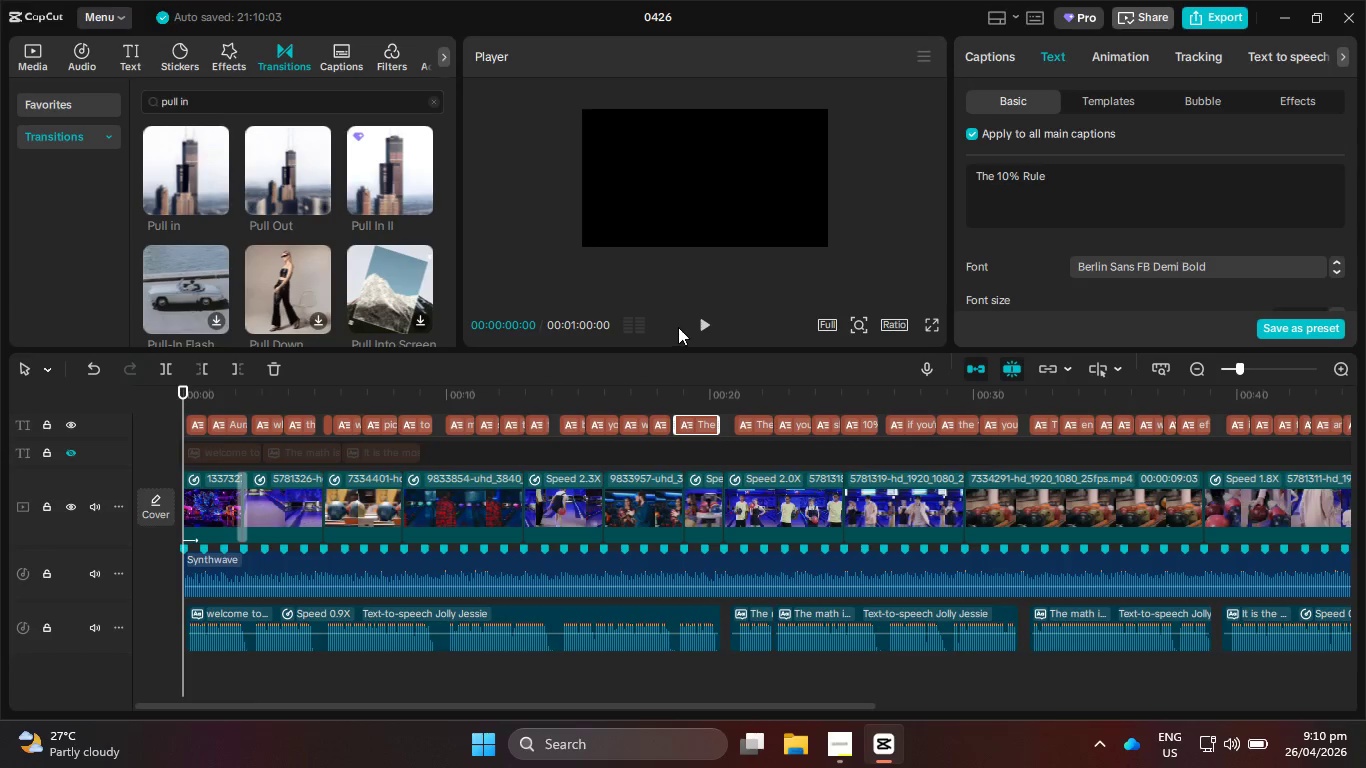 
left_click([709, 319])
 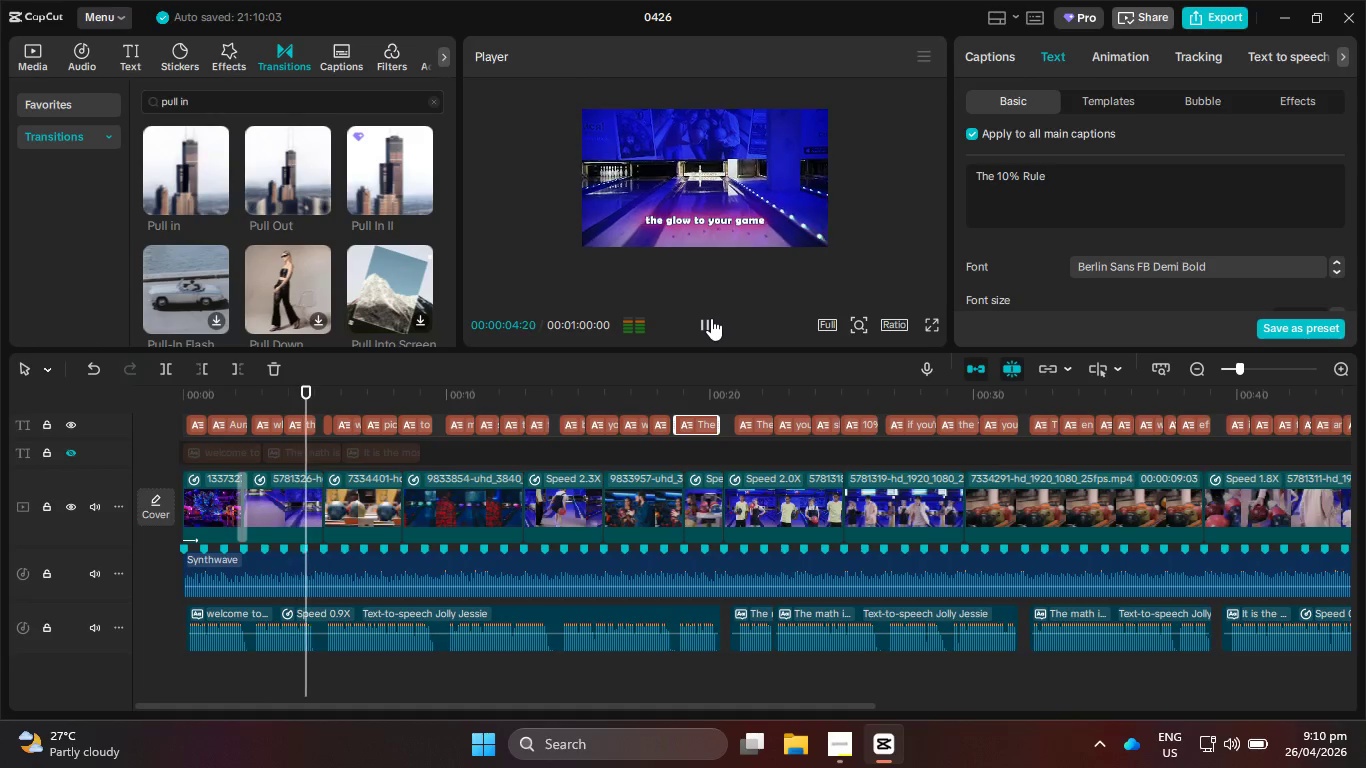 
wait(6.52)
 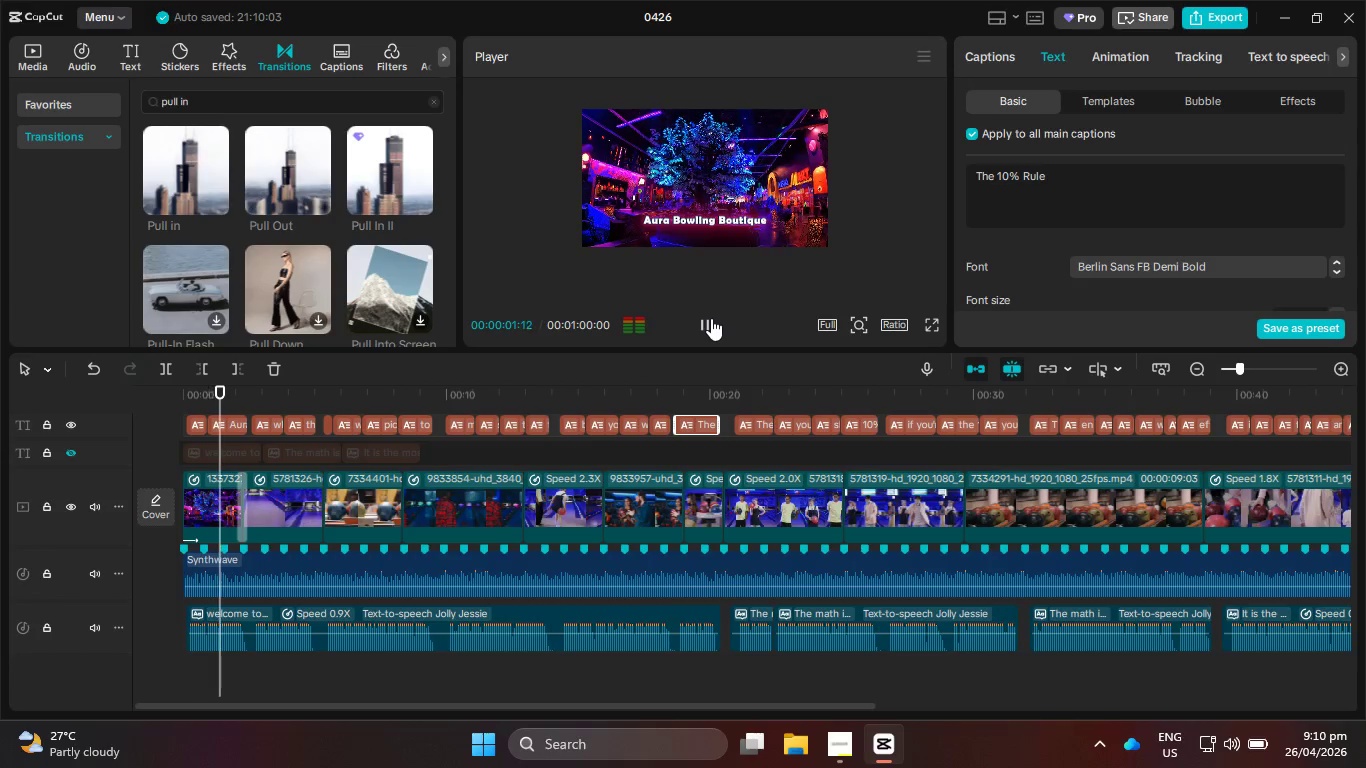 
left_click_drag(start_coordinate=[461, 704], to_coordinate=[564, 709])
 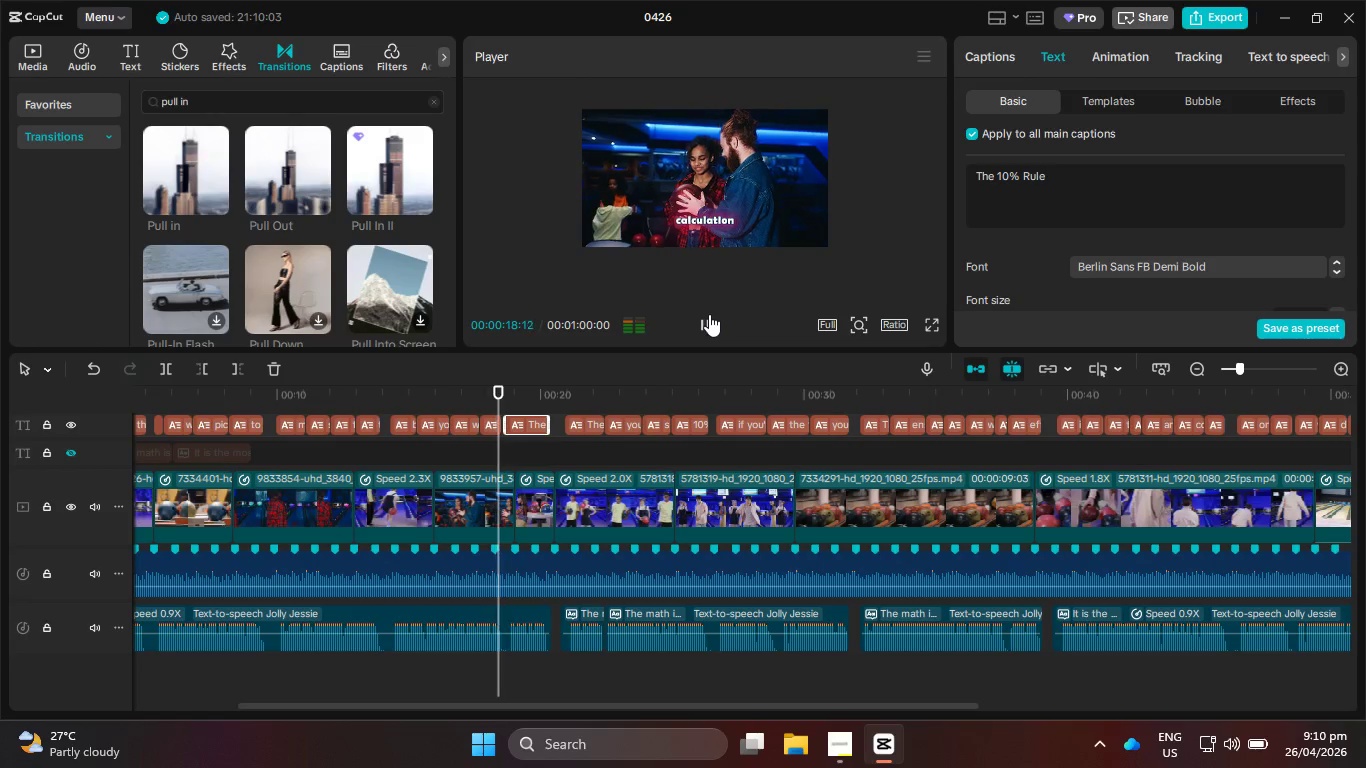 
wait(16.27)
 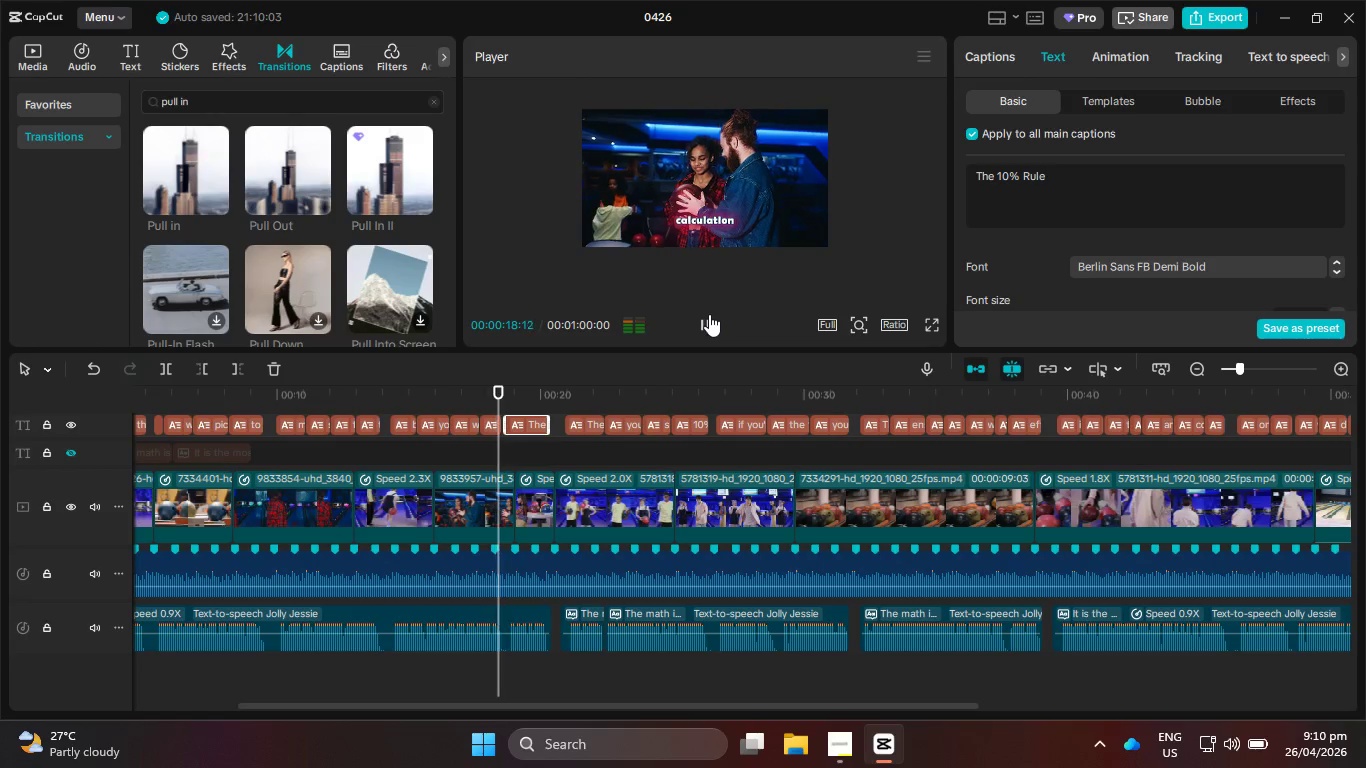 
left_click_drag(start_coordinate=[611, 709], to_coordinate=[517, 692])
 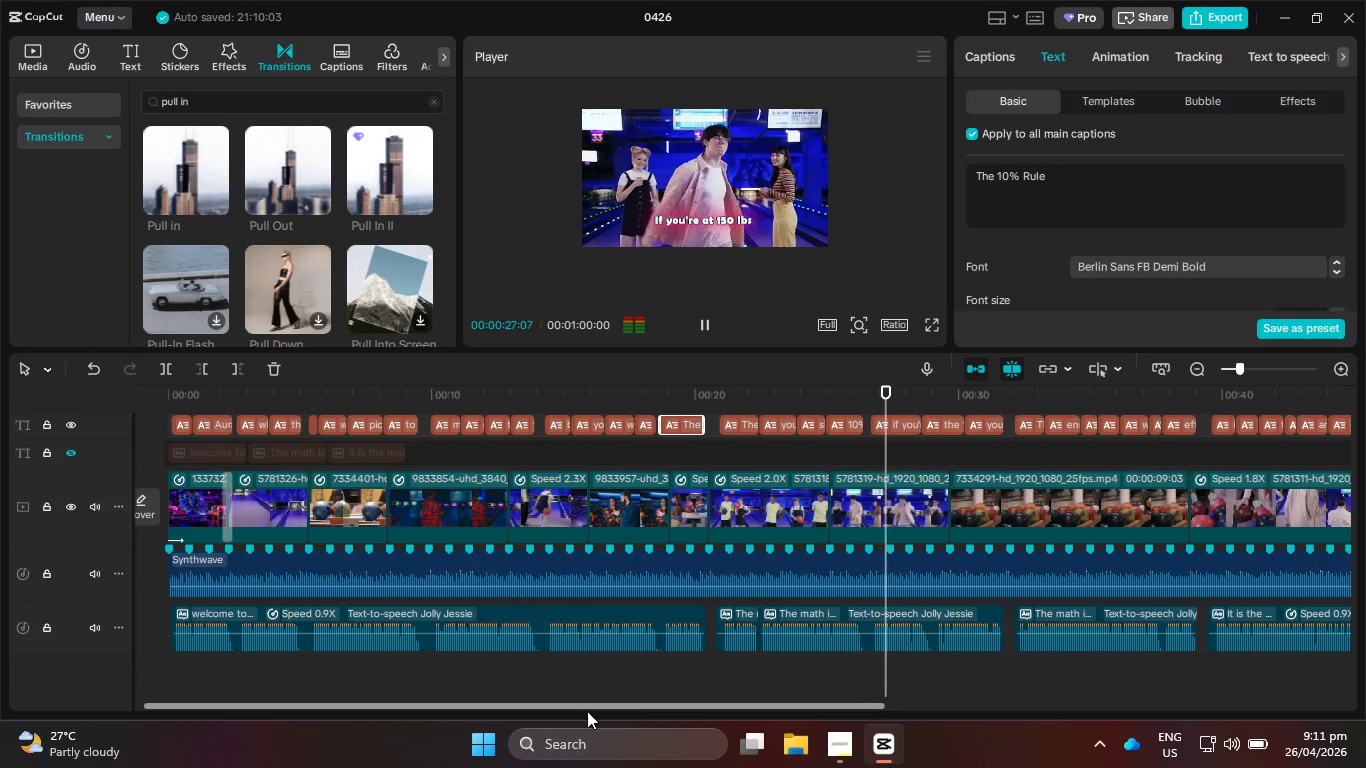 
left_click_drag(start_coordinate=[587, 710], to_coordinate=[594, 642])
 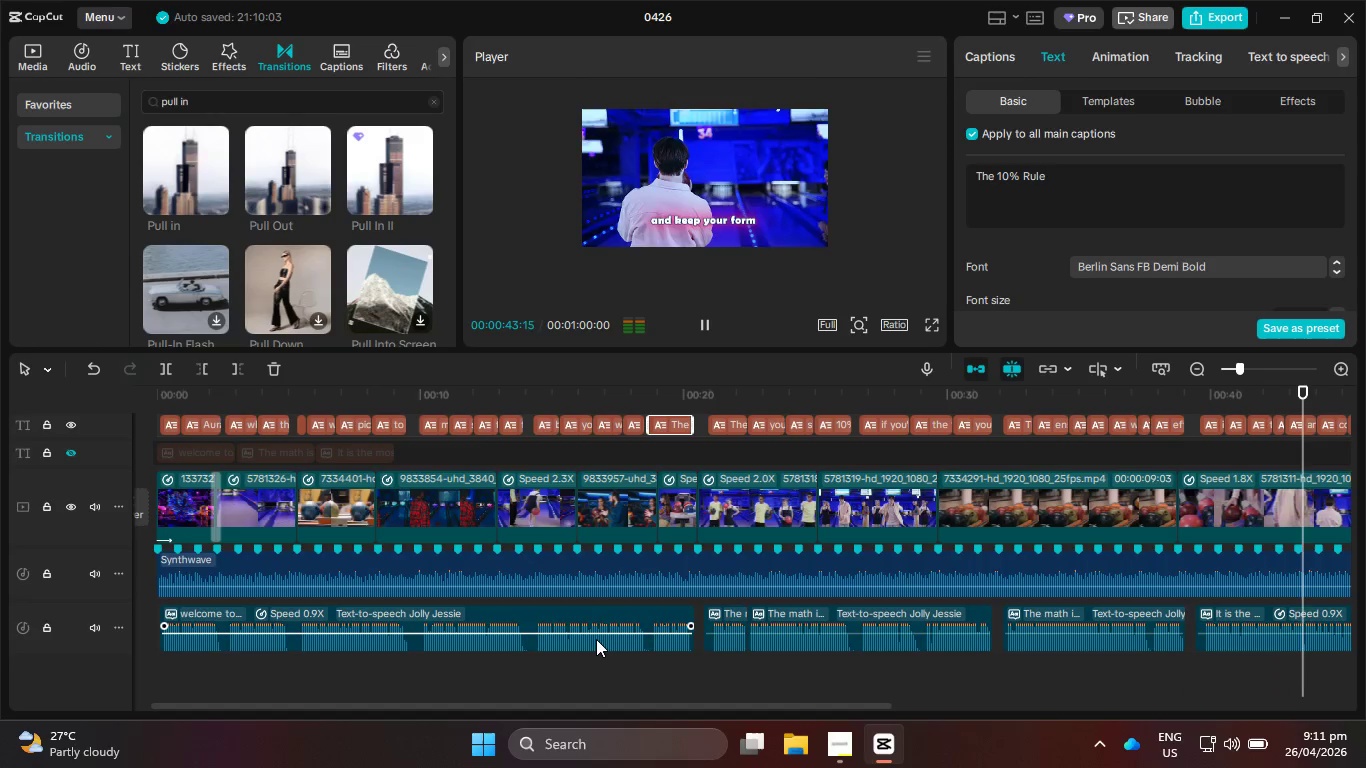 
wait(16.11)
 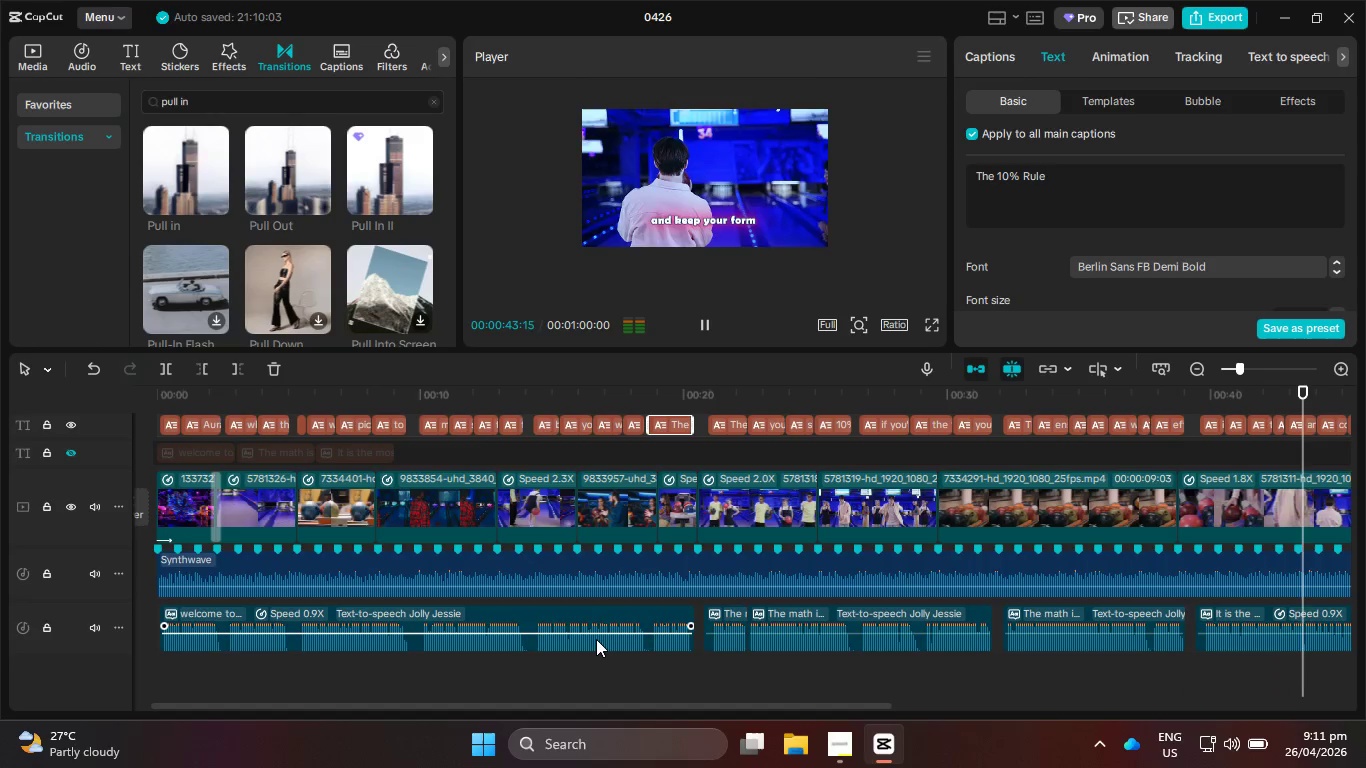 
left_click_drag(start_coordinate=[635, 390], to_coordinate=[331, 477])
 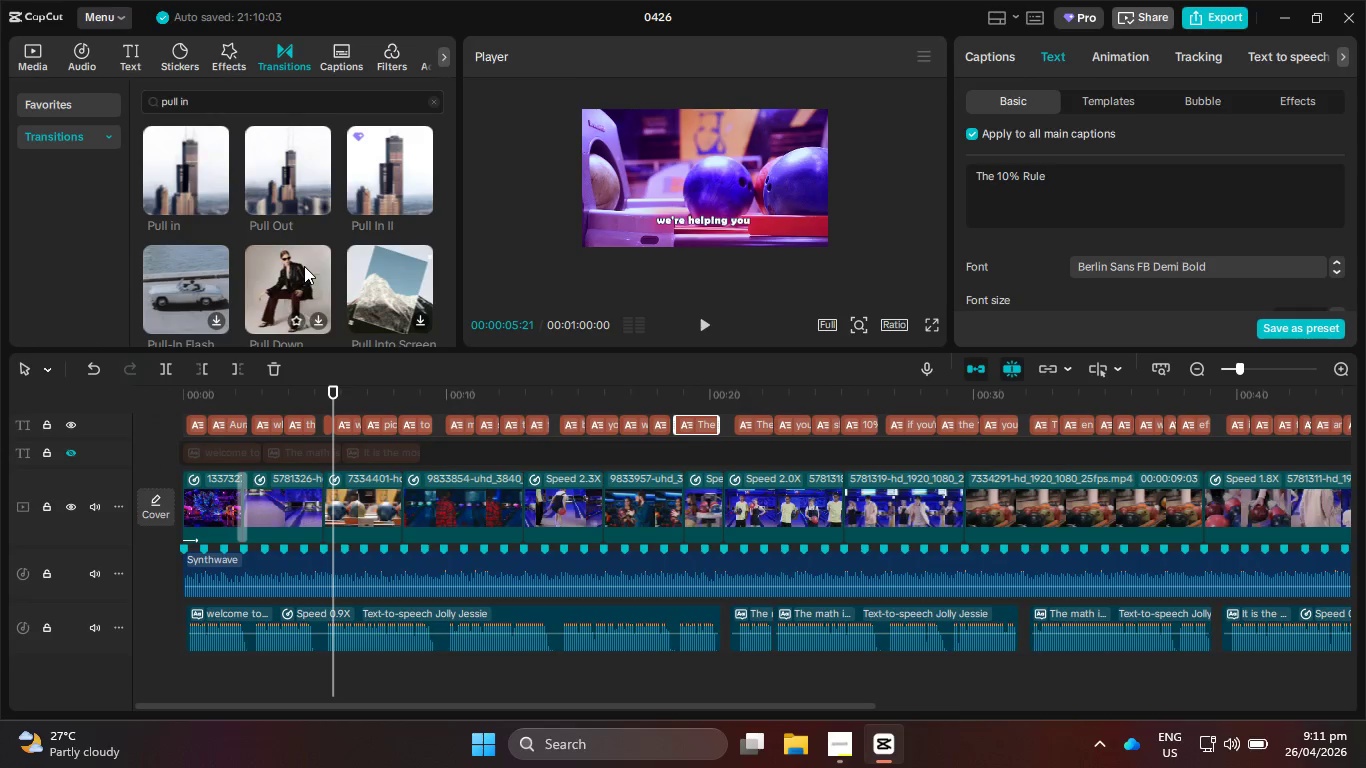 
left_click_drag(start_coordinate=[257, 107], to_coordinate=[123, 107])
 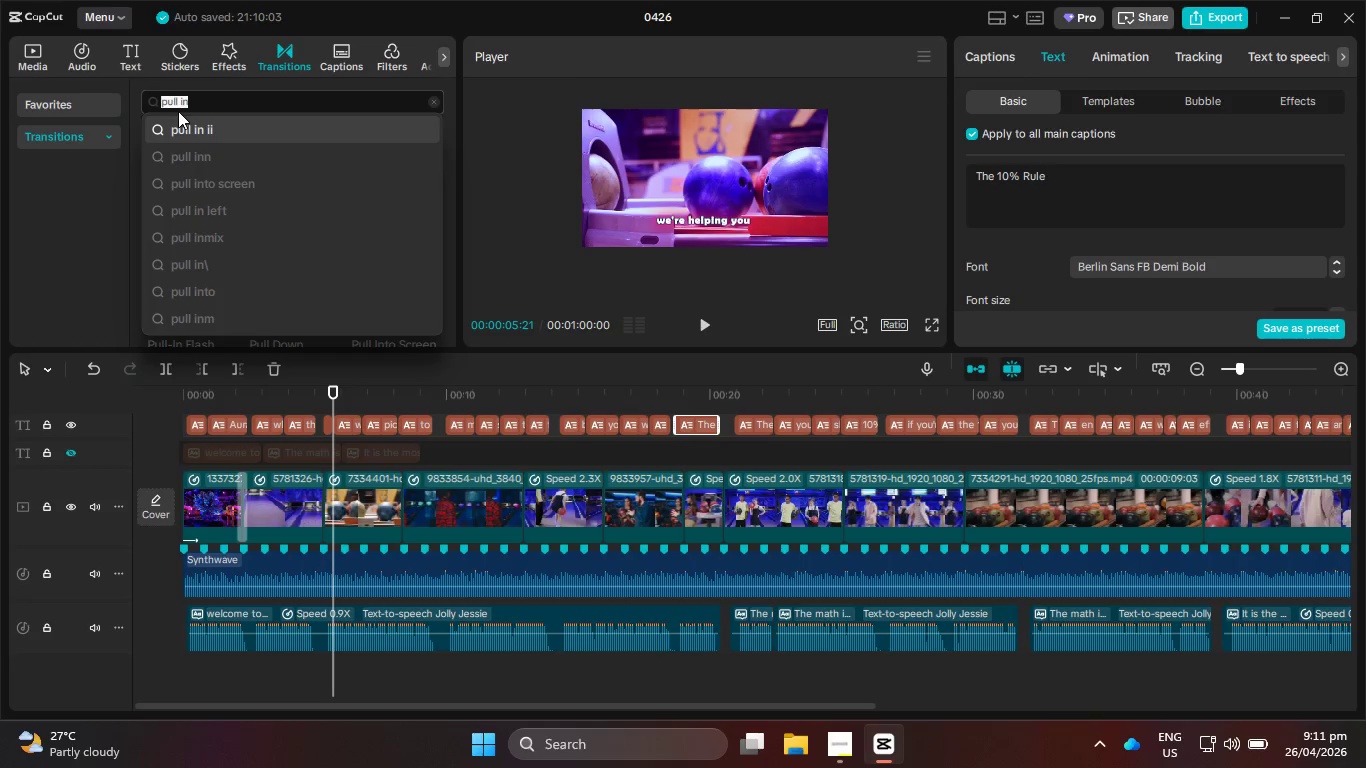 
key(Backspace)
 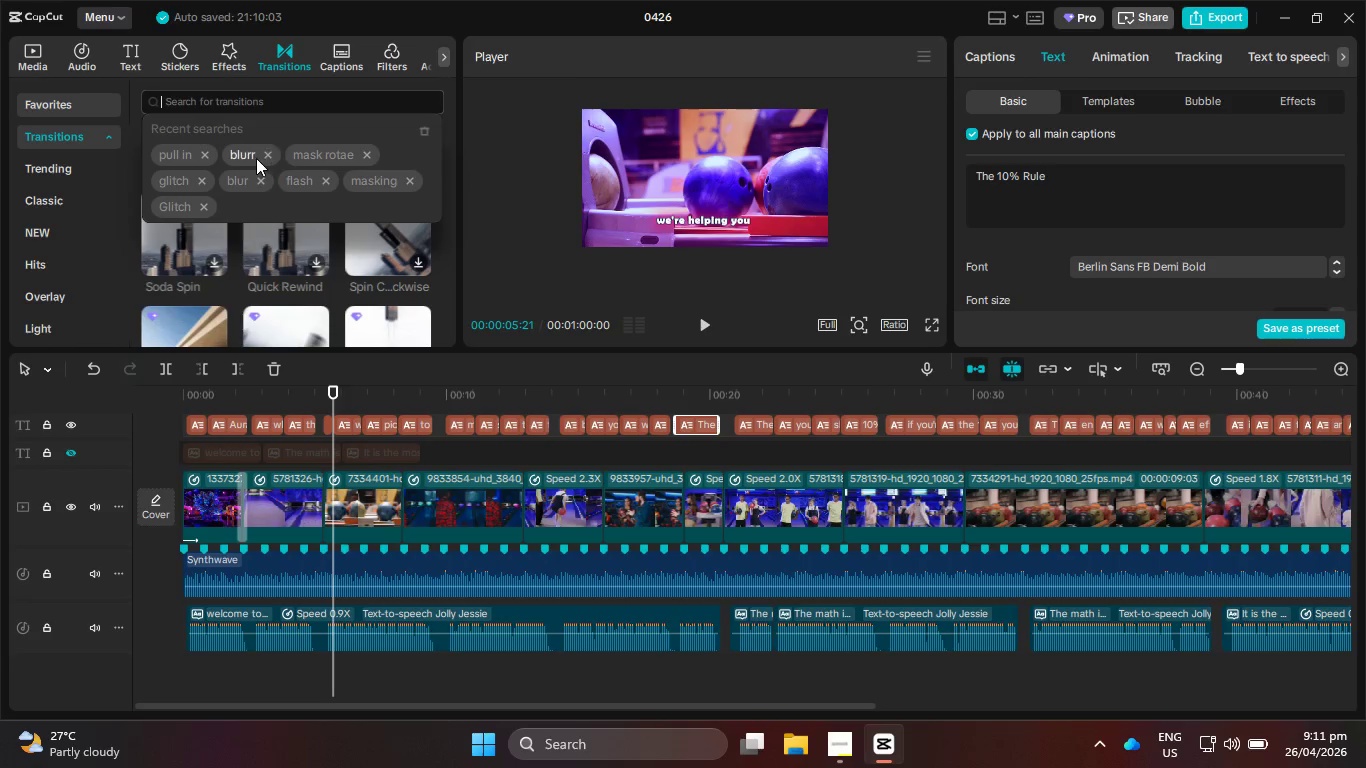 
left_click([246, 159])
 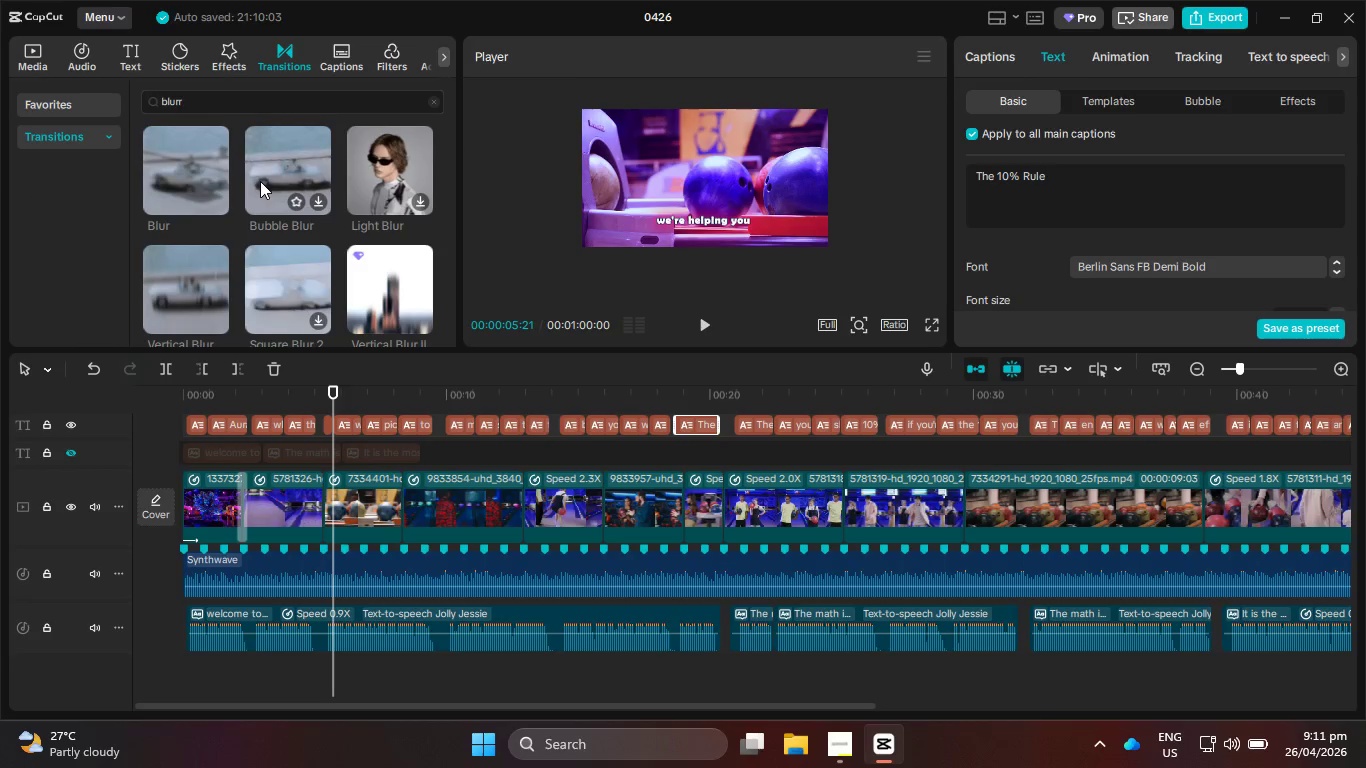 
left_click([197, 177])
 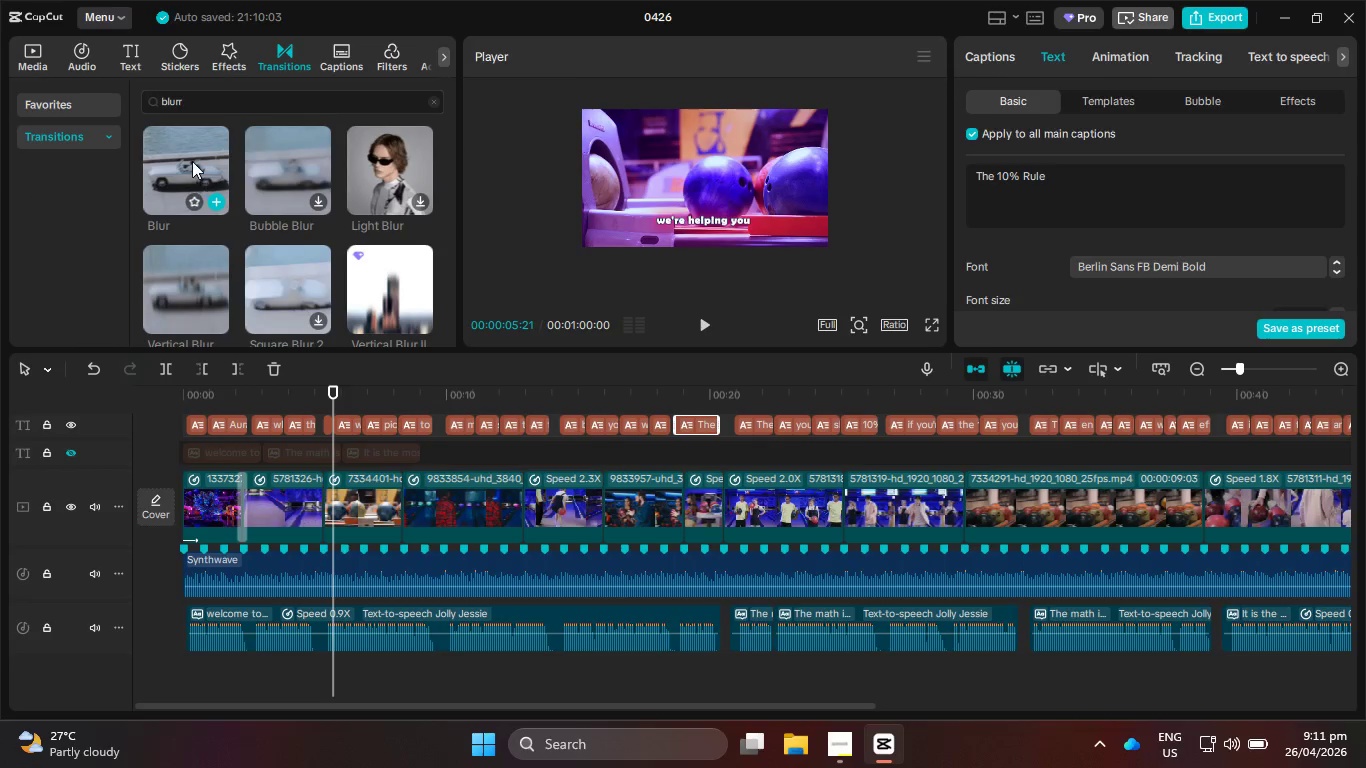 
left_click_drag(start_coordinate=[192, 158], to_coordinate=[313, 507])
 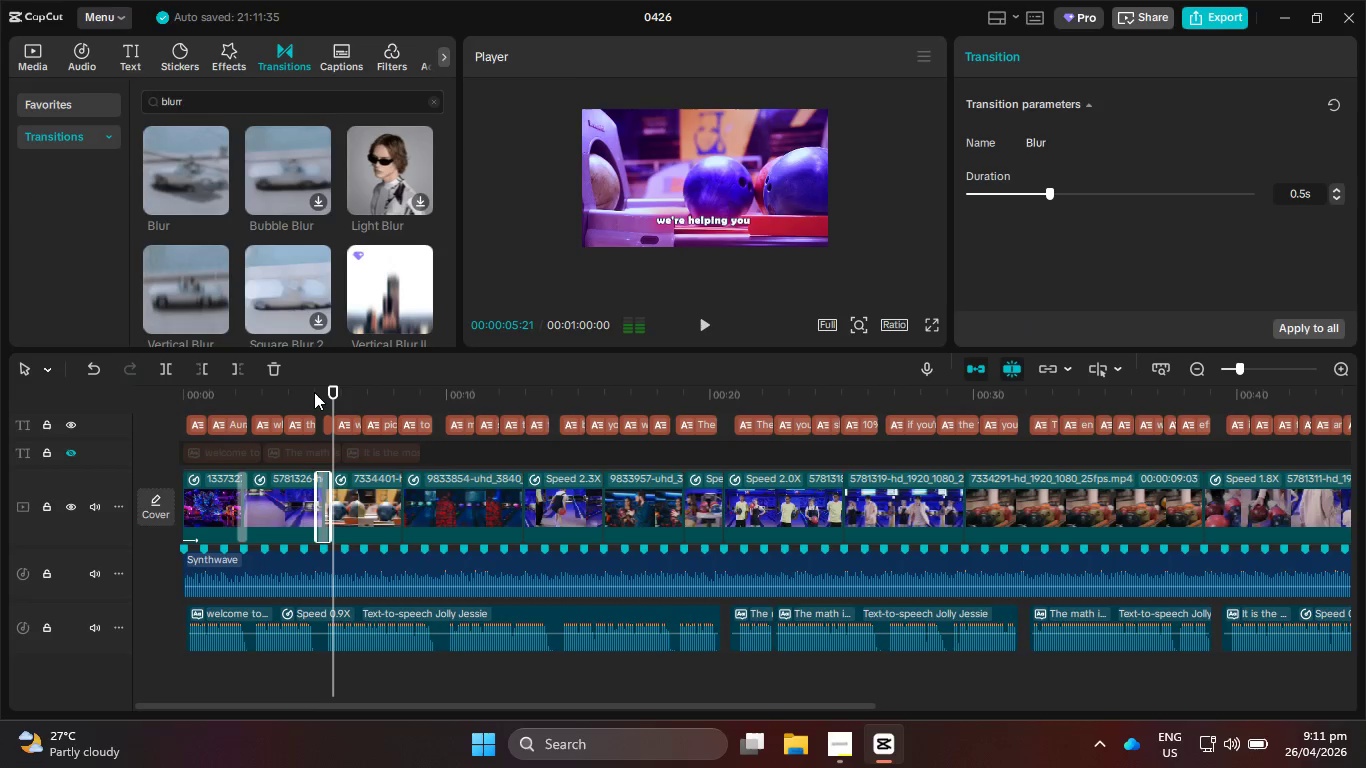 
left_click_drag(start_coordinate=[314, 392], to_coordinate=[304, 394])
 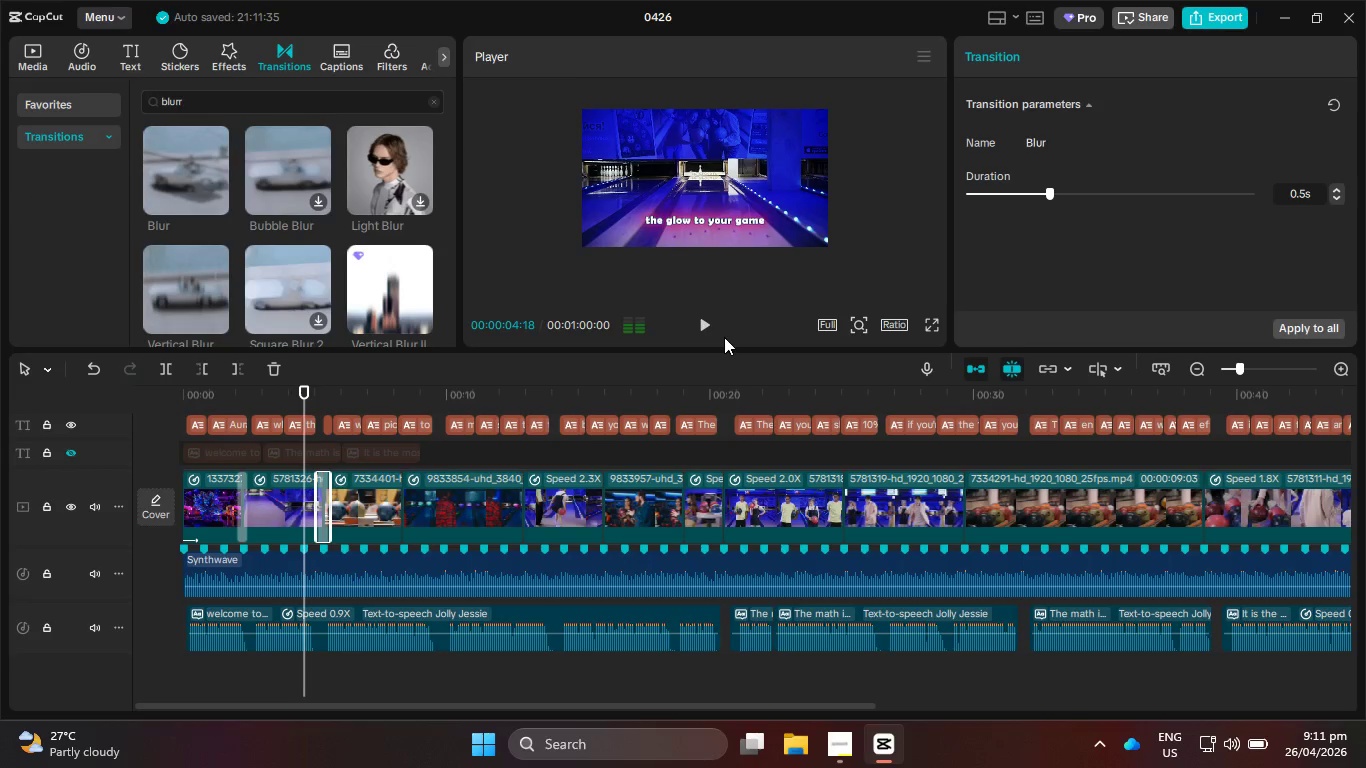 
left_click([708, 327])
 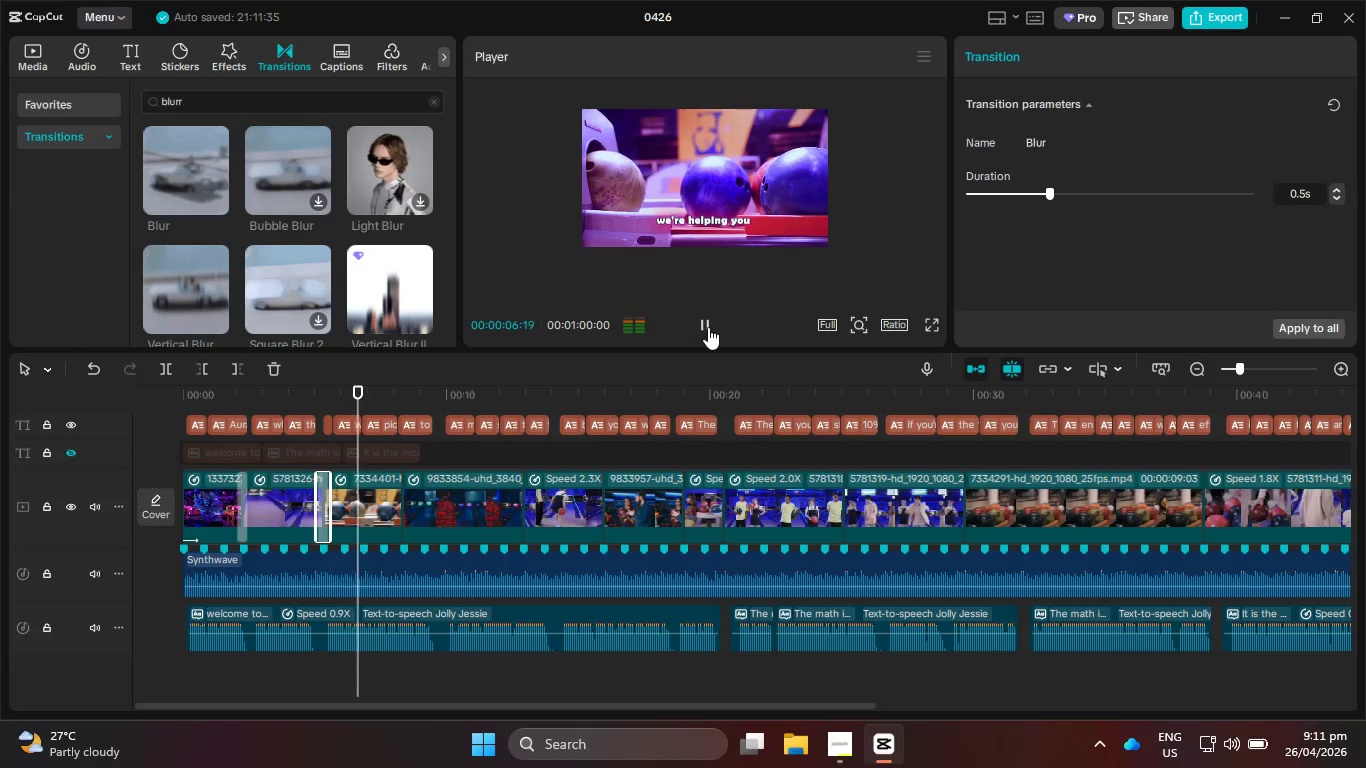 
left_click([708, 327])
 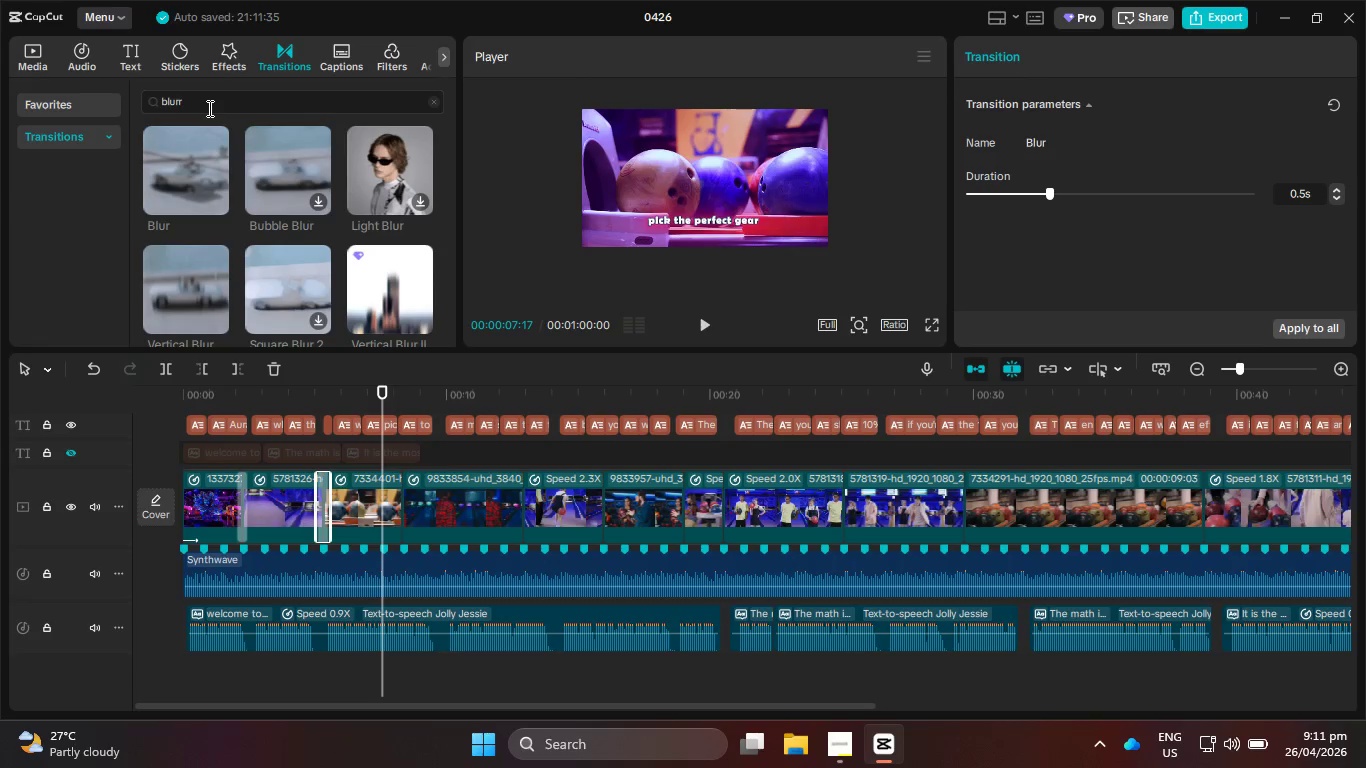 
left_click_drag(start_coordinate=[208, 108], to_coordinate=[150, 105])
 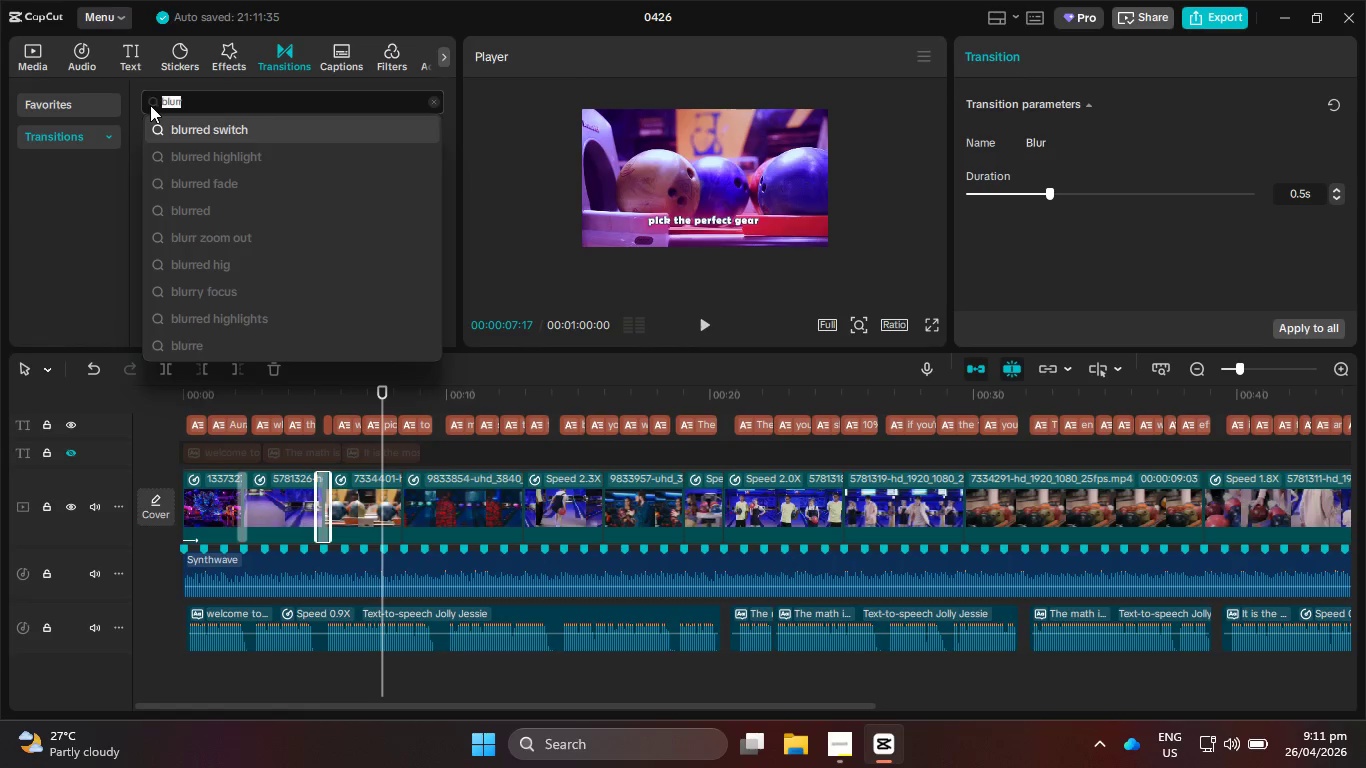 
key(Backspace)
 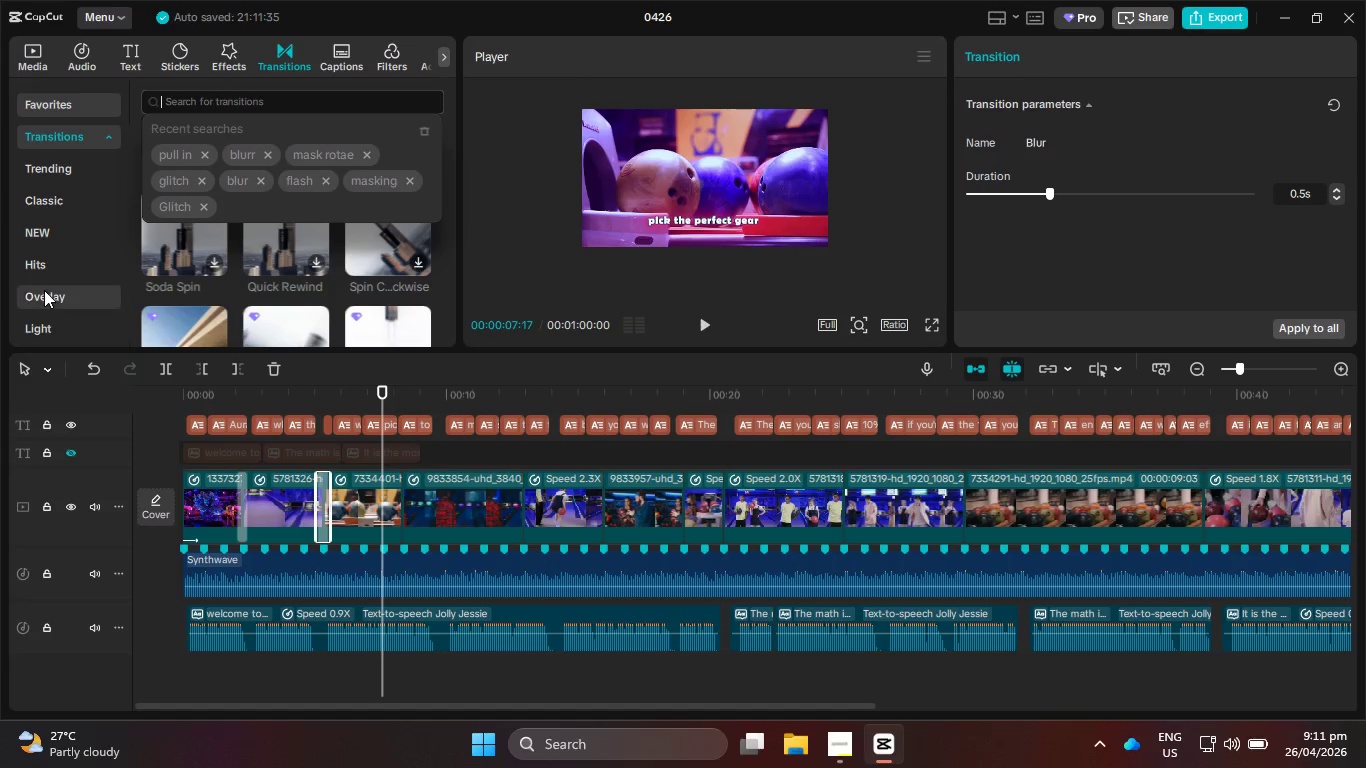 
left_click([58, 199])
 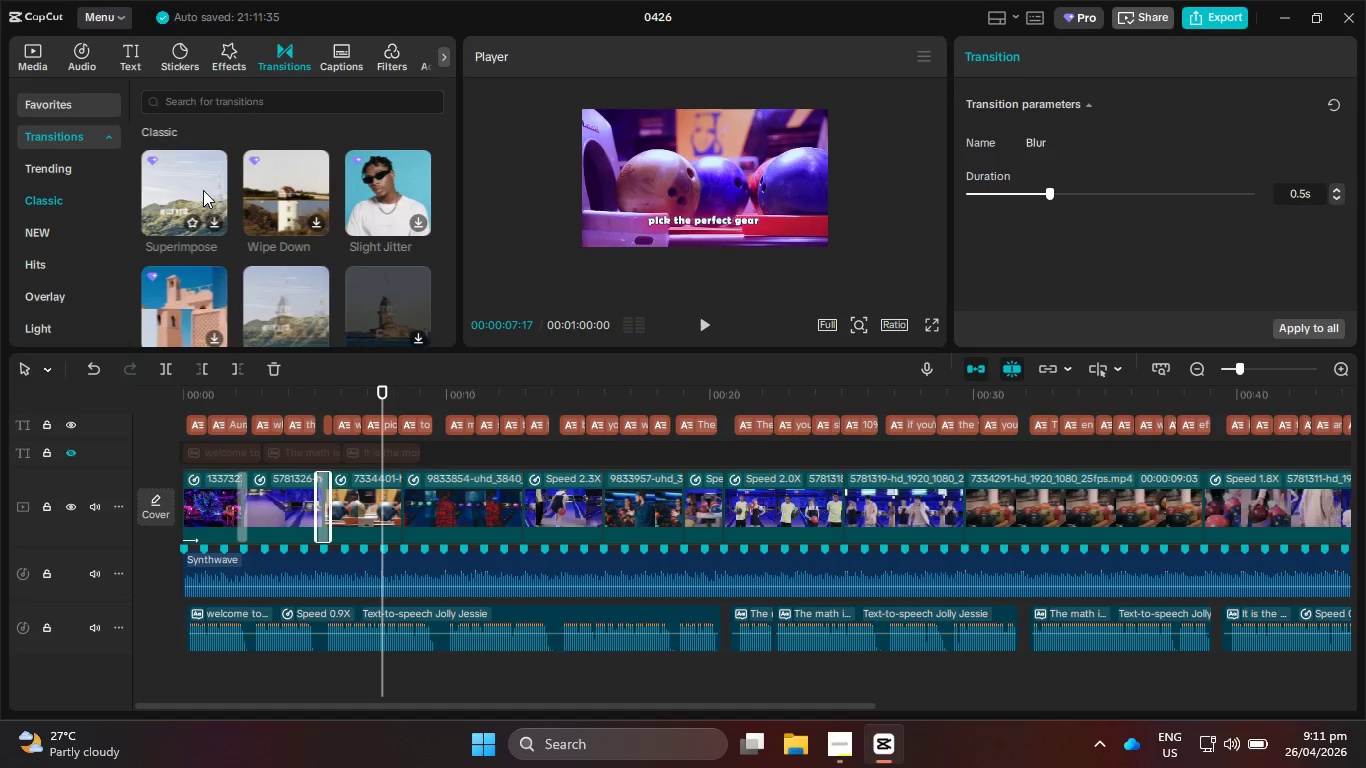 
left_click_drag(start_coordinate=[203, 190], to_coordinate=[402, 497])
 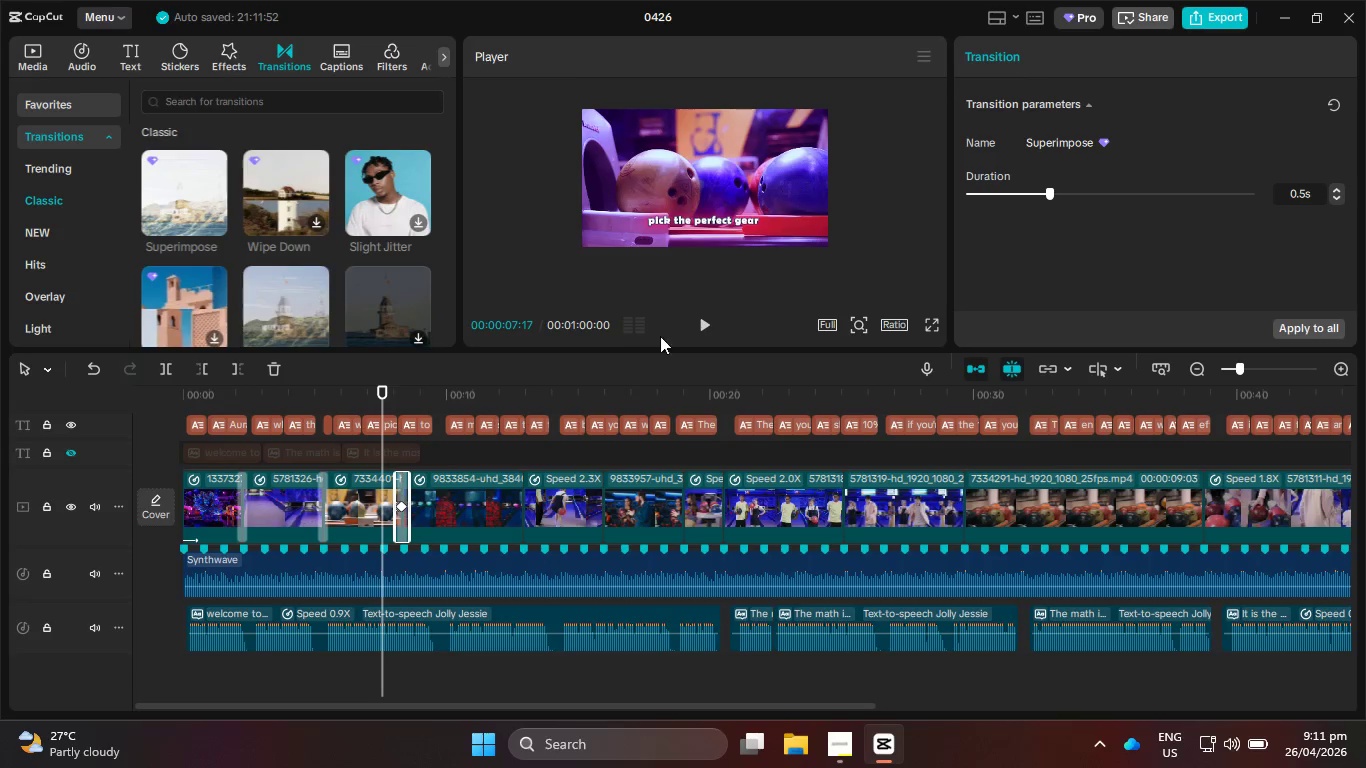 
left_click([710, 327])
 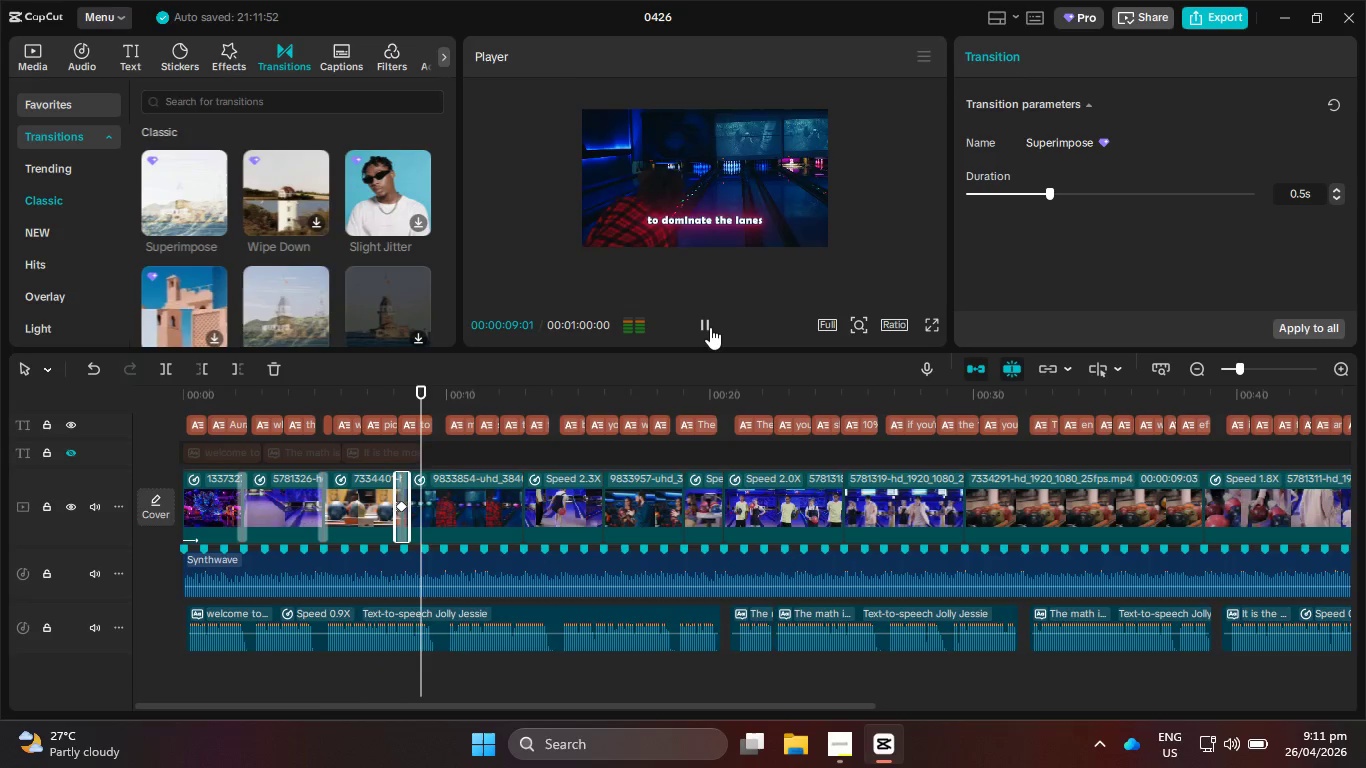 
scroll: coordinate [372, 268], scroll_direction: down, amount: 1.0
 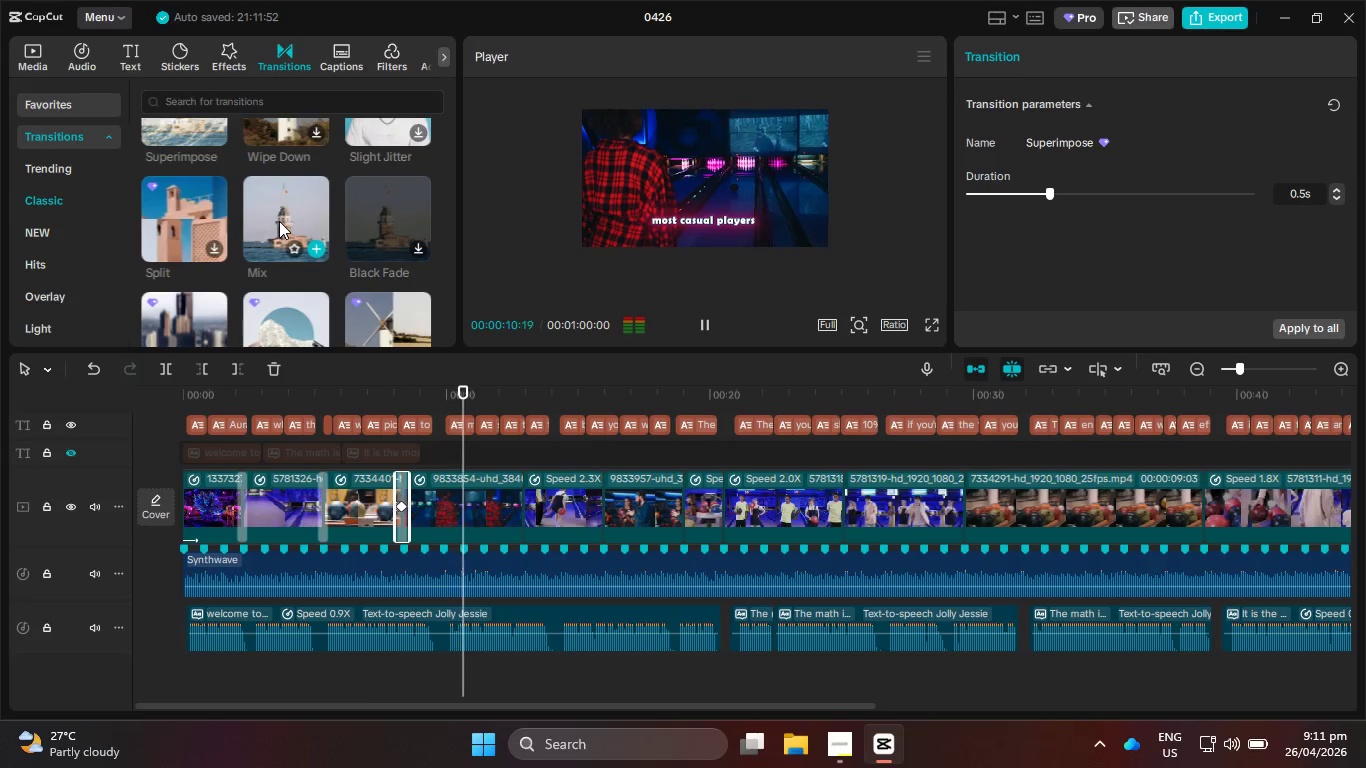 
left_click_drag(start_coordinate=[280, 219], to_coordinate=[514, 502])
 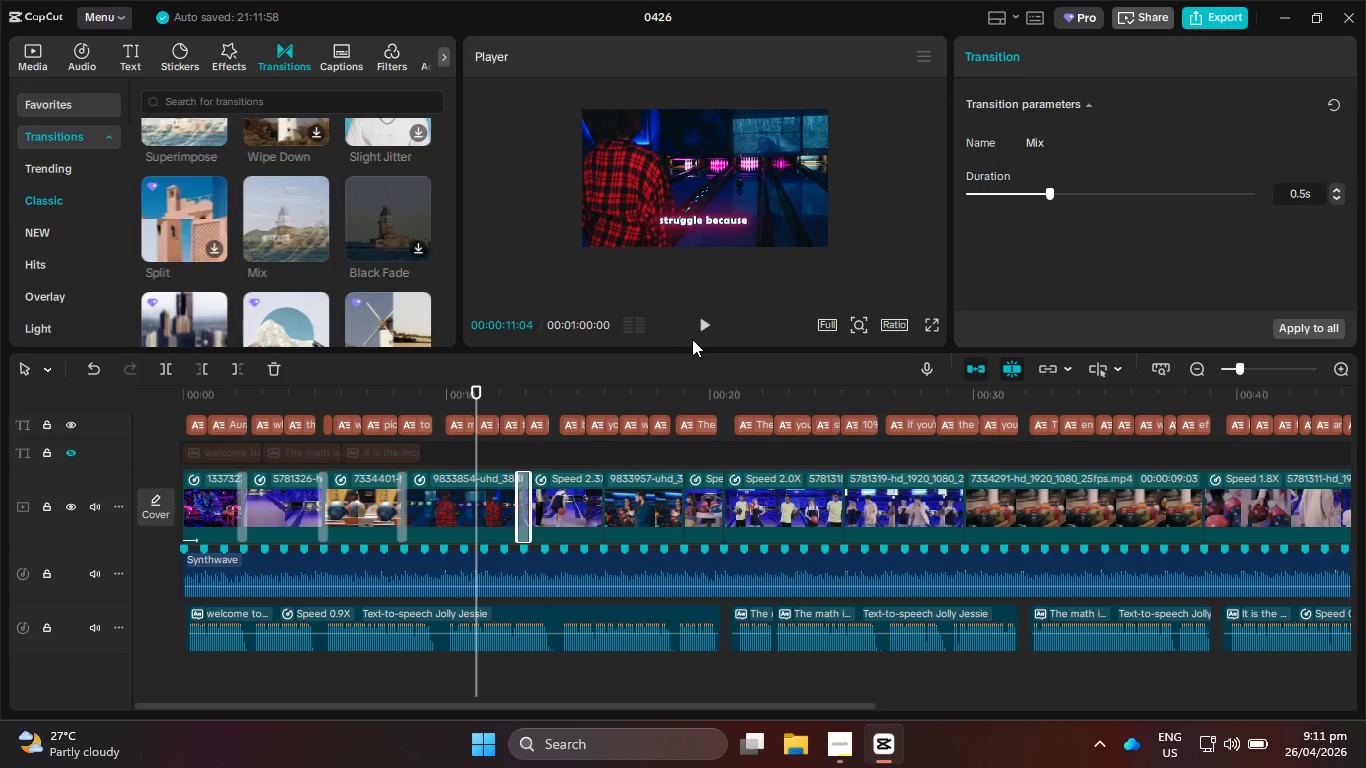 
double_click([701, 330])
 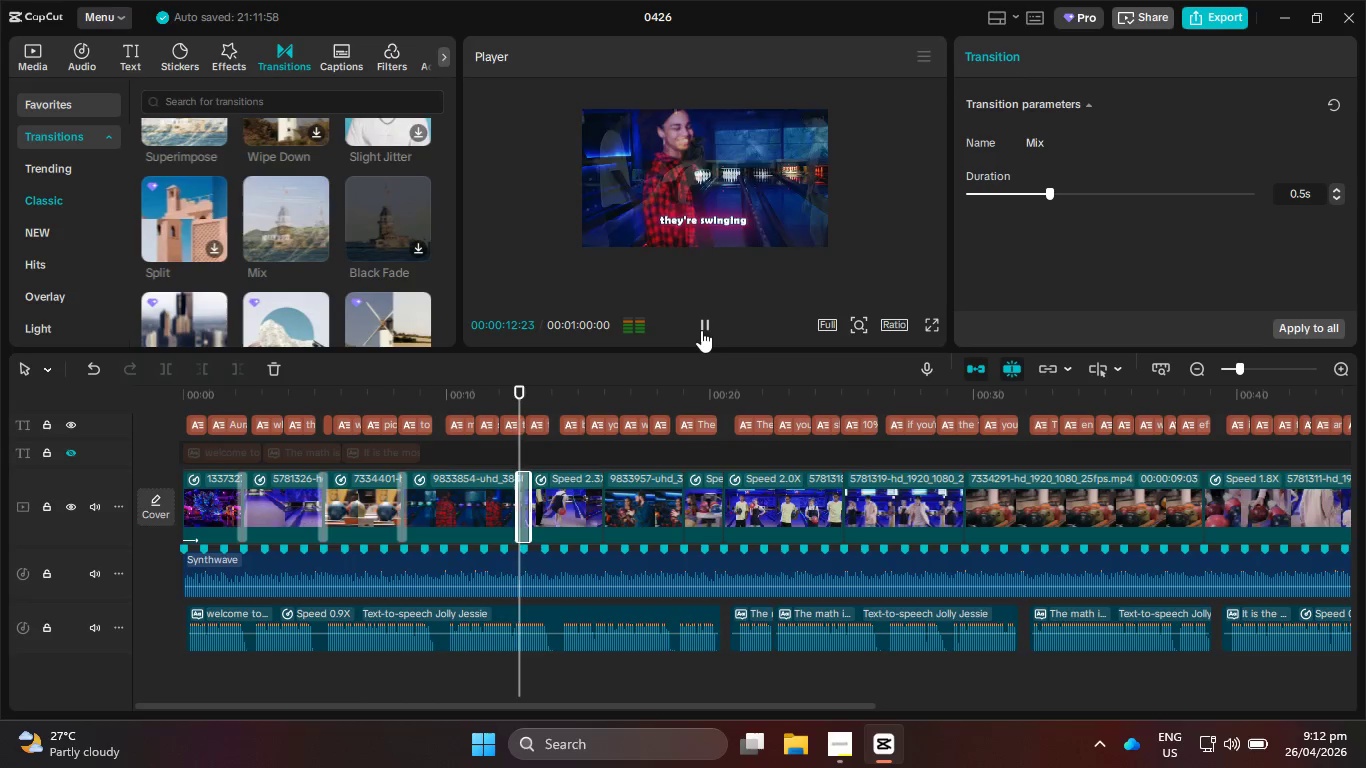 
left_click([701, 330])
 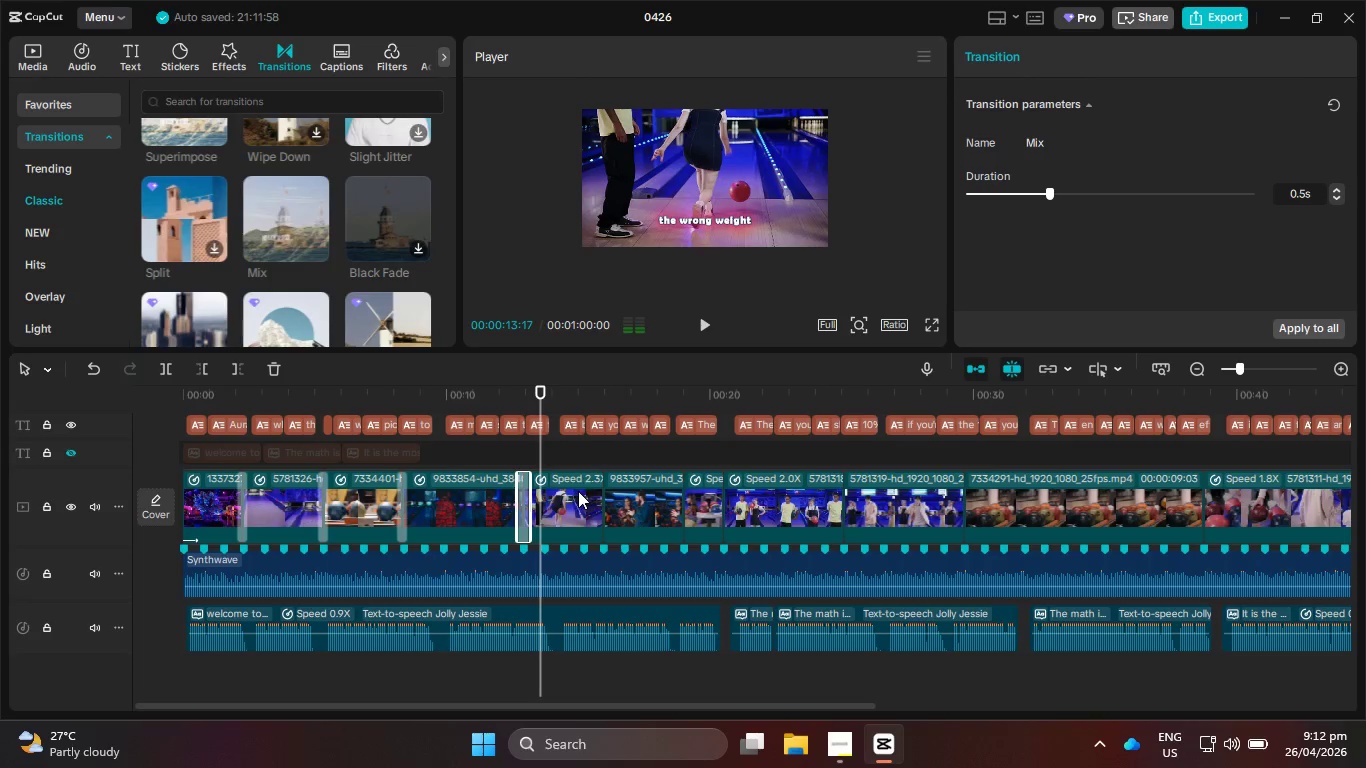 
key(Backspace)
 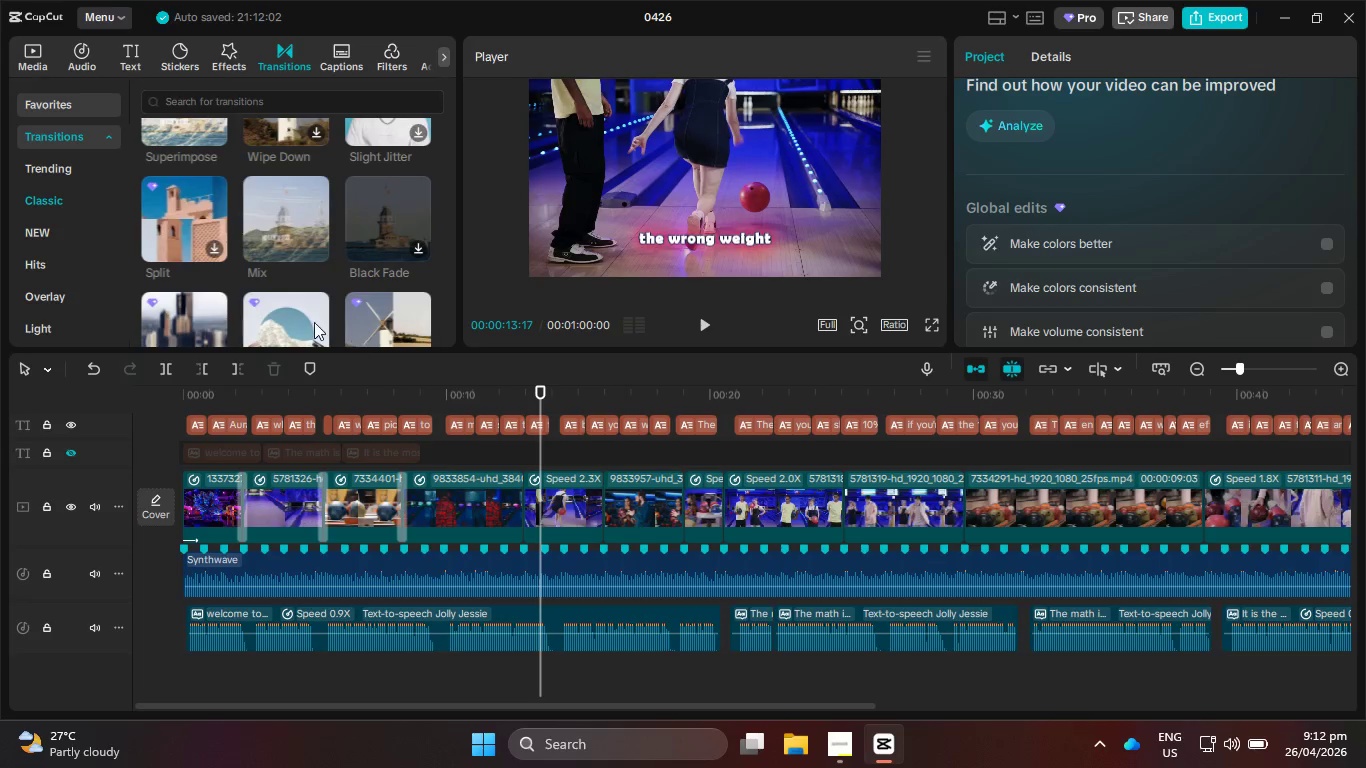 
scroll: coordinate [243, 298], scroll_direction: down, amount: 1.0
 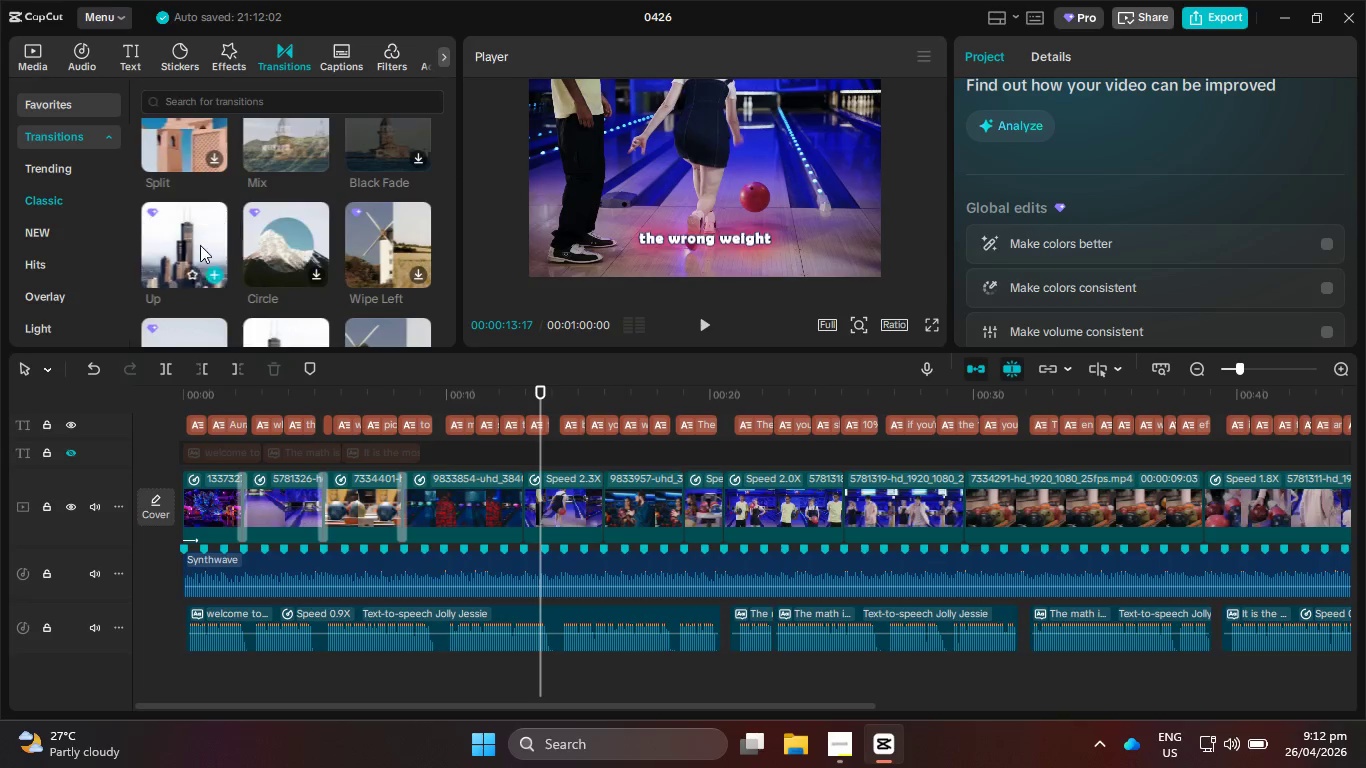 
scroll: coordinate [200, 245], scroll_direction: up, amount: 3.0
 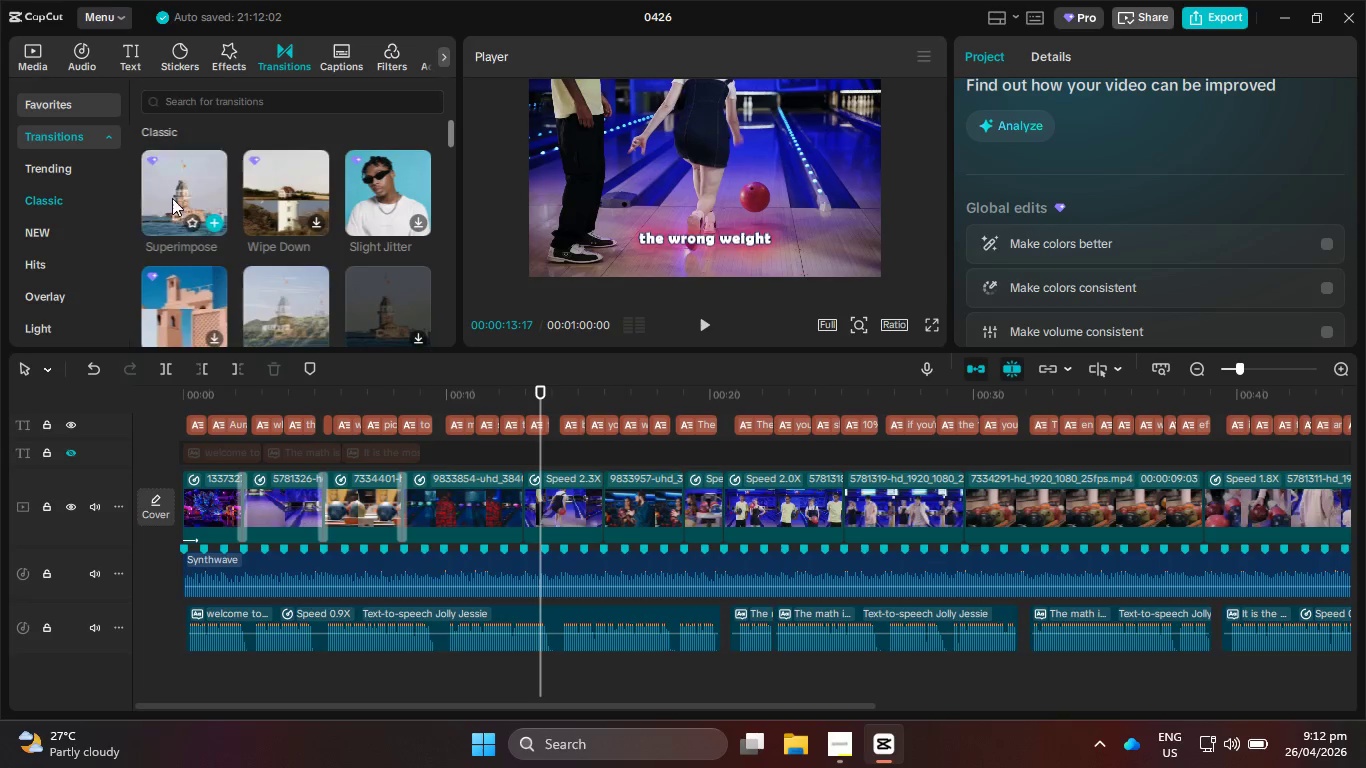 
left_click_drag(start_coordinate=[172, 198], to_coordinate=[515, 504])
 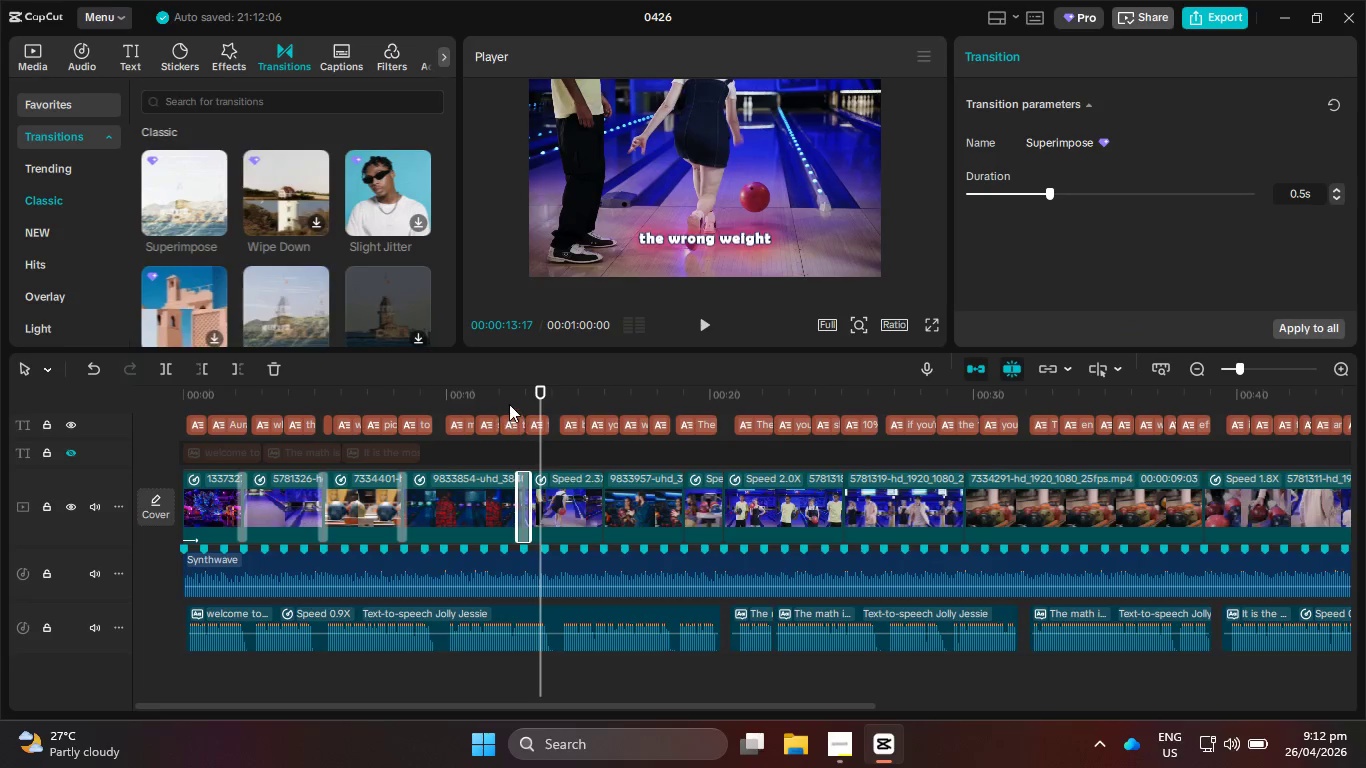 
left_click_drag(start_coordinate=[509, 398], to_coordinate=[500, 395])
 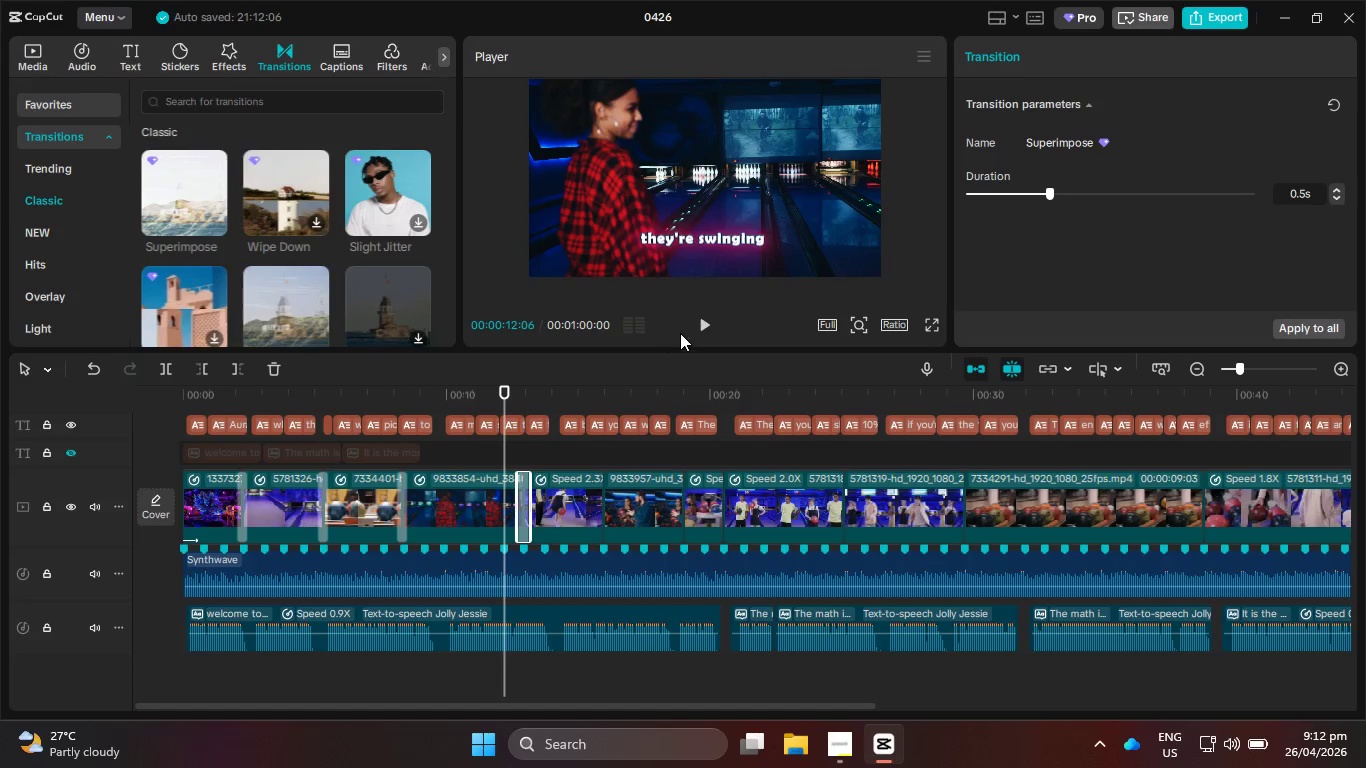 
left_click([704, 332])
 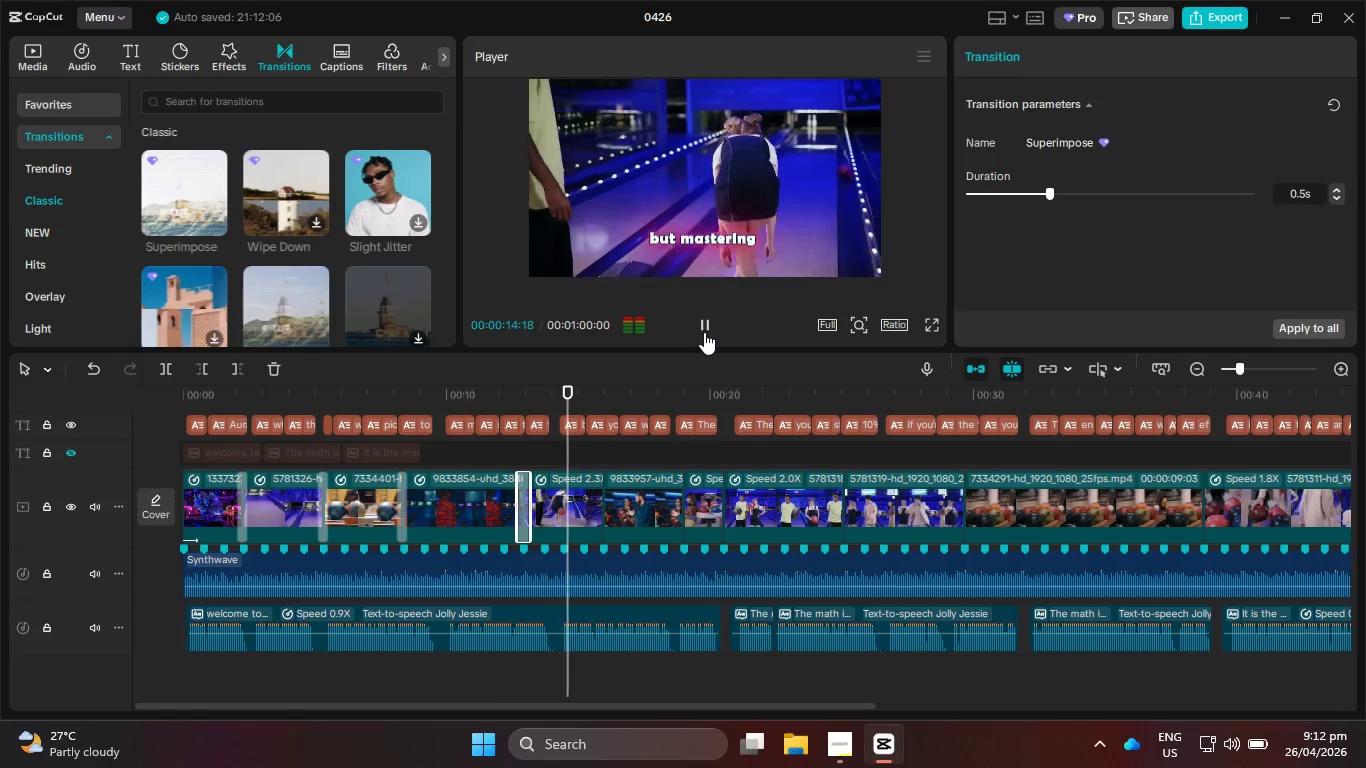 
scroll: coordinate [363, 217], scroll_direction: down, amount: 5.0
 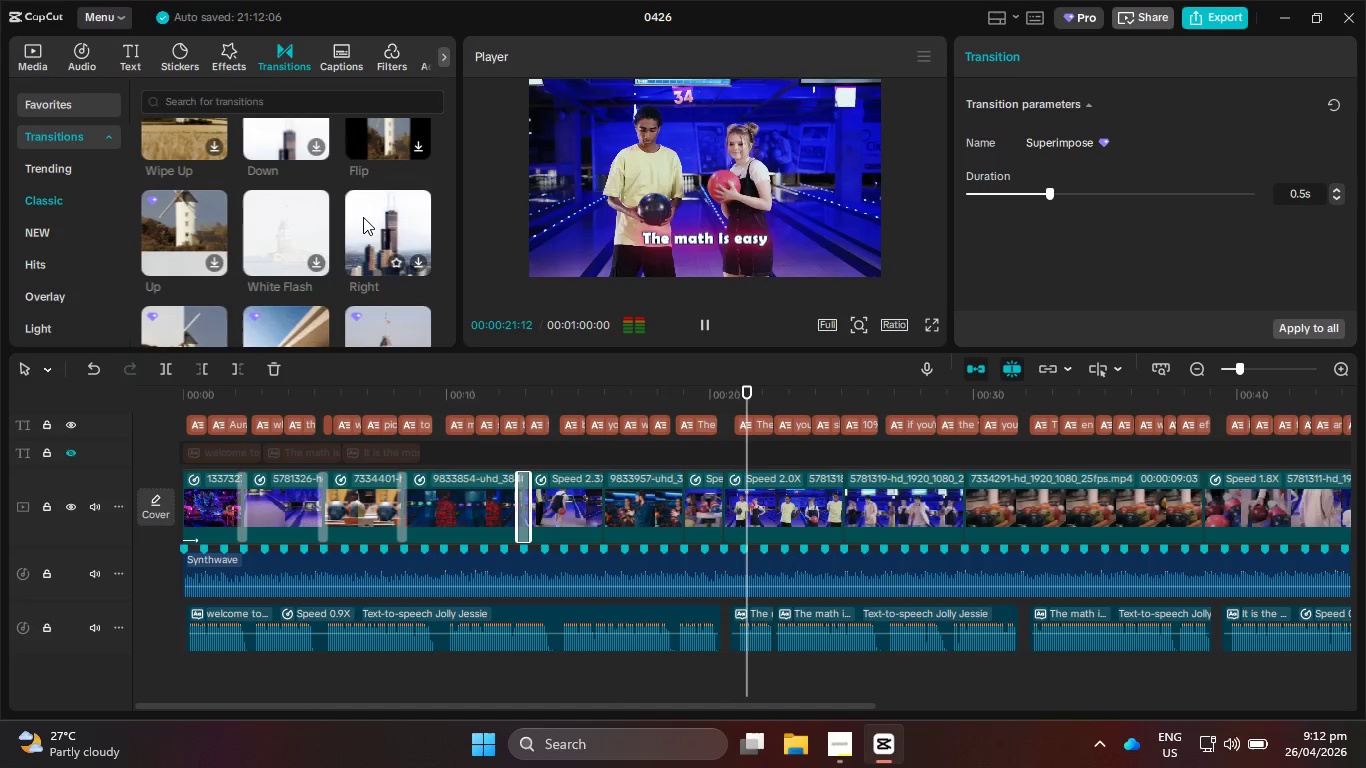 
scroll: coordinate [248, 235], scroll_direction: down, amount: 3.0
 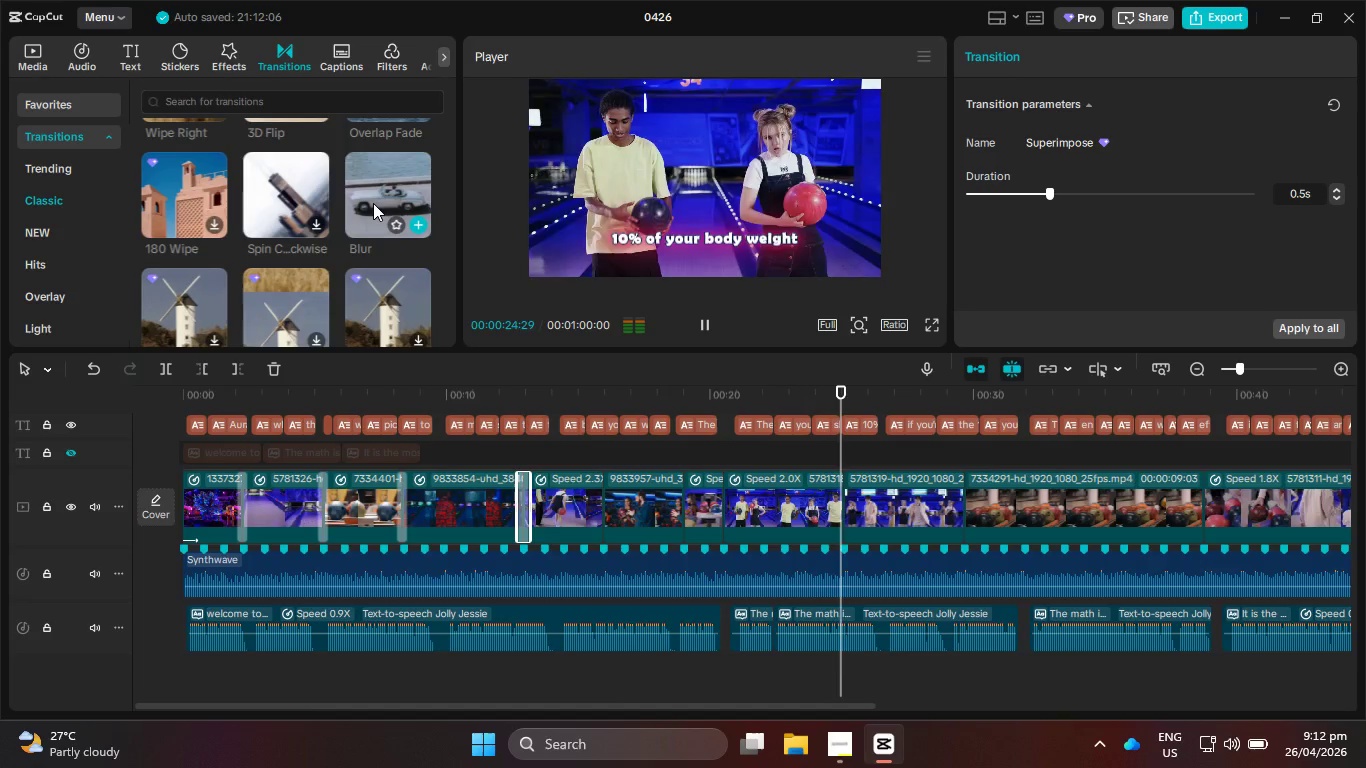 
left_click_drag(start_coordinate=[373, 203], to_coordinate=[596, 514])
 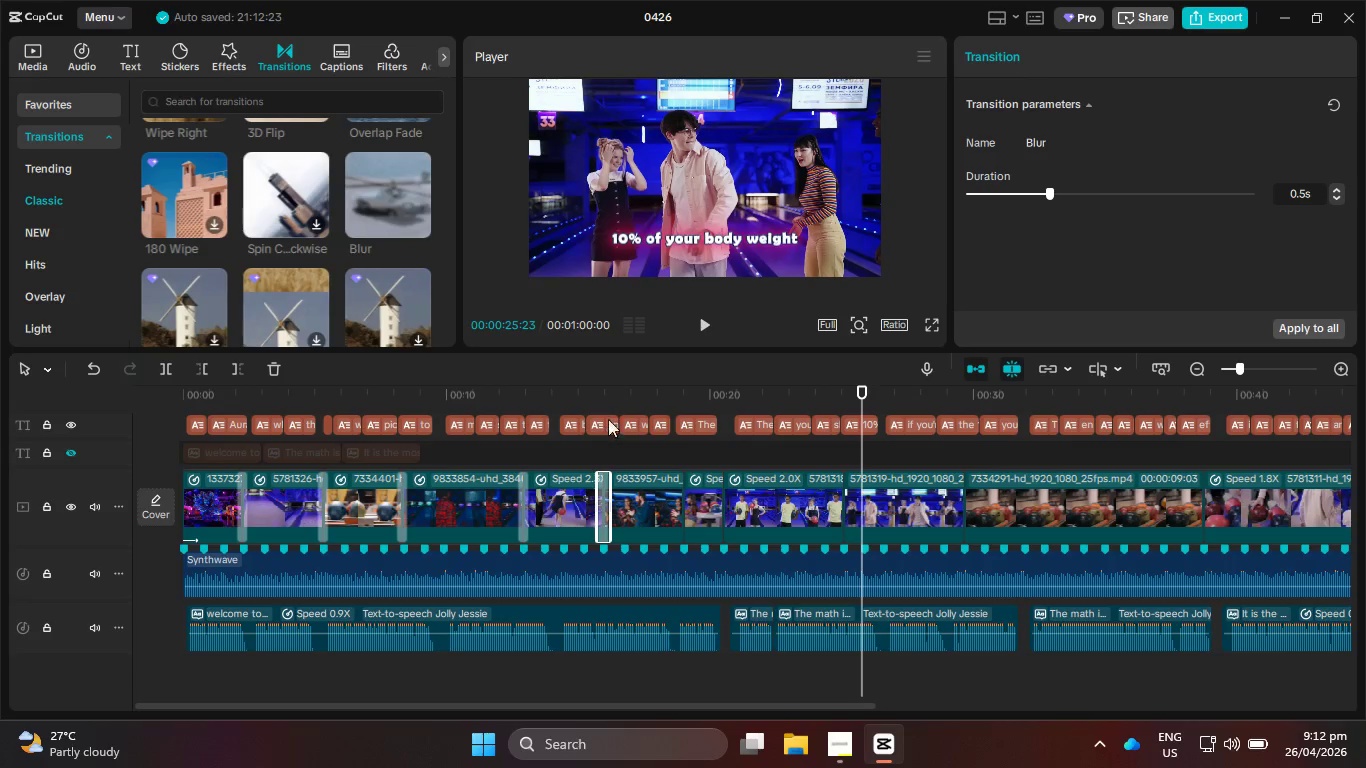 
left_click_drag(start_coordinate=[608, 392], to_coordinate=[589, 386])
 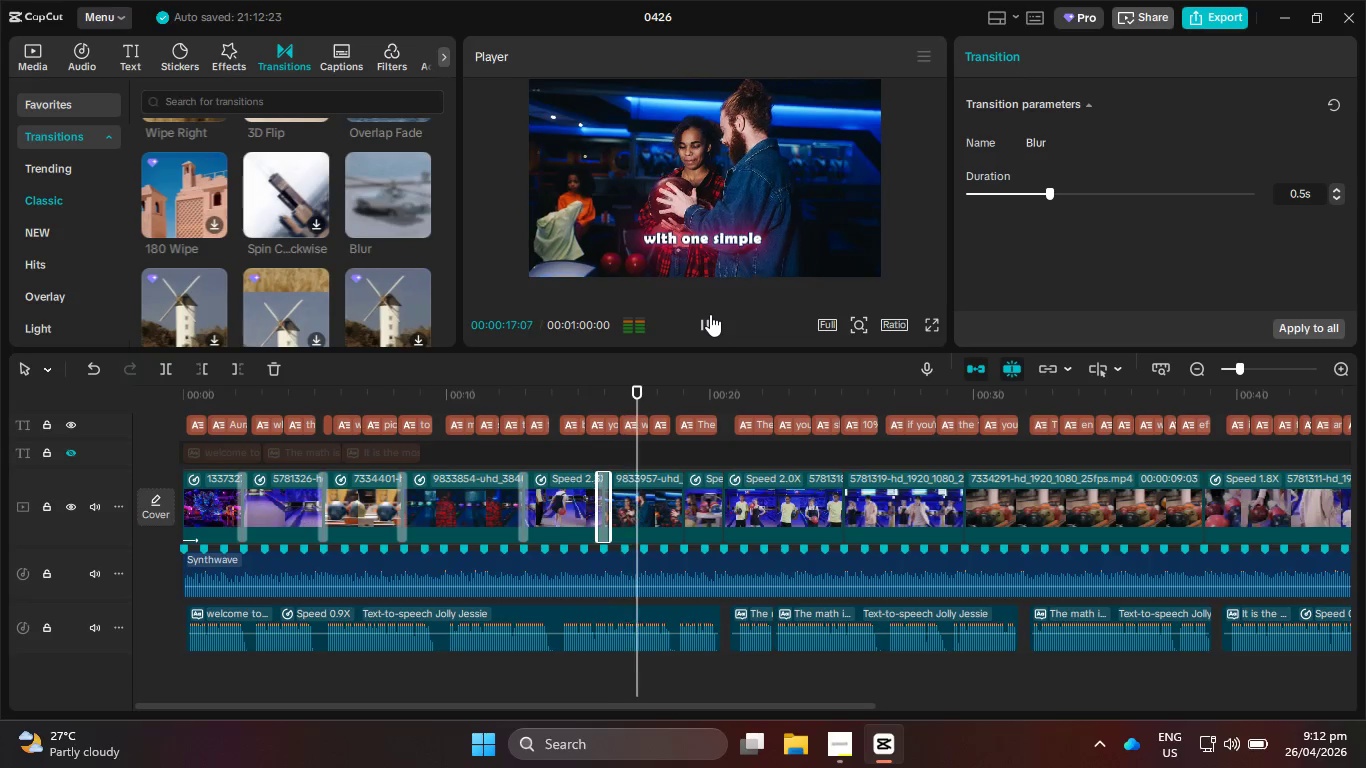 
left_click([710, 314])
 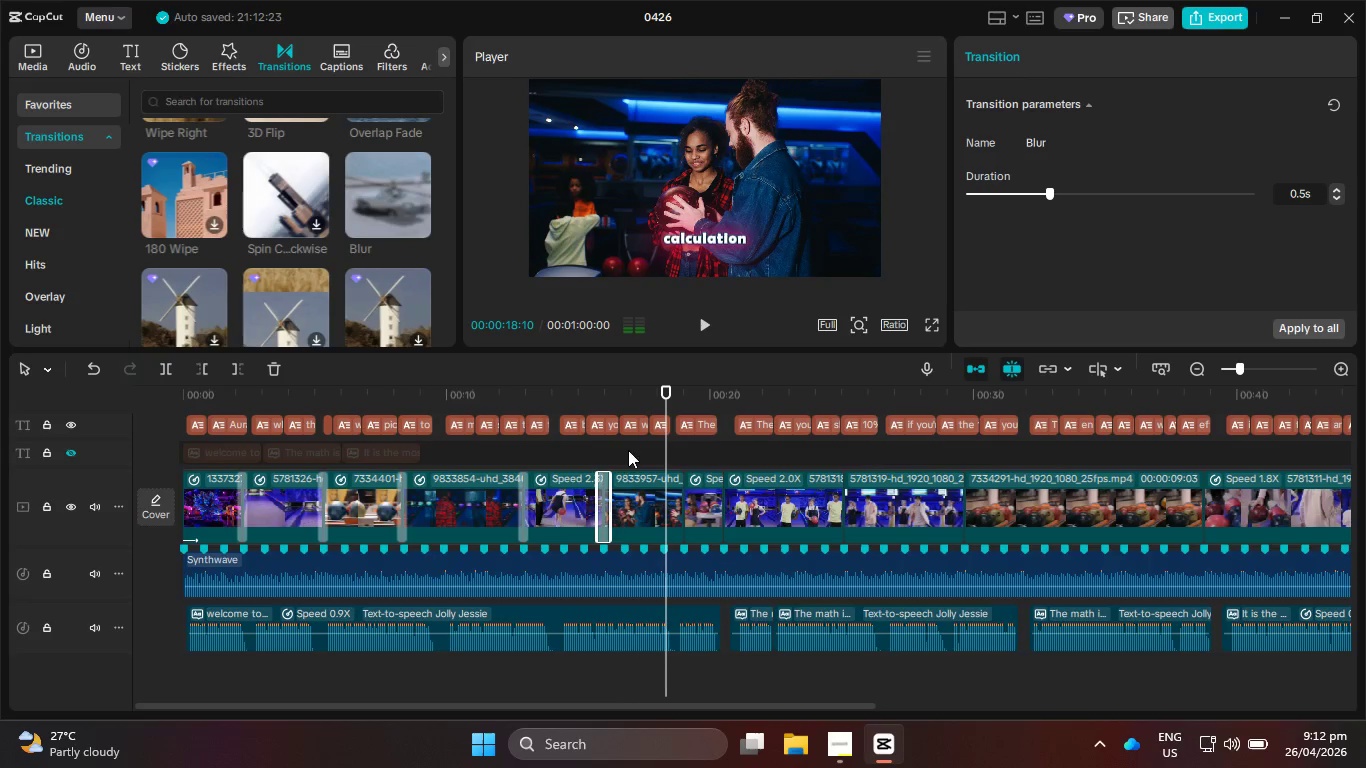 
key(Backspace)
 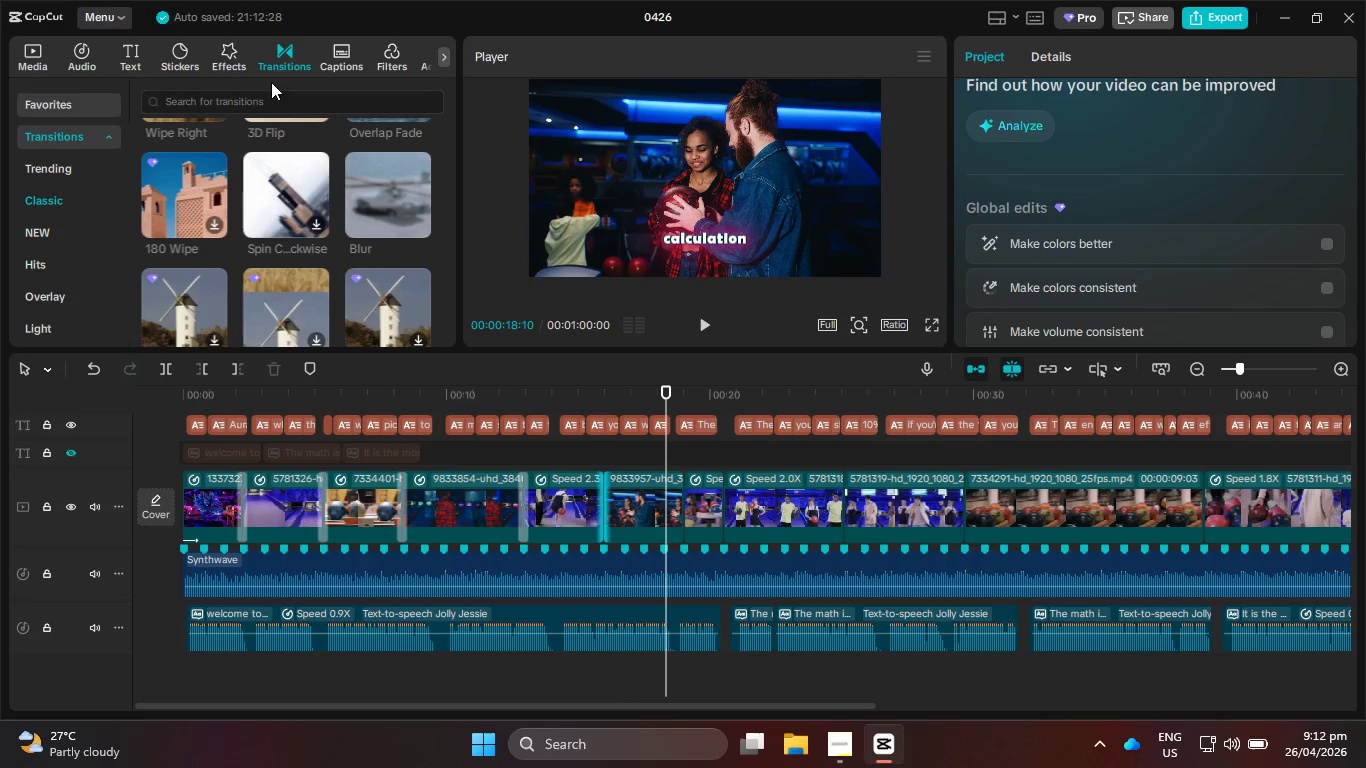 
left_click([262, 104])
 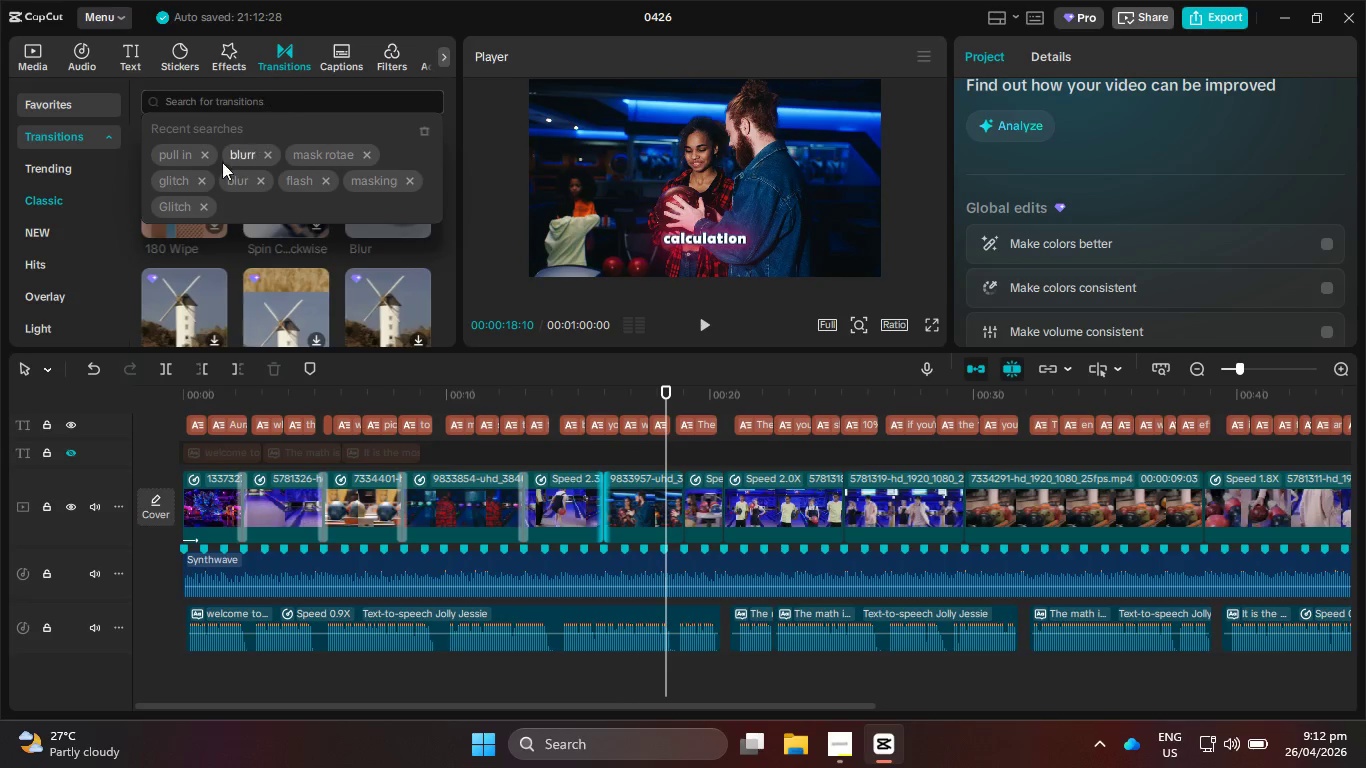 
left_click([178, 157])
 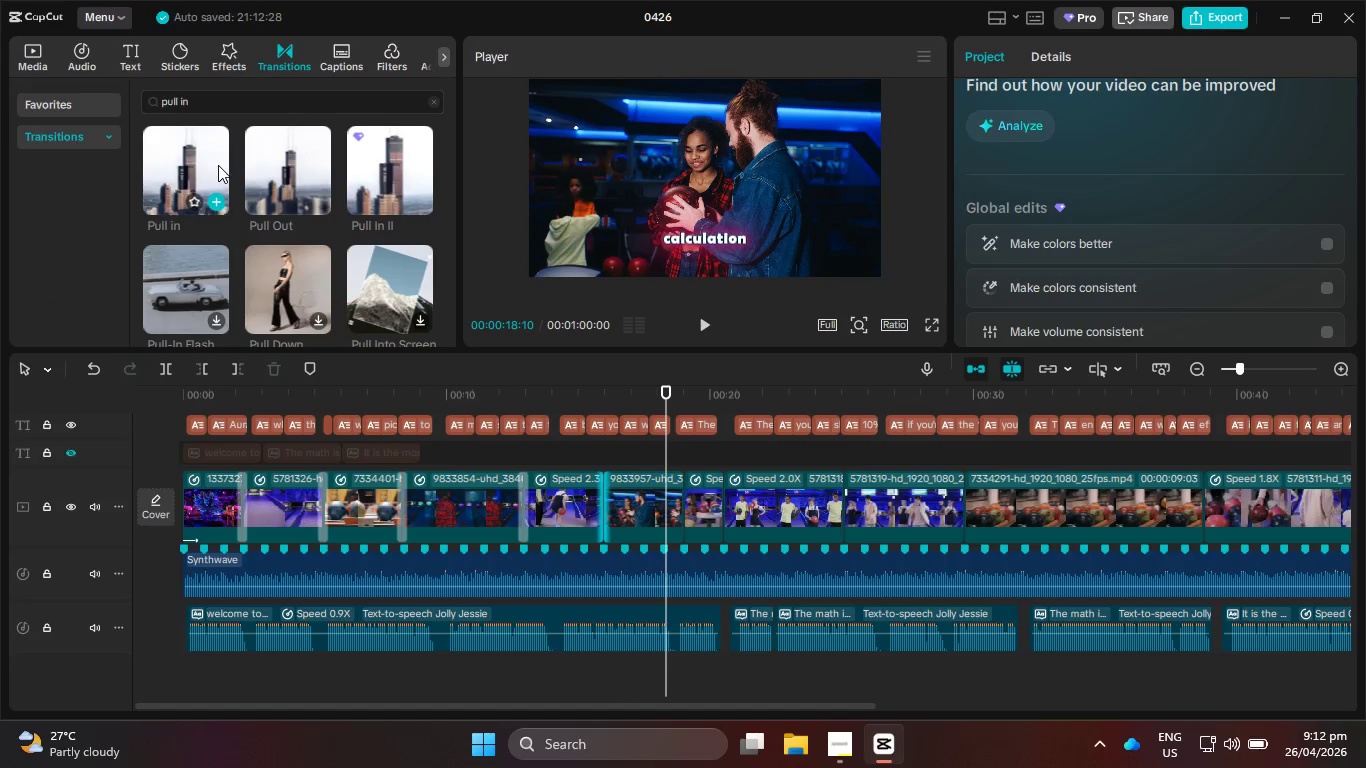 
left_click_drag(start_coordinate=[193, 160], to_coordinate=[595, 510])
 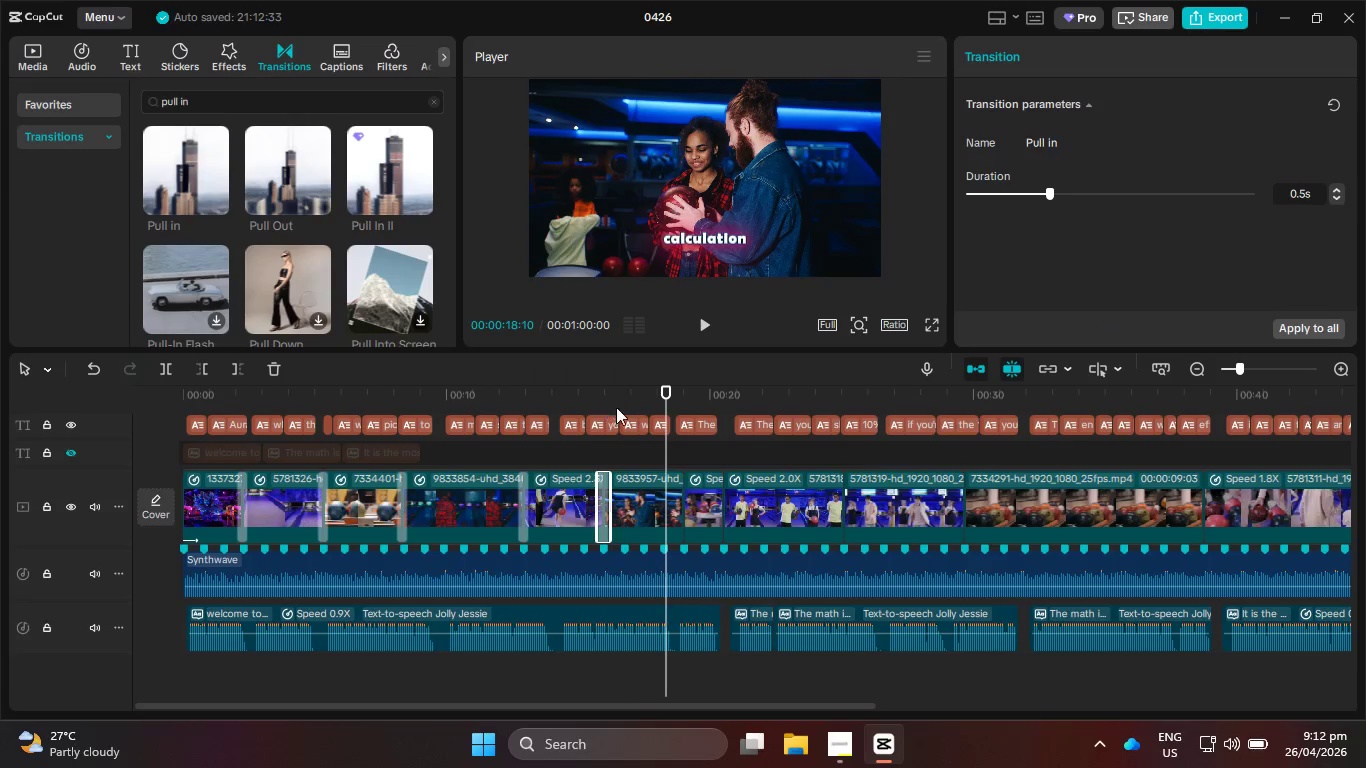 
left_click_drag(start_coordinate=[605, 385], to_coordinate=[582, 386])
 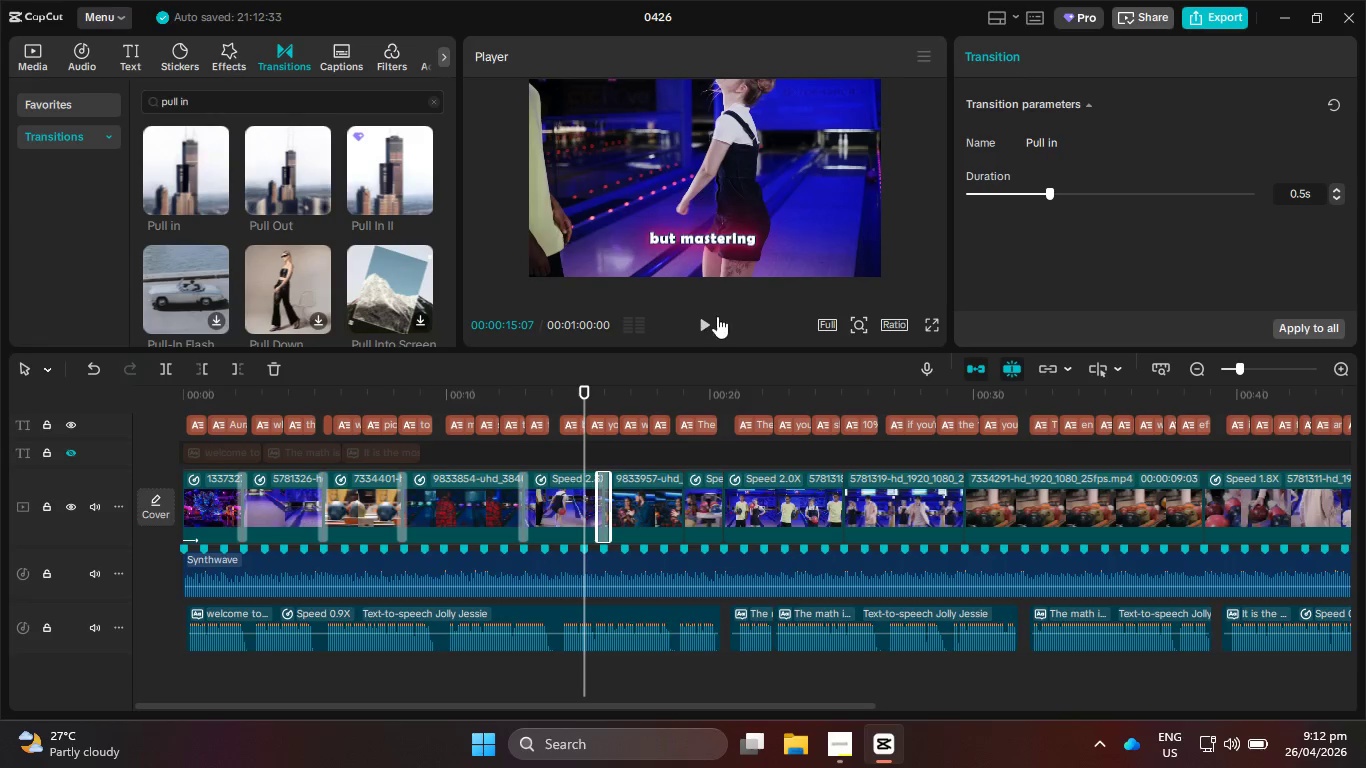 
left_click([708, 315])
 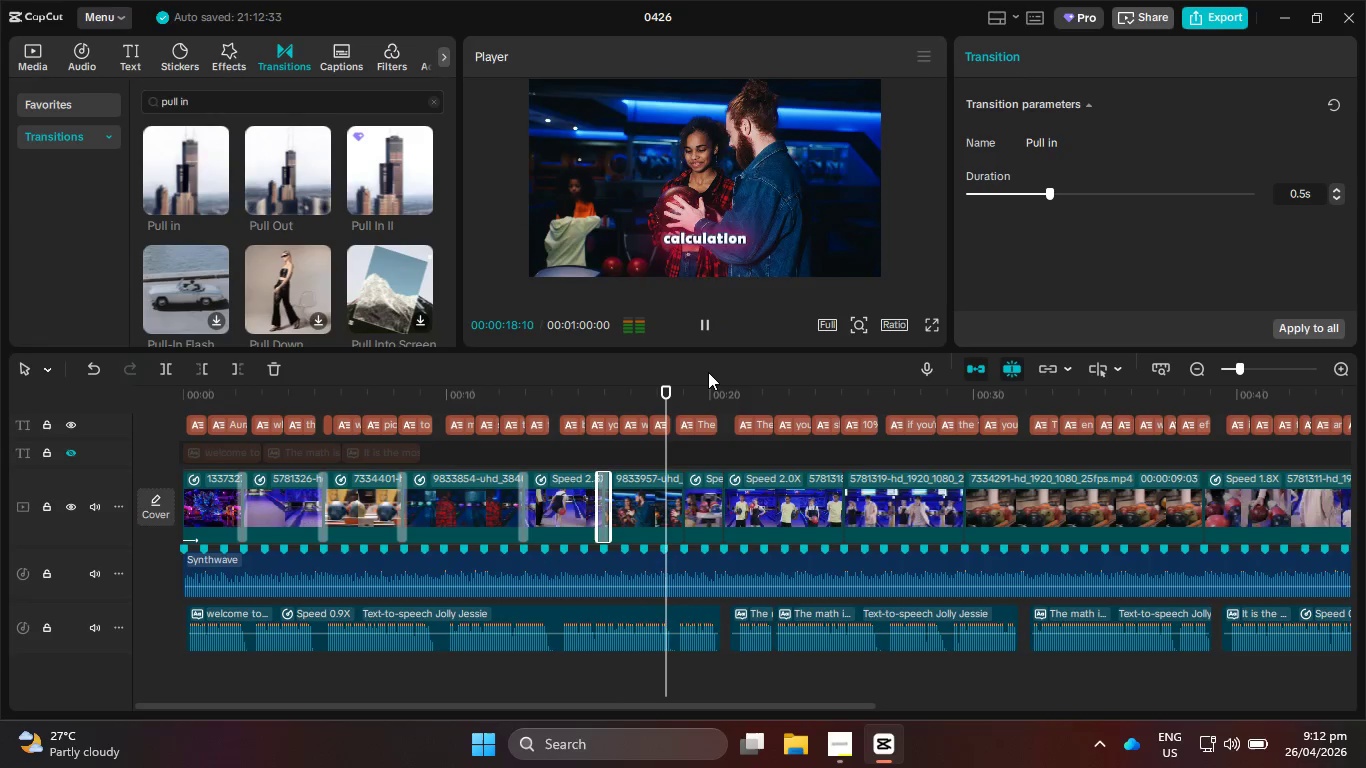 
wait(8.28)
 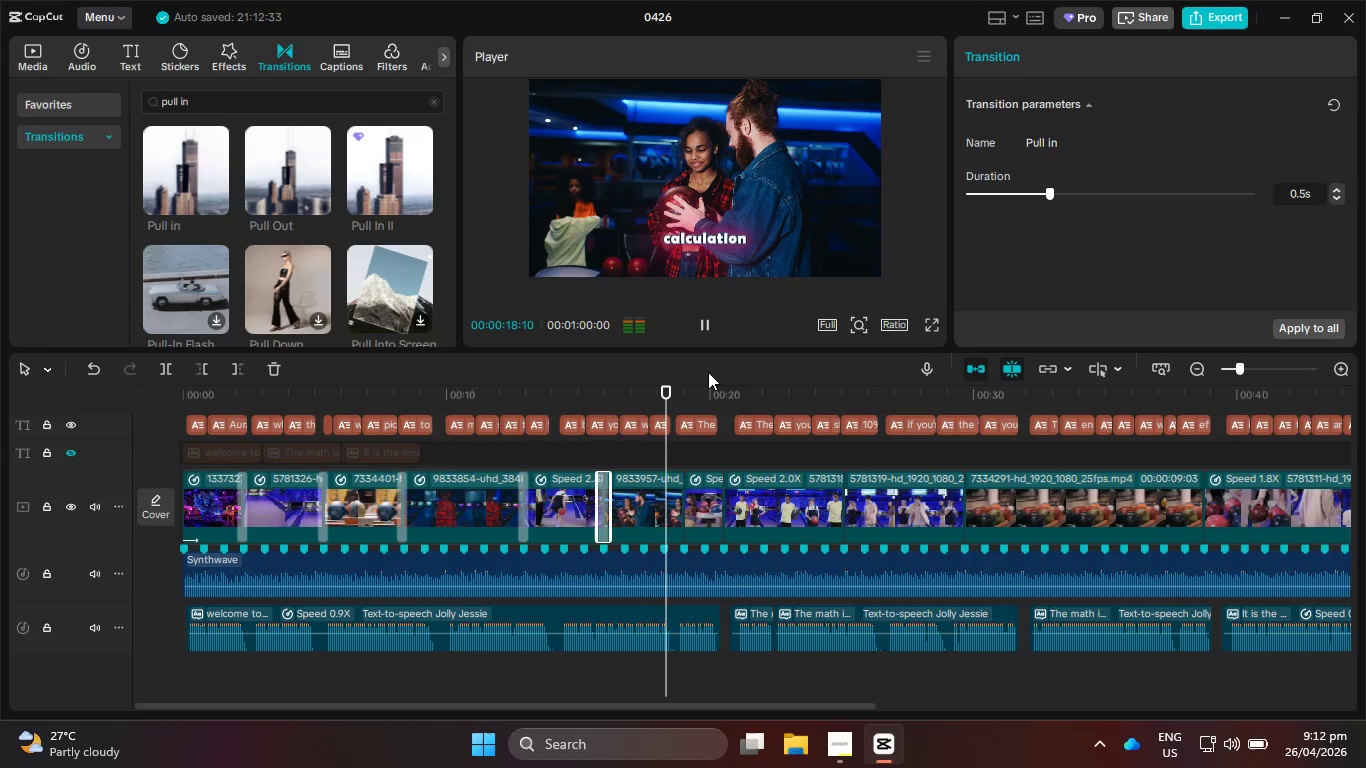 
left_click_drag(start_coordinate=[610, 702], to_coordinate=[657, 700])
 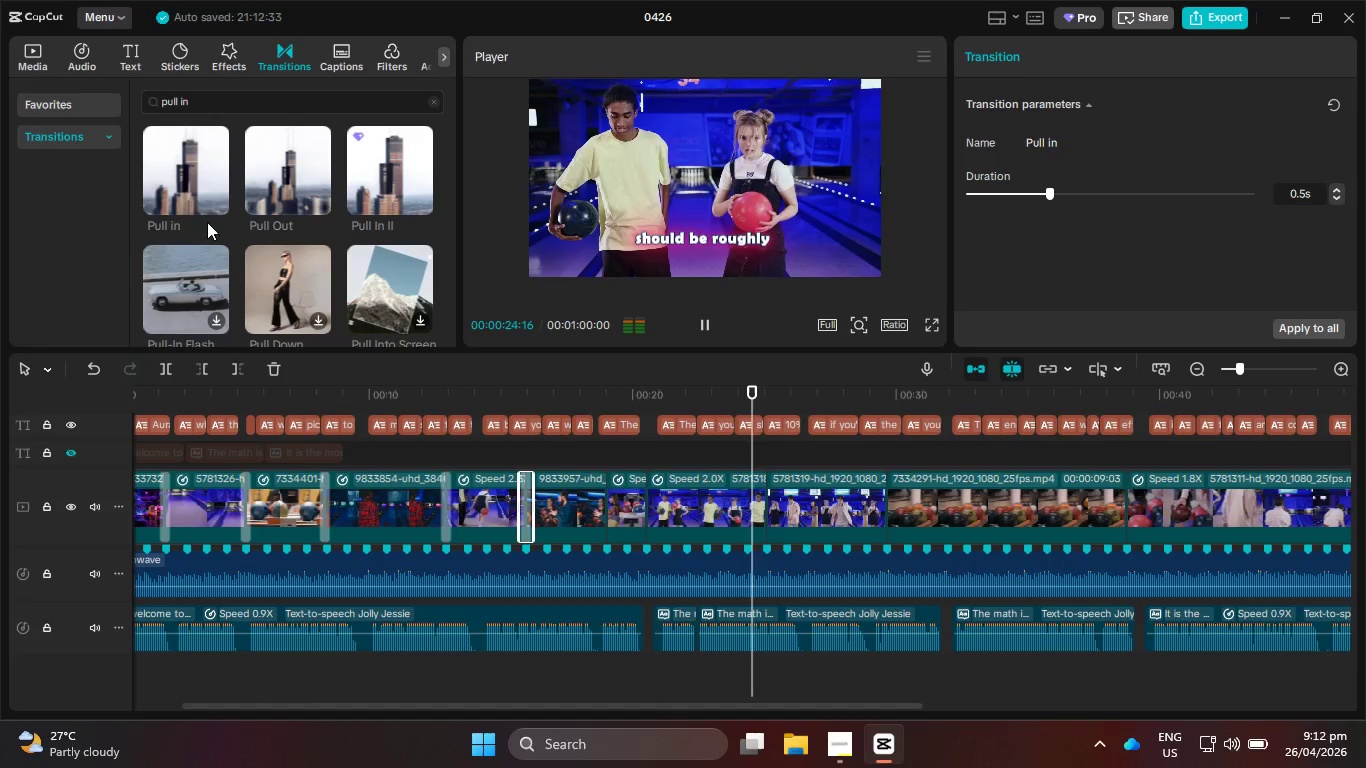 
left_click_drag(start_coordinate=[169, 190], to_coordinate=[766, 503])
 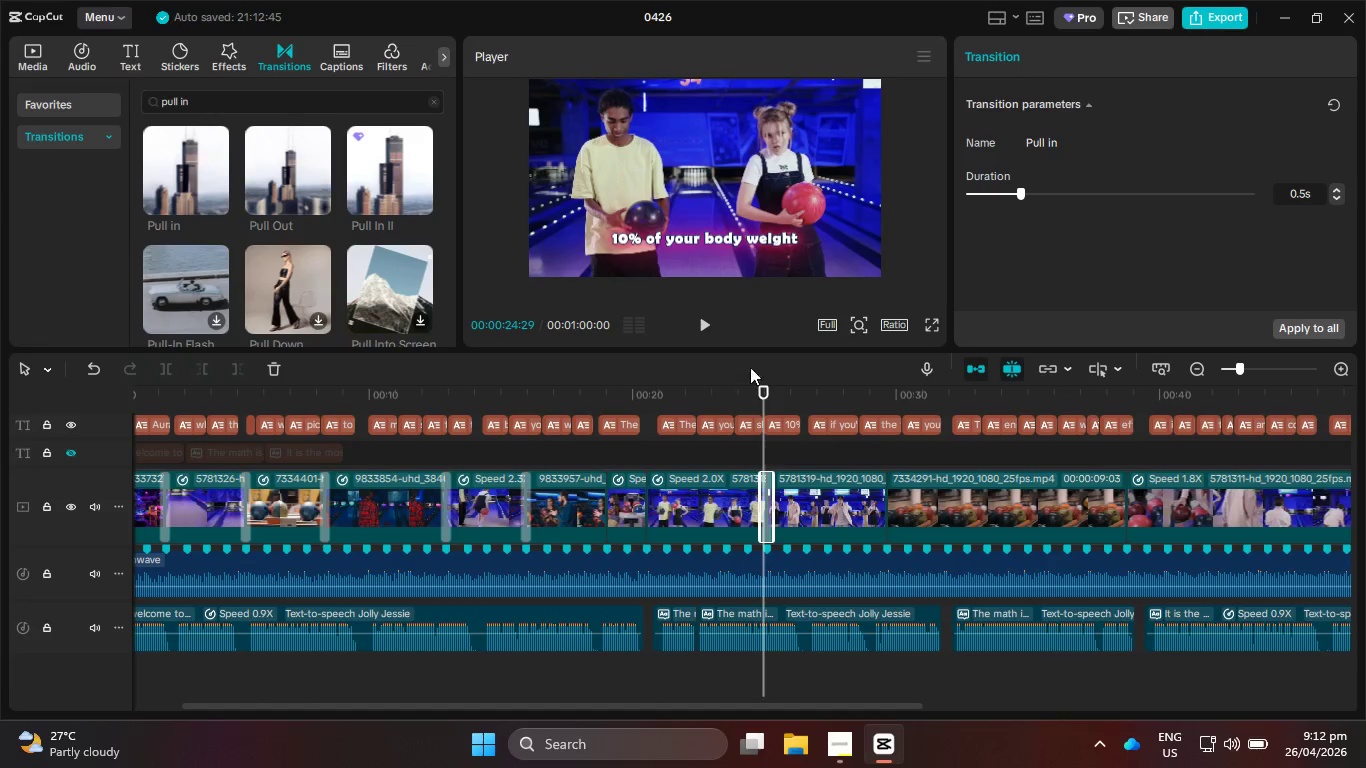 
left_click([700, 317])
 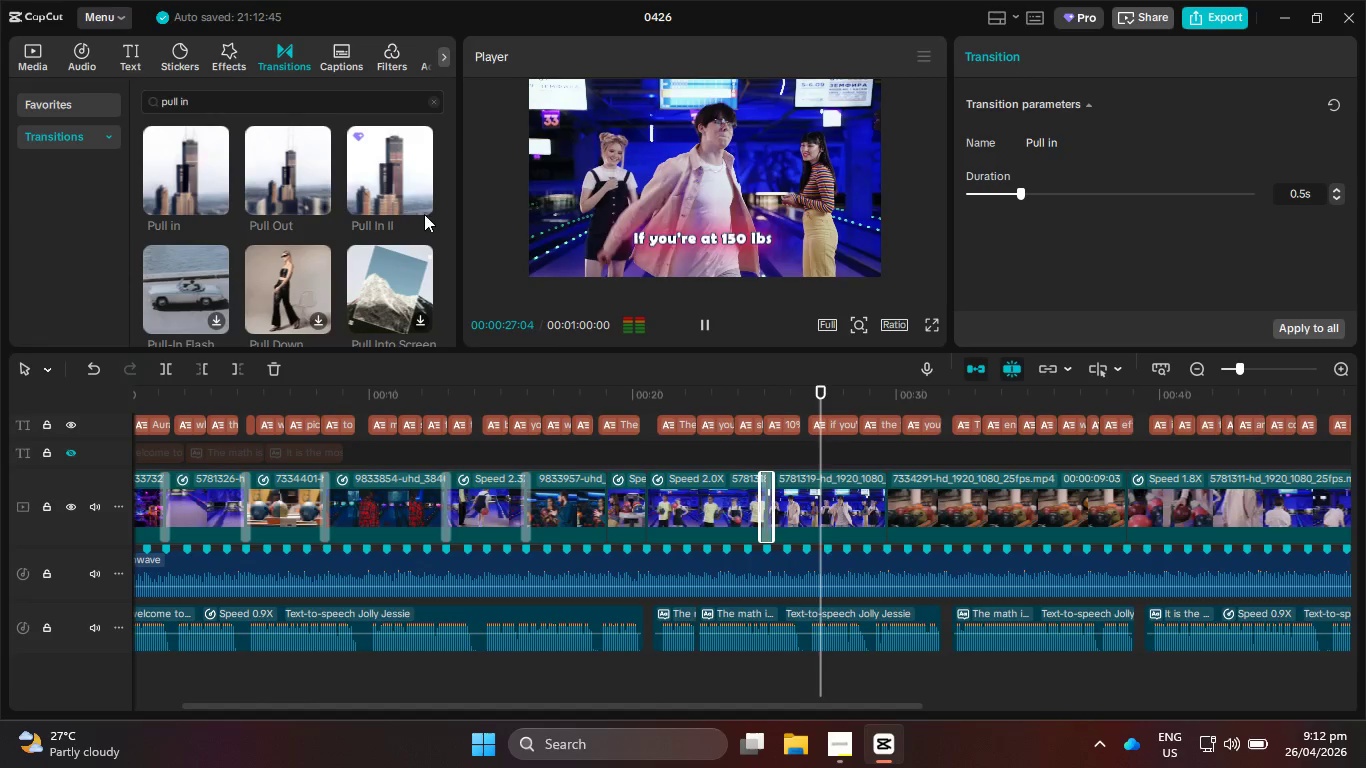 
left_click_drag(start_coordinate=[237, 106], to_coordinate=[145, 113])
 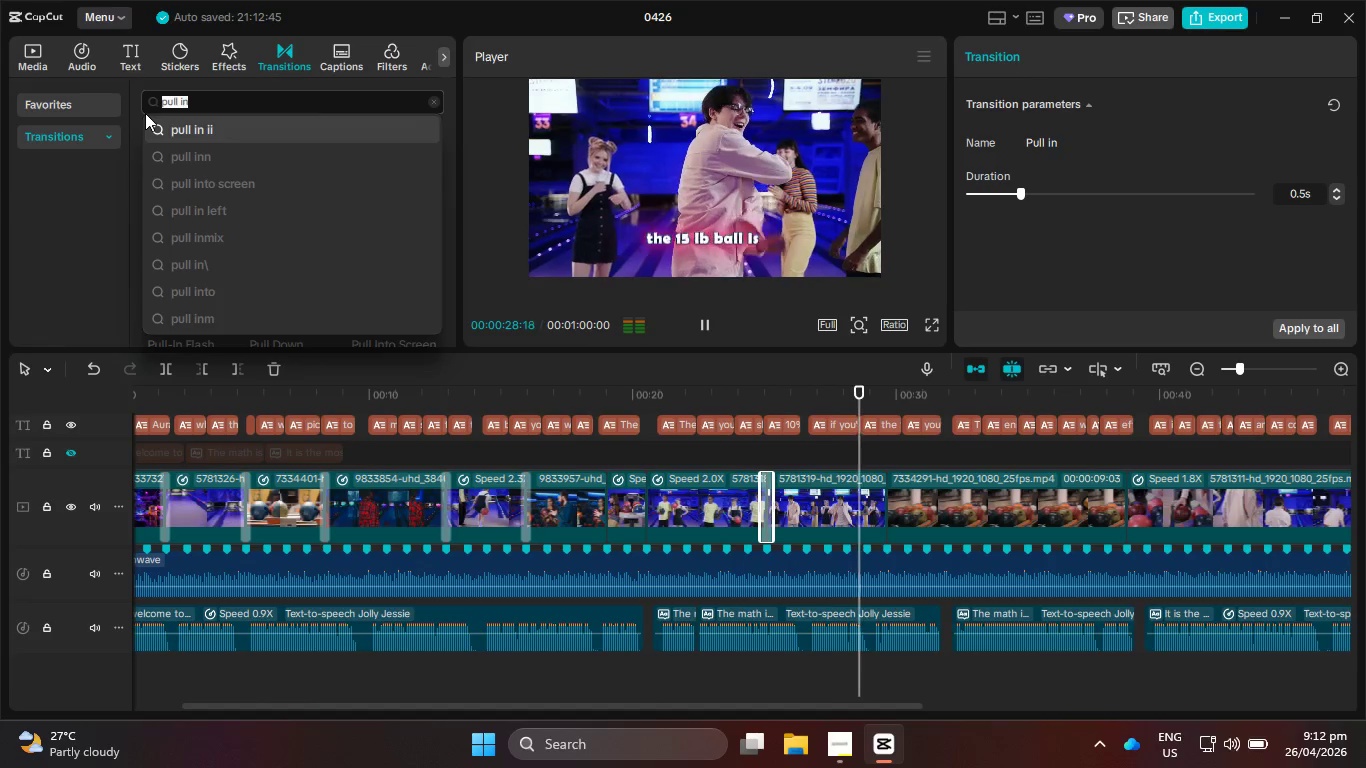 
key(Backspace)
type(bl)
 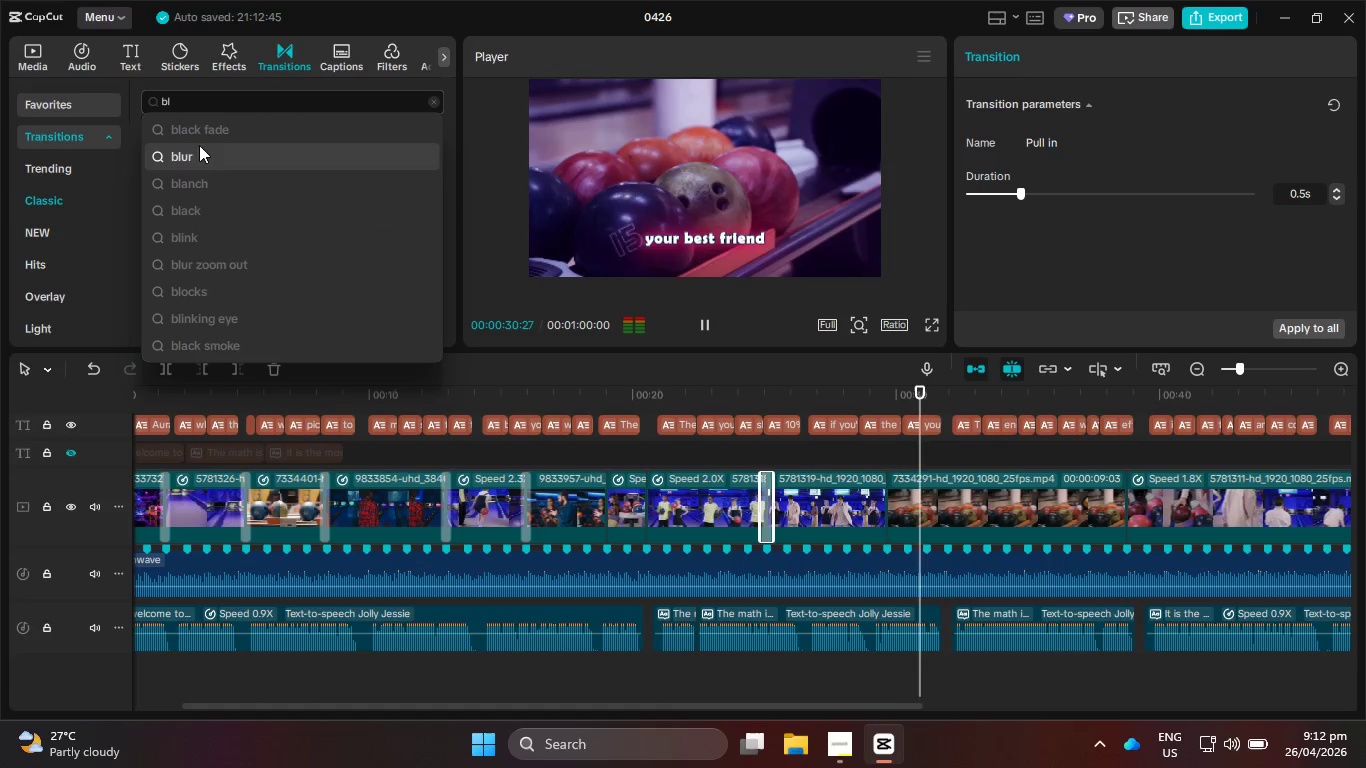 
left_click([202, 161])
 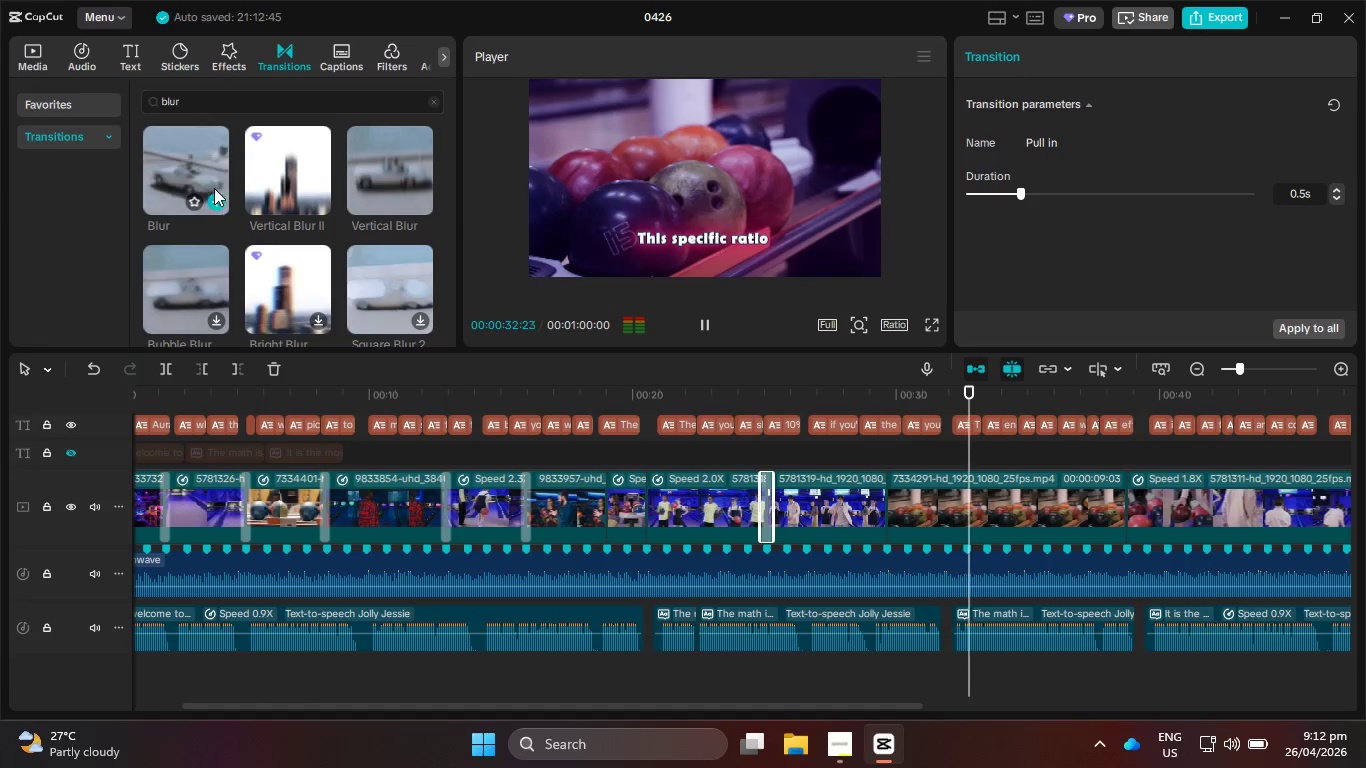 
left_click_drag(start_coordinate=[190, 157], to_coordinate=[885, 510])
 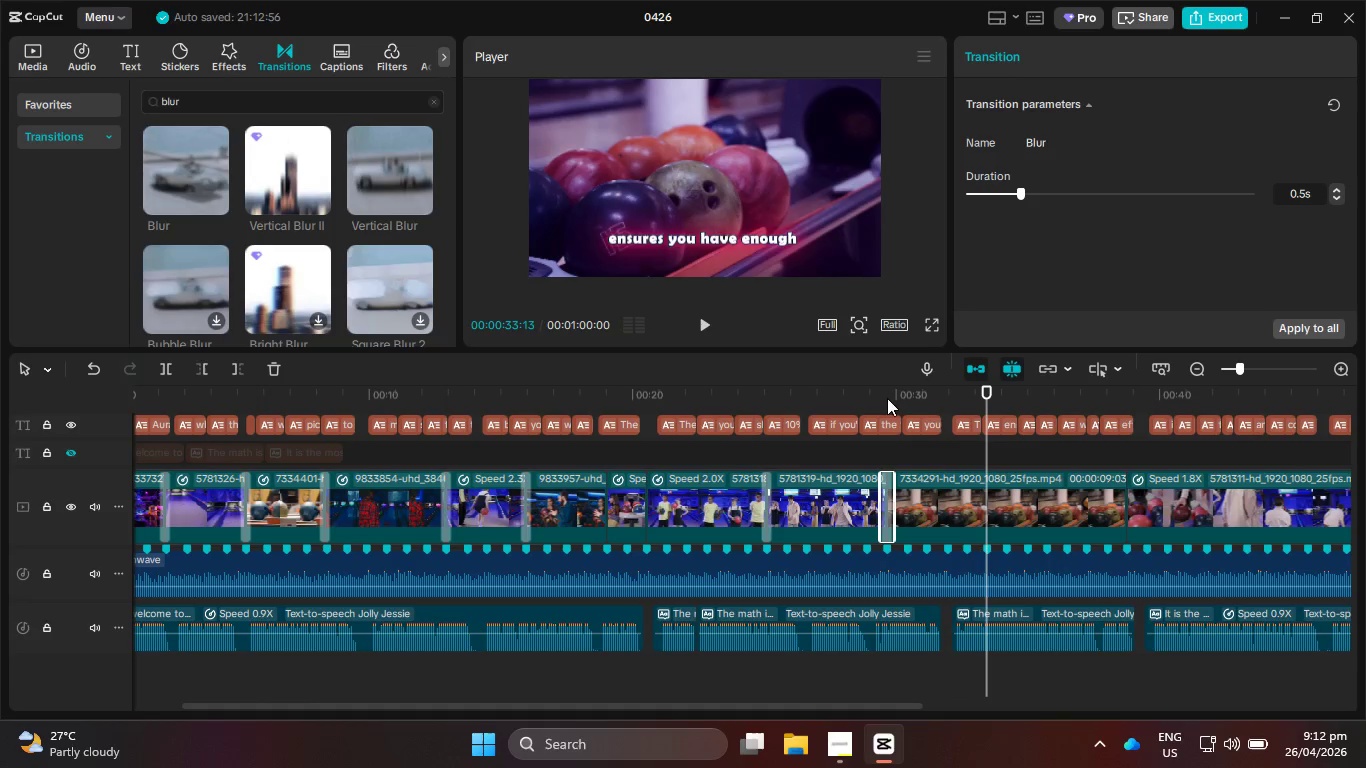 
left_click_drag(start_coordinate=[887, 394], to_coordinate=[875, 393])
 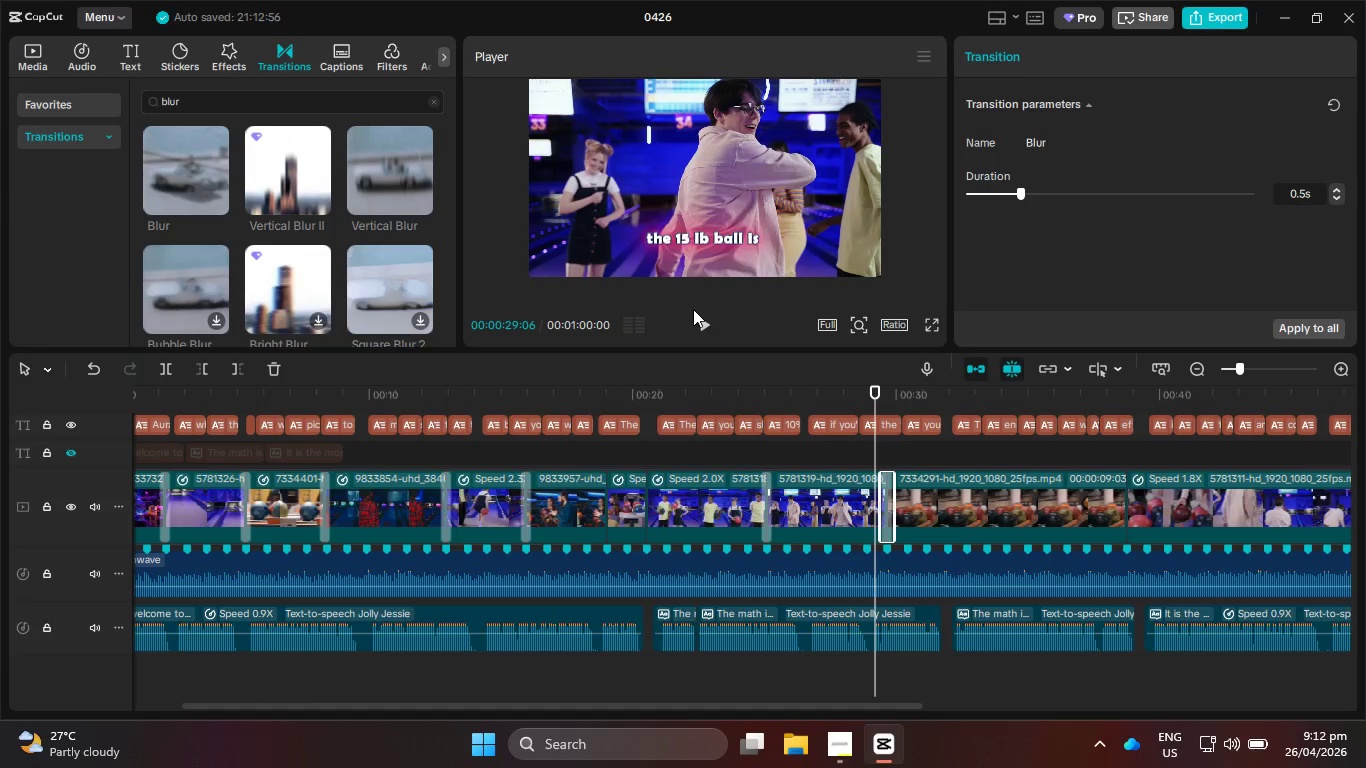 
double_click([707, 322])
 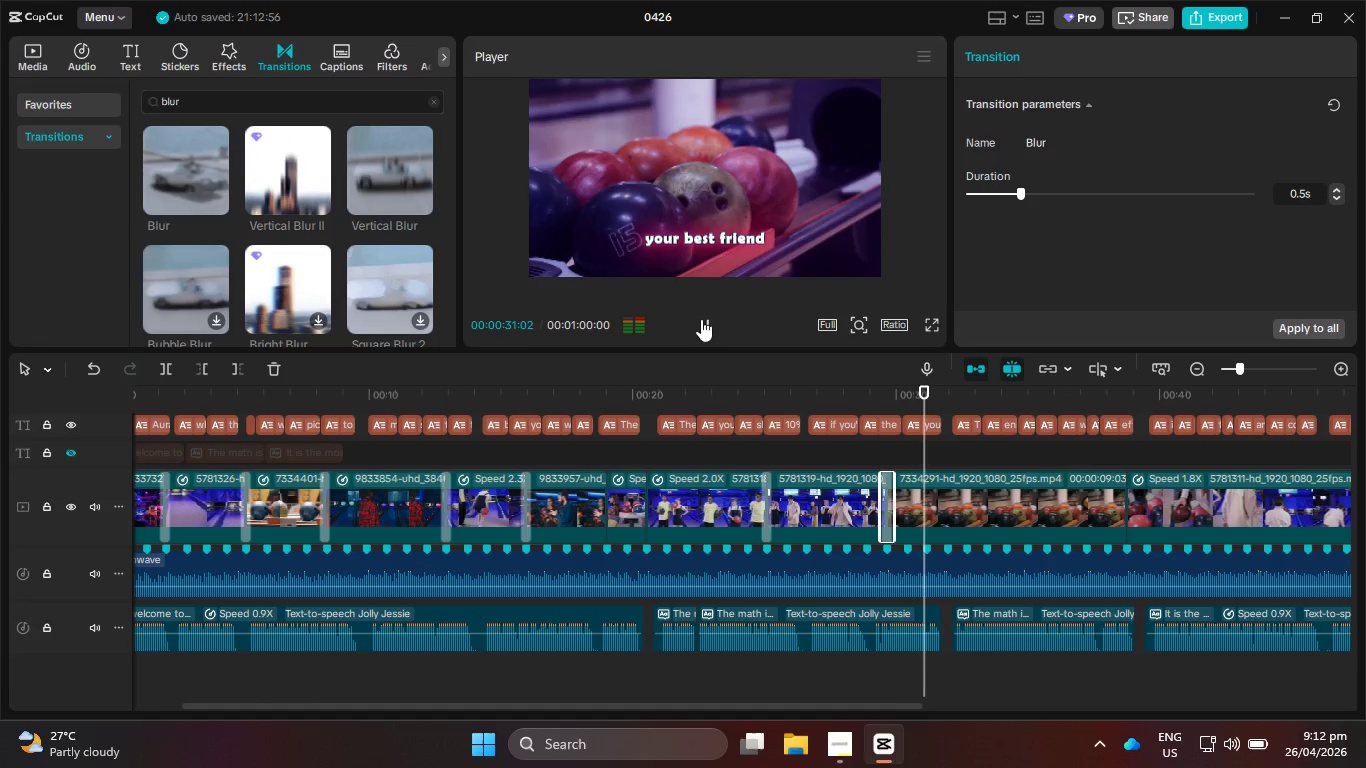 
left_click_drag(start_coordinate=[248, 105], to_coordinate=[80, 104])
 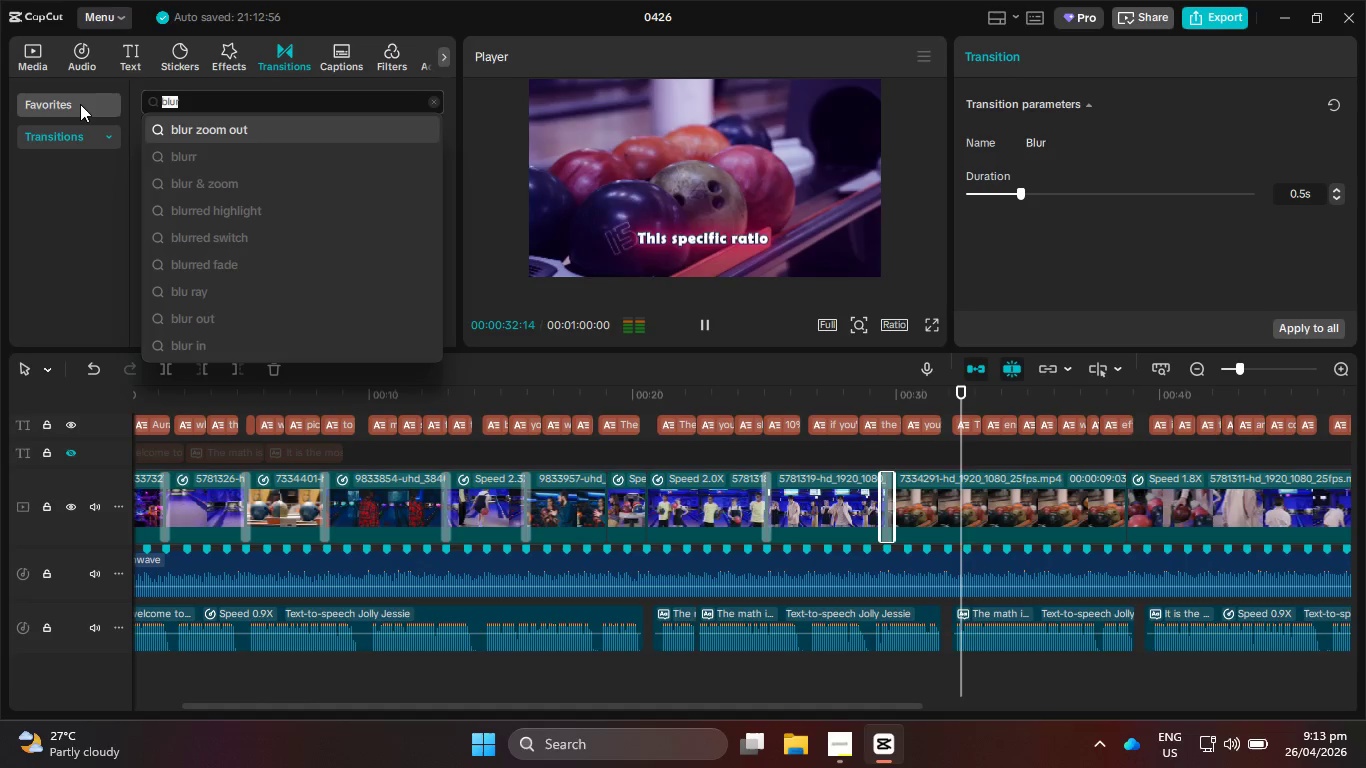 
key(Backspace)
 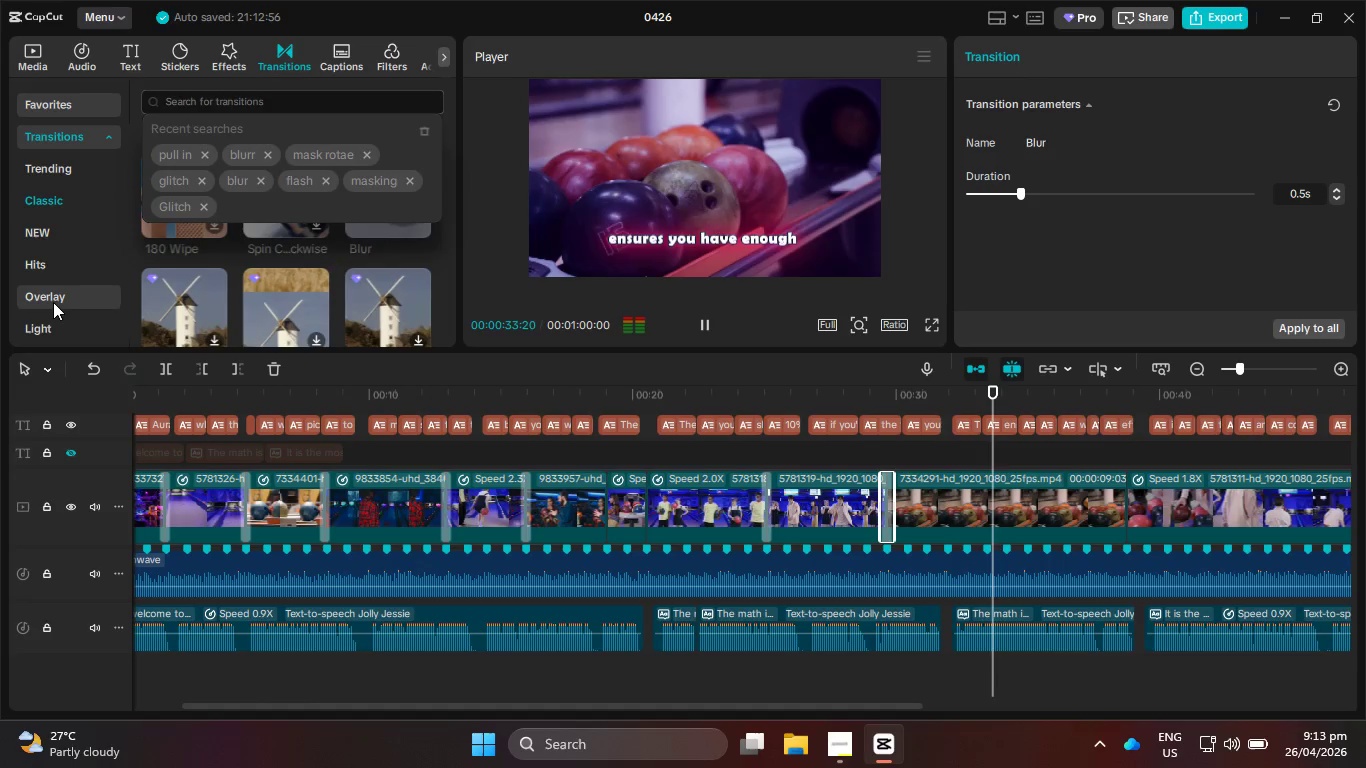 
scroll: coordinate [53, 302], scroll_direction: down, amount: 1.0
 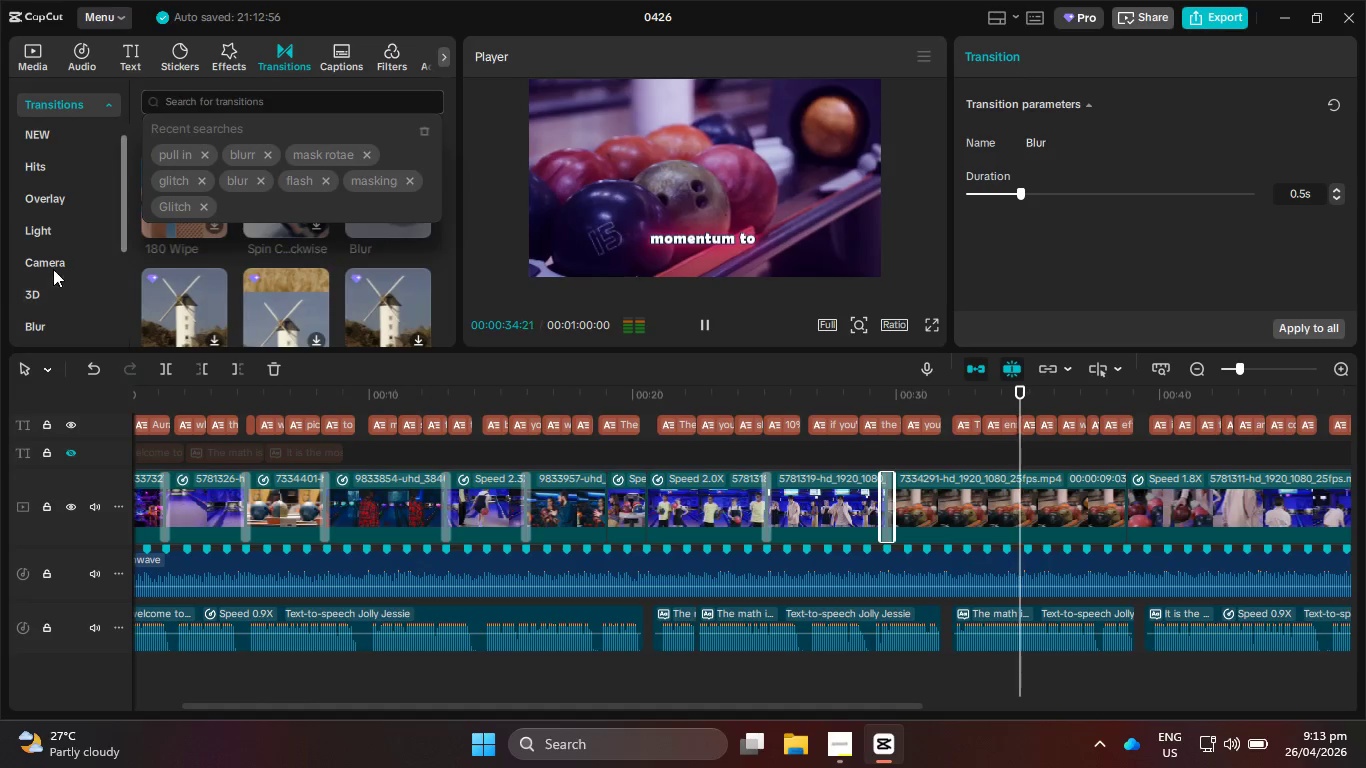 
left_click([53, 264])
 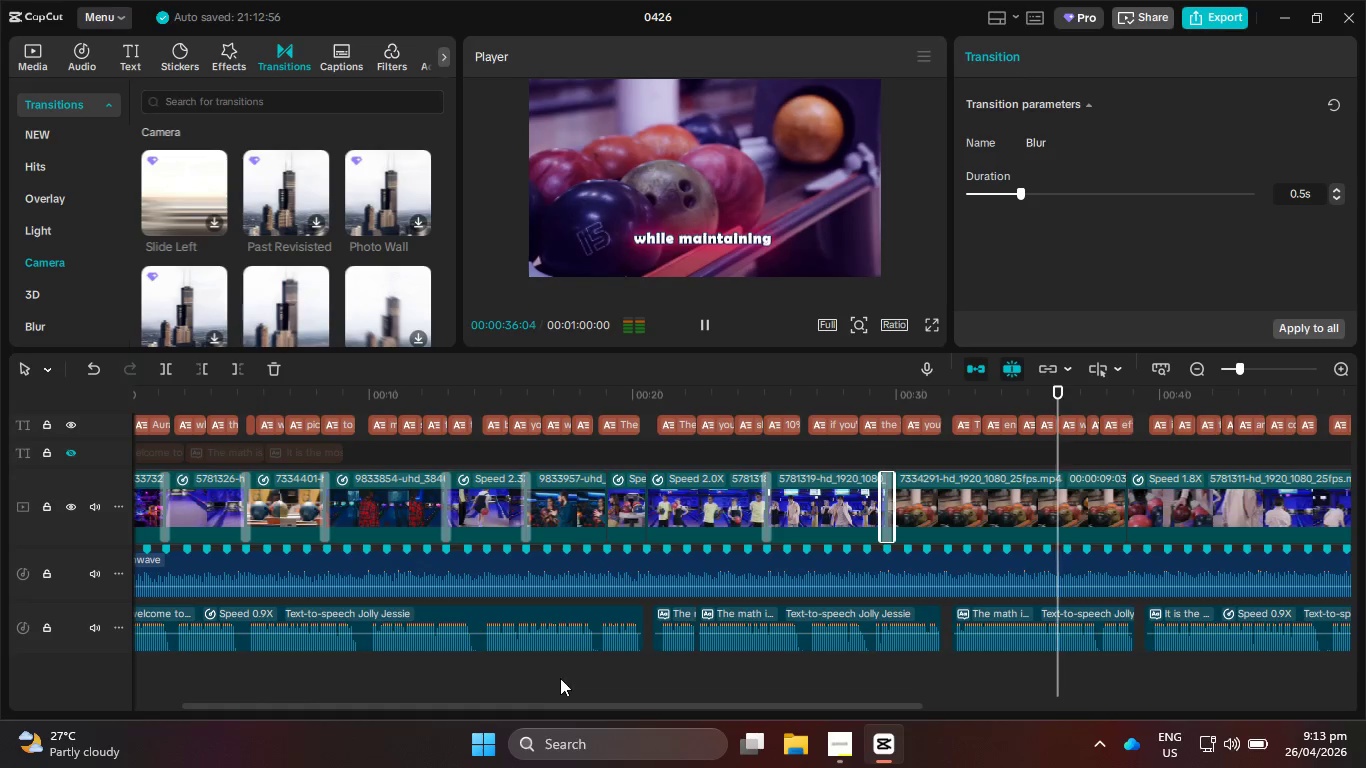 
left_click_drag(start_coordinate=[545, 705], to_coordinate=[750, 727])
 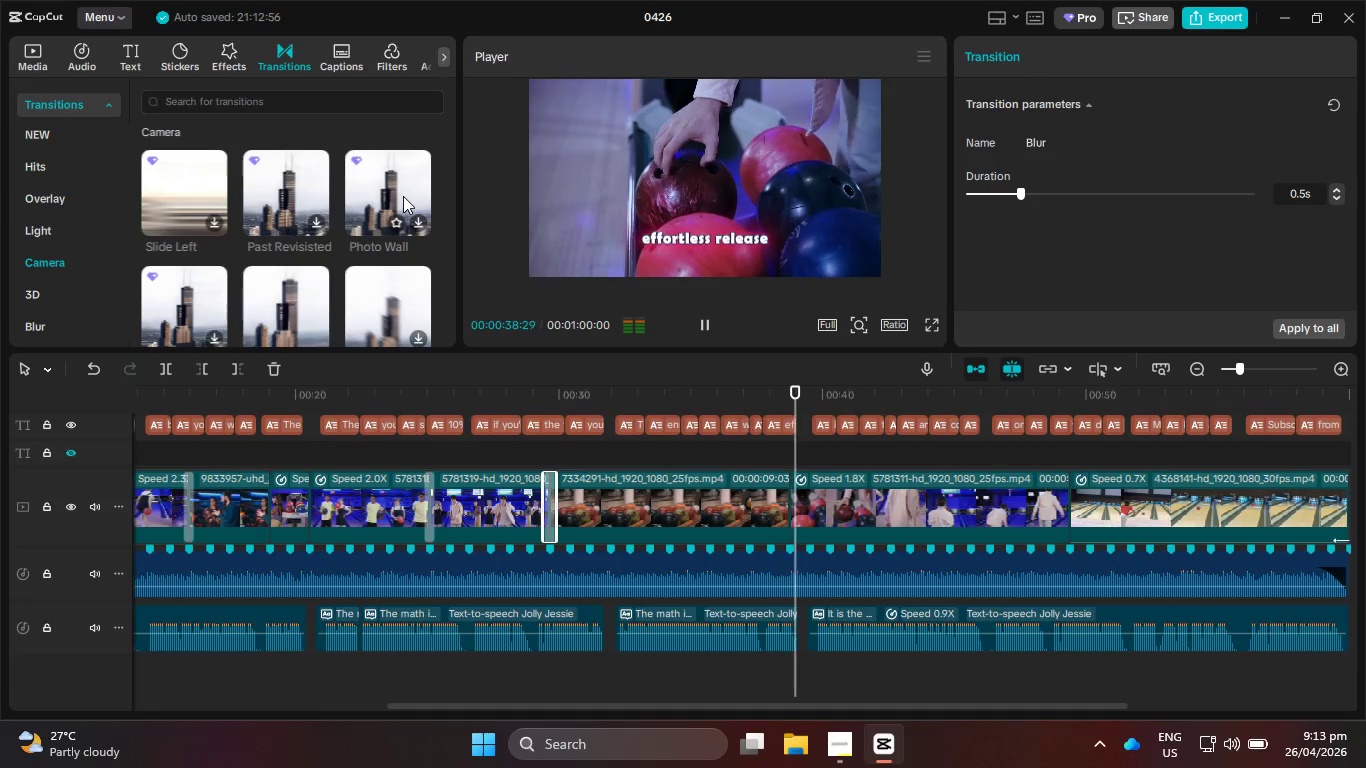 
scroll: coordinate [403, 196], scroll_direction: down, amount: 1.0
 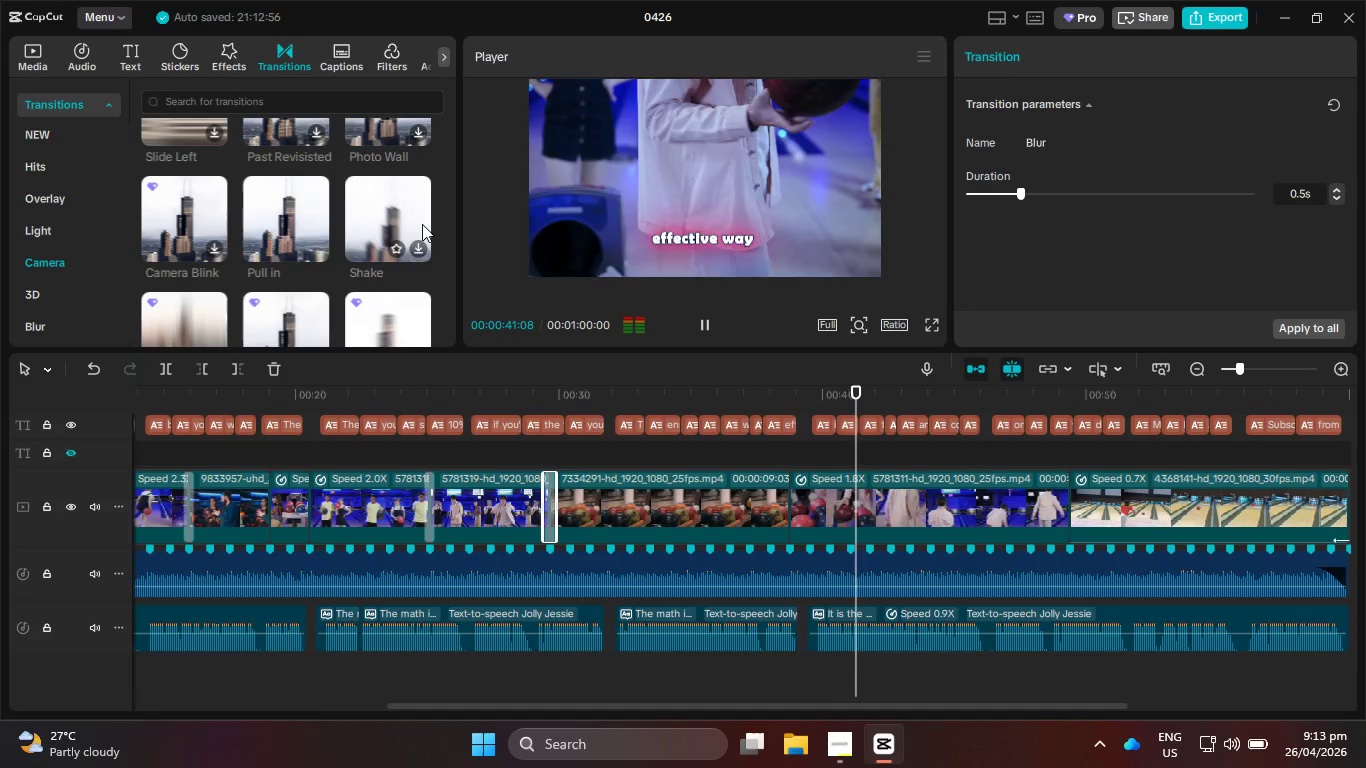 
left_click_drag(start_coordinate=[401, 216], to_coordinate=[787, 514])
 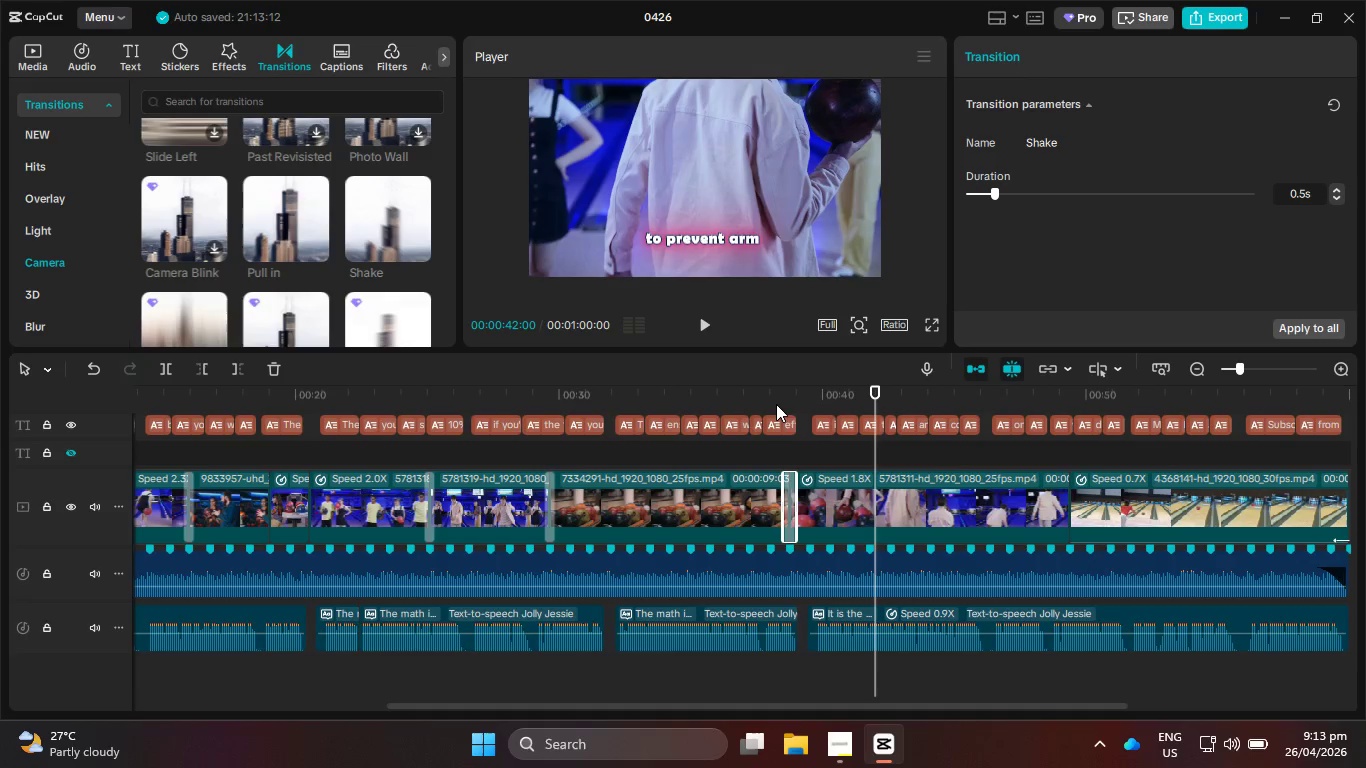 
left_click_drag(start_coordinate=[776, 394], to_coordinate=[765, 393])
 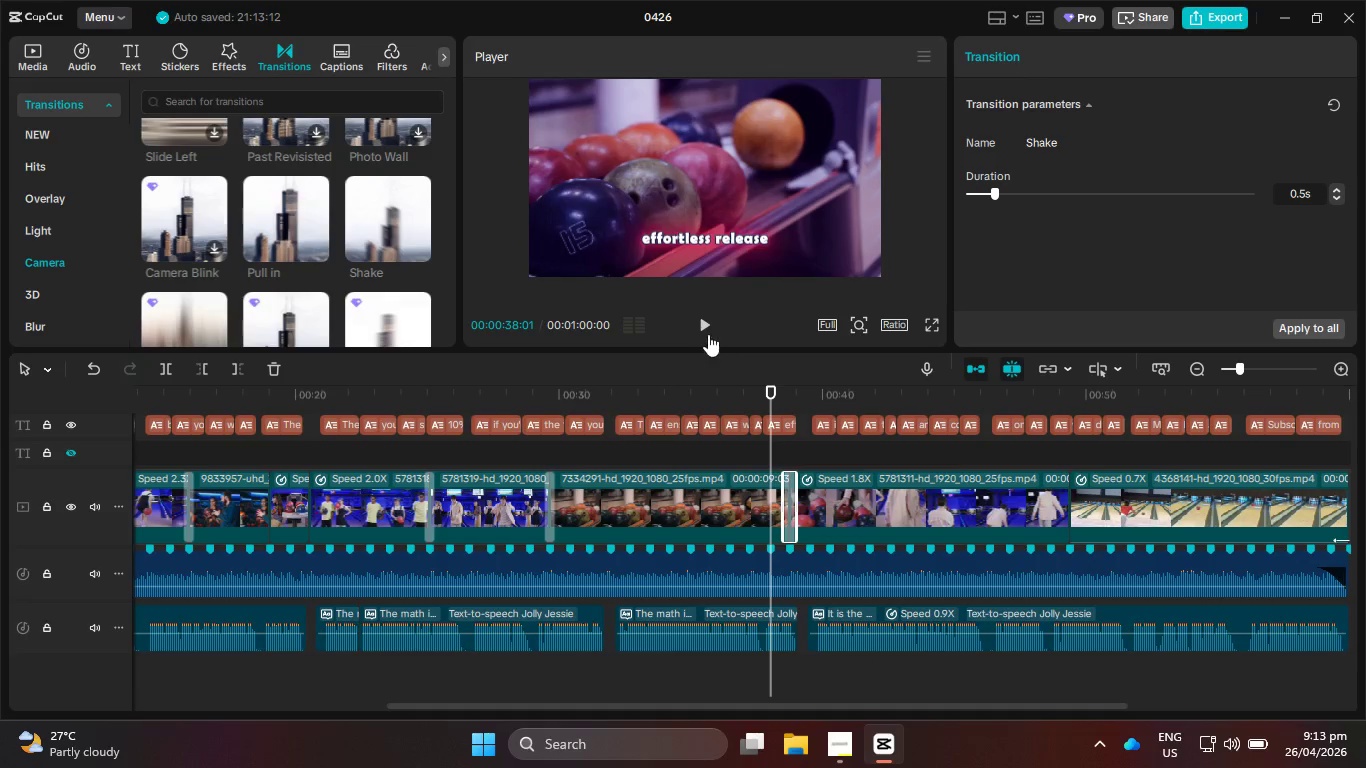 
left_click([708, 333])
 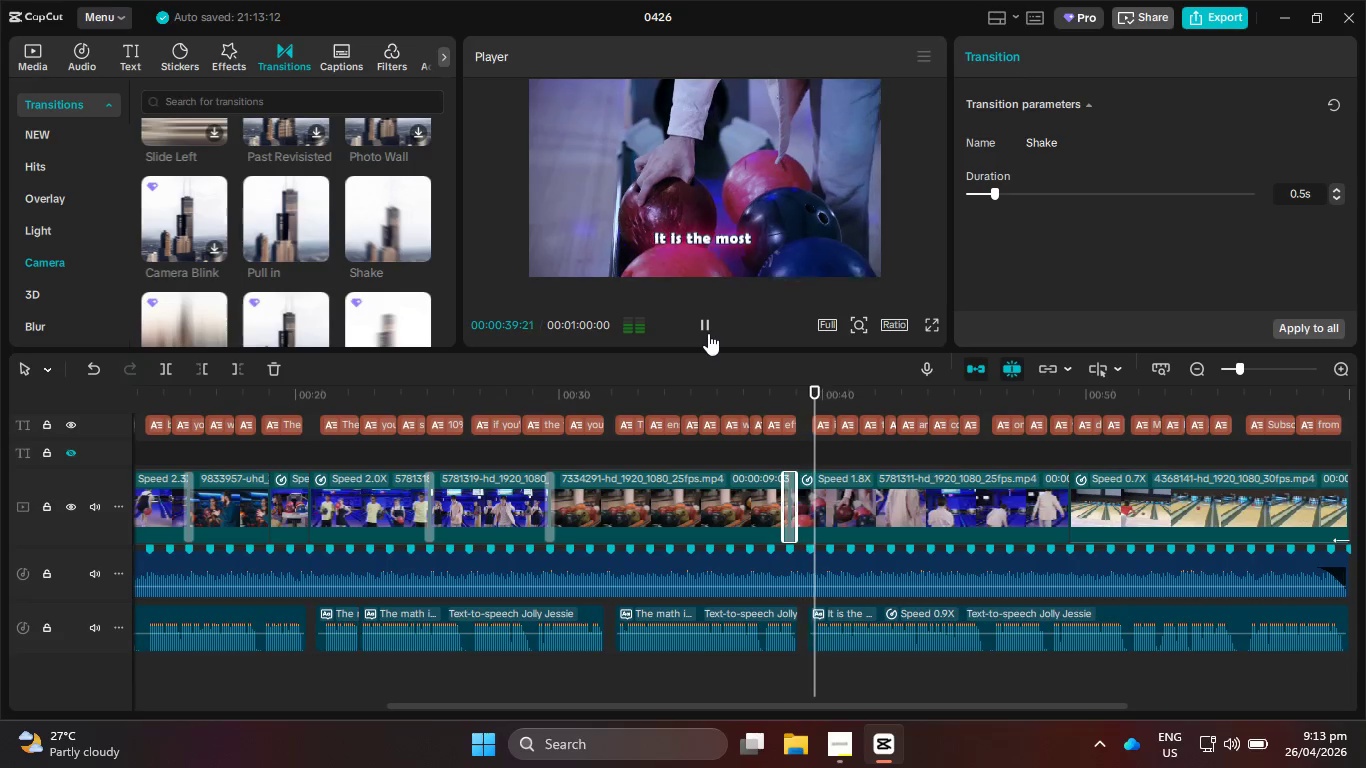 
scroll: coordinate [382, 198], scroll_direction: down, amount: 4.0
 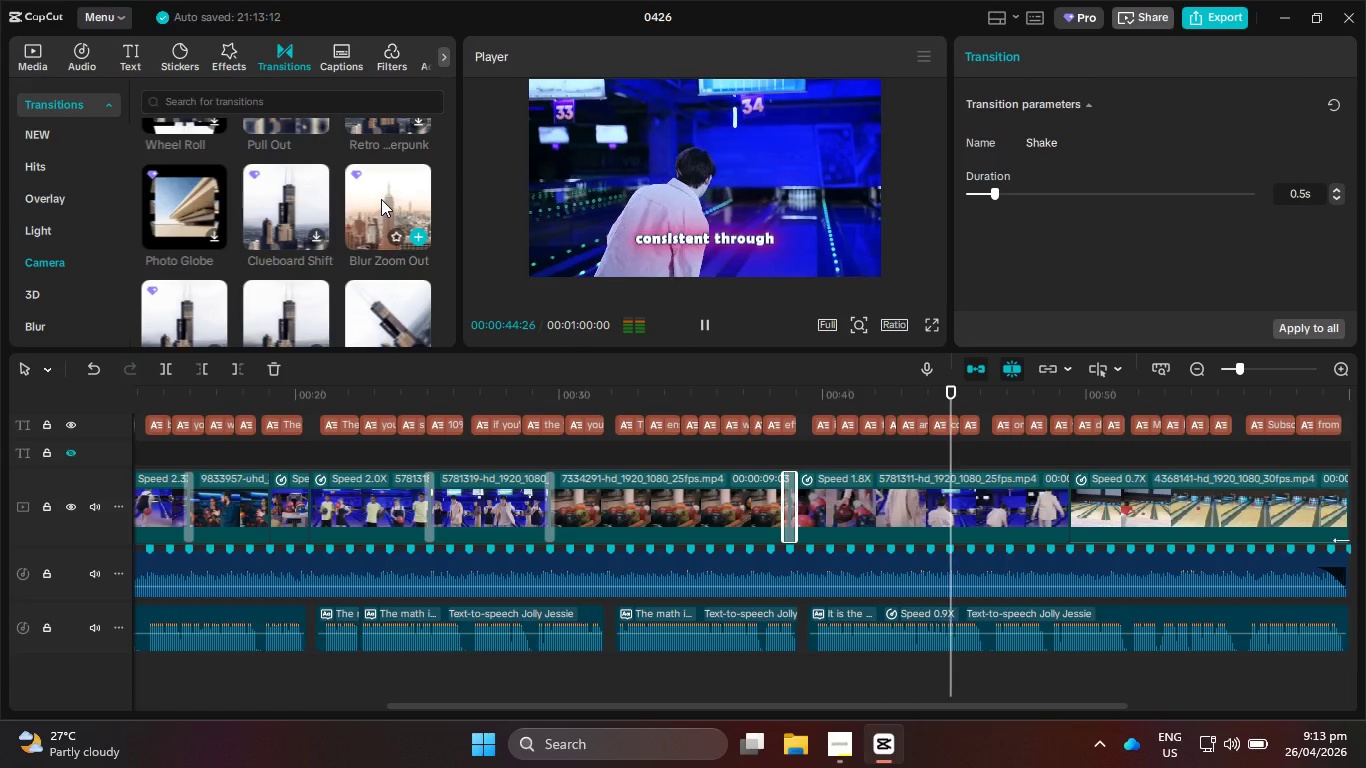 
left_click_drag(start_coordinate=[381, 199], to_coordinate=[1047, 502])
 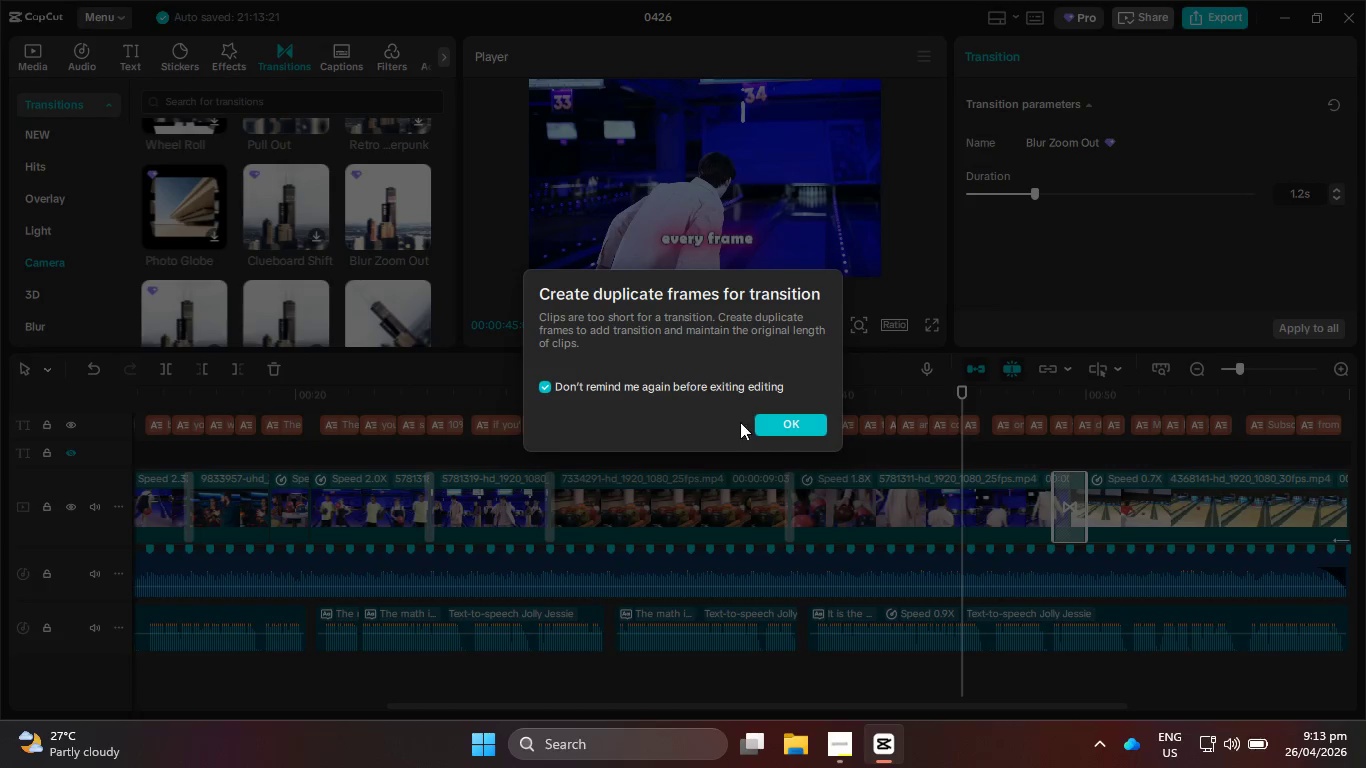 
left_click([791, 428])
 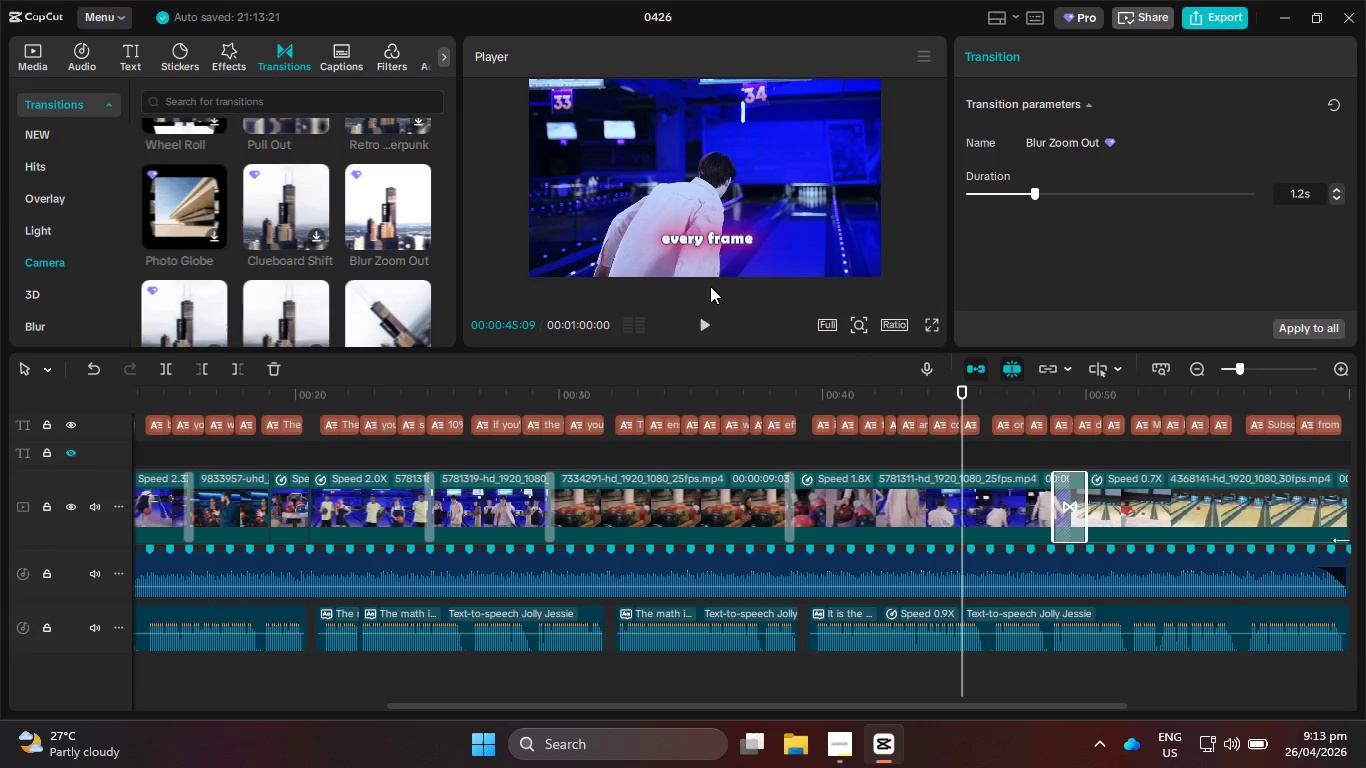 
left_click([694, 328])
 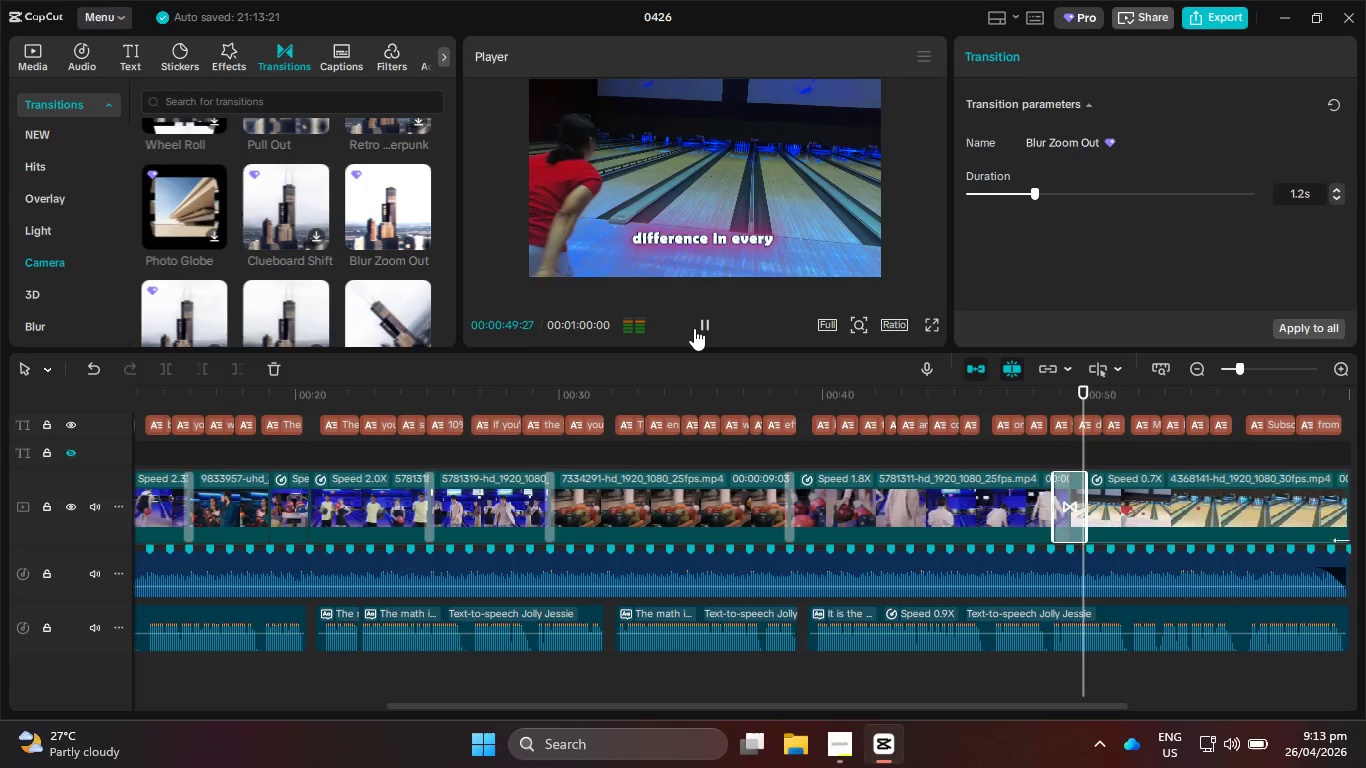 
wait(6.41)
 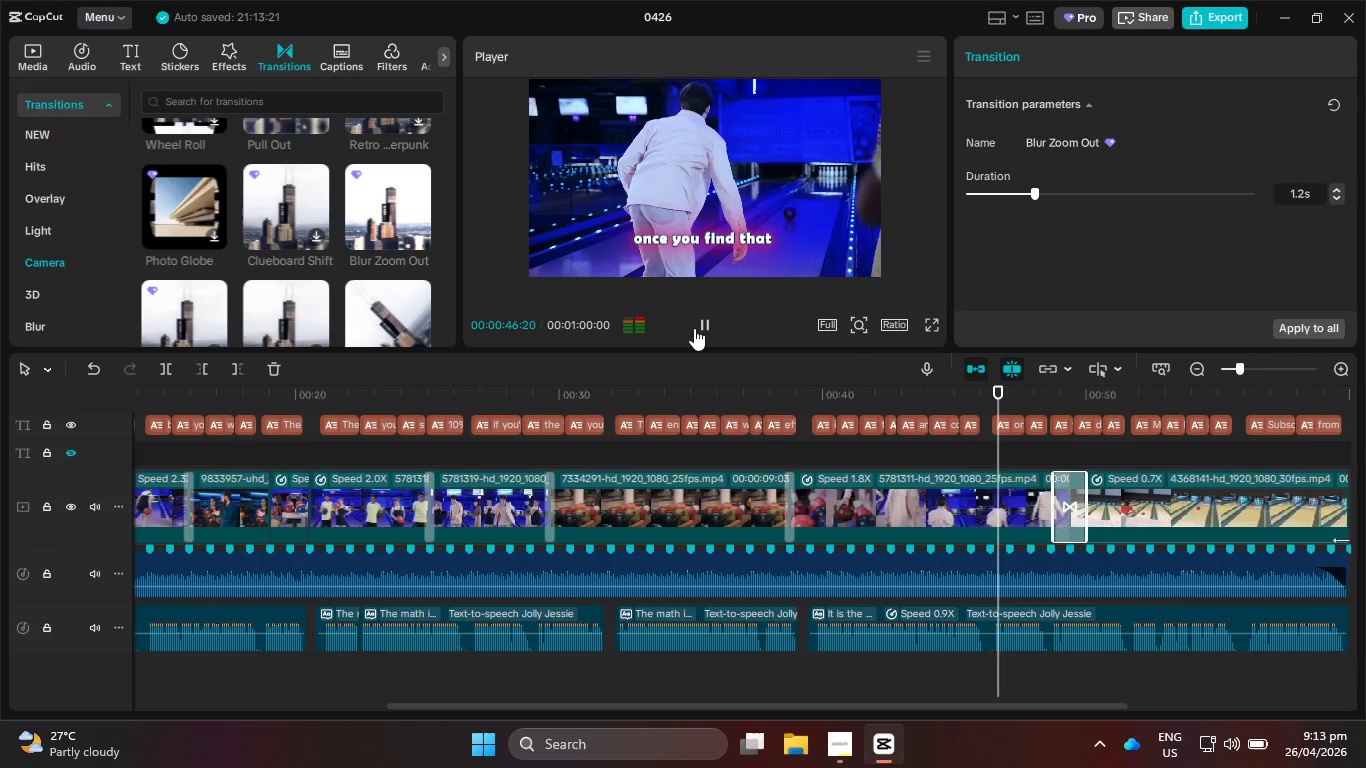 
left_click([706, 330])
 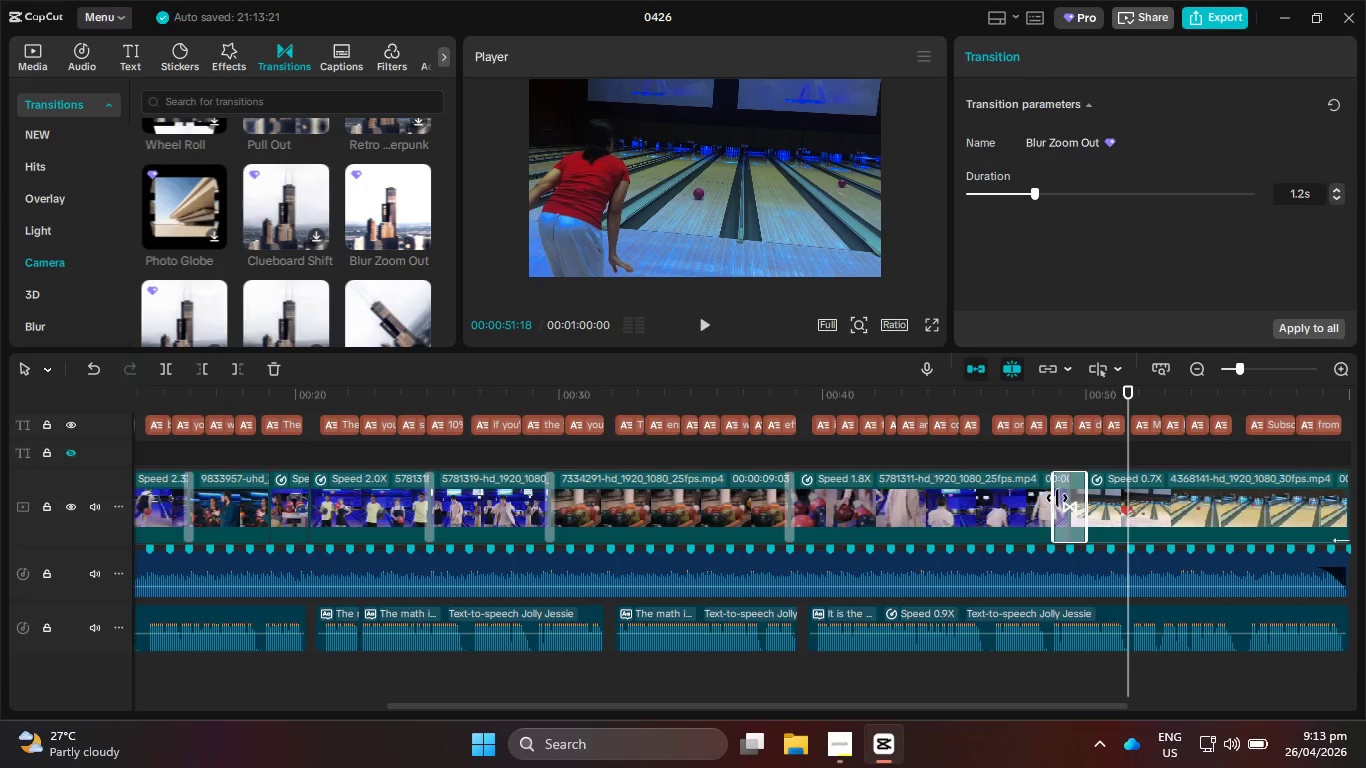 
left_click_drag(start_coordinate=[1054, 497], to_coordinate=[1043, 491])
 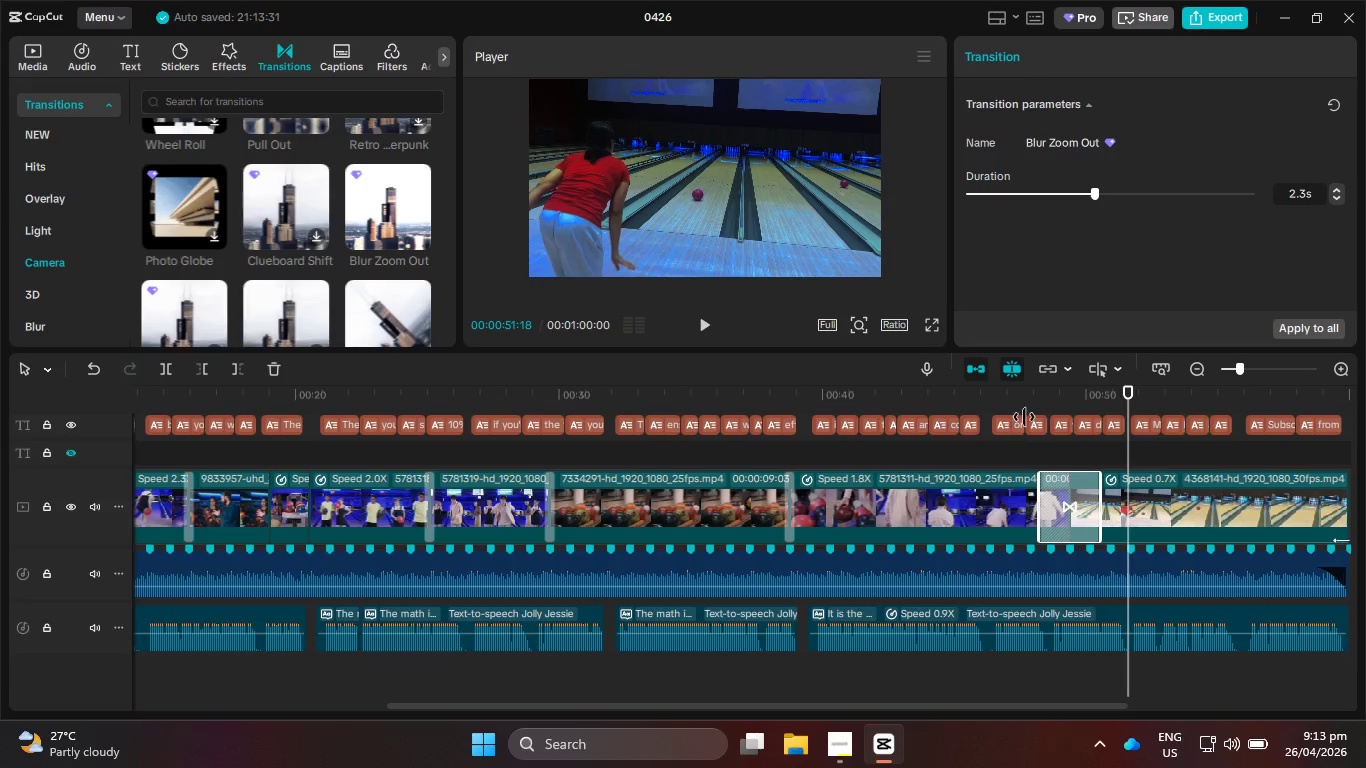 
left_click_drag(start_coordinate=[1034, 404], to_coordinate=[1025, 403])
 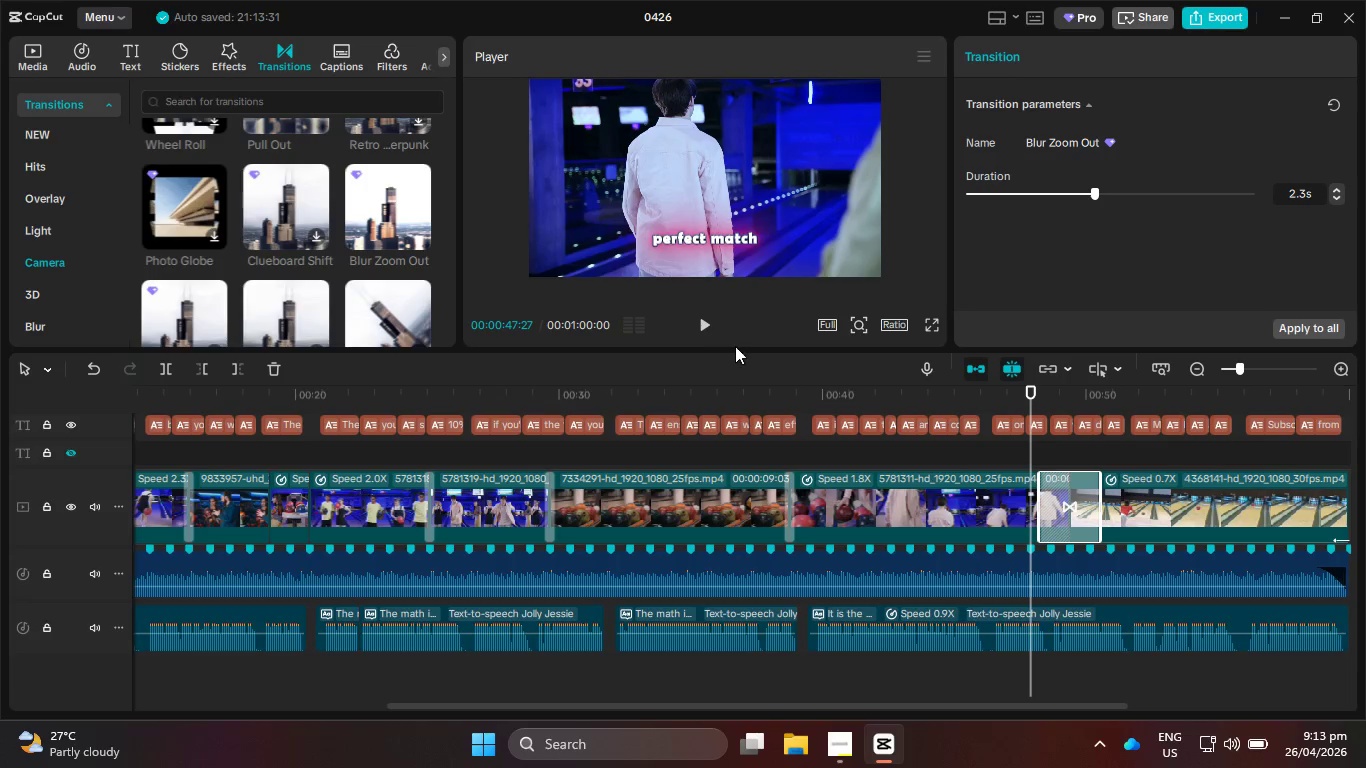 
left_click([698, 325])
 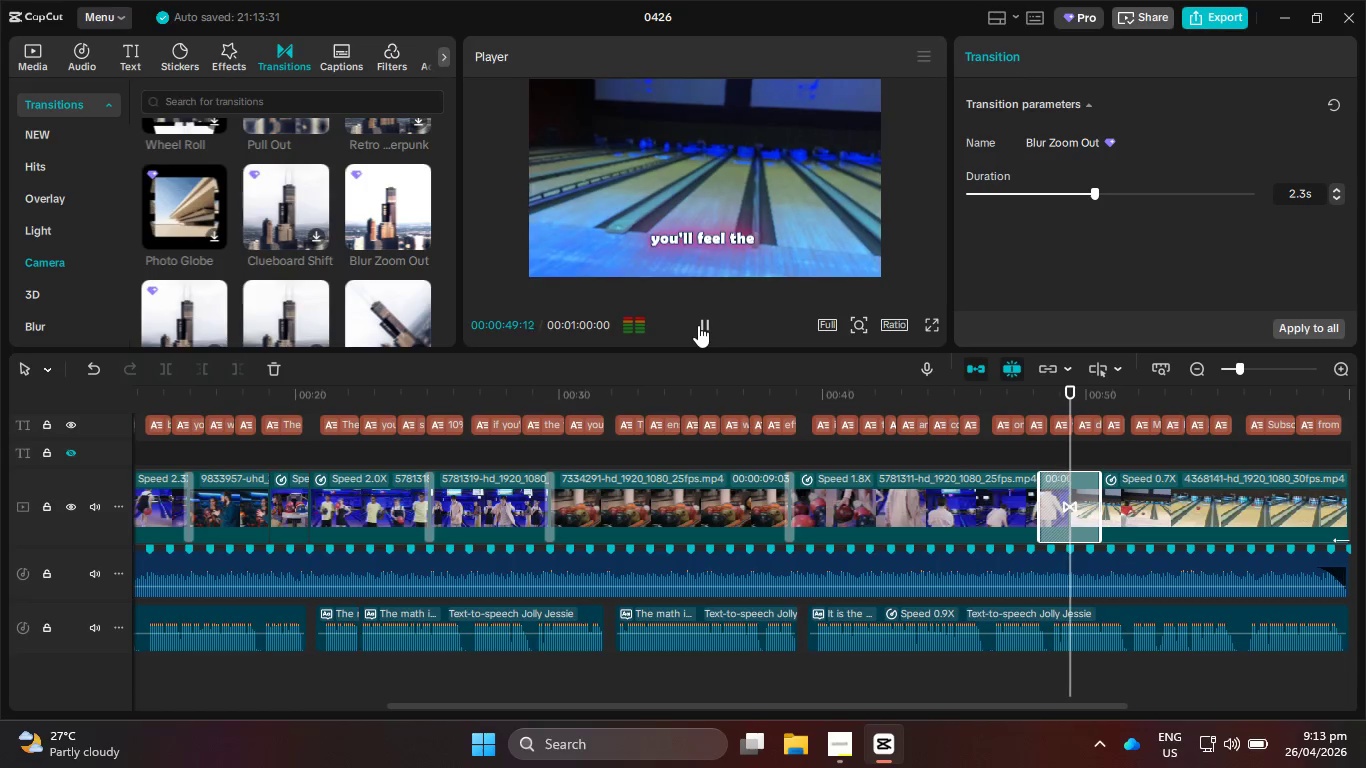 
left_click([698, 325])
 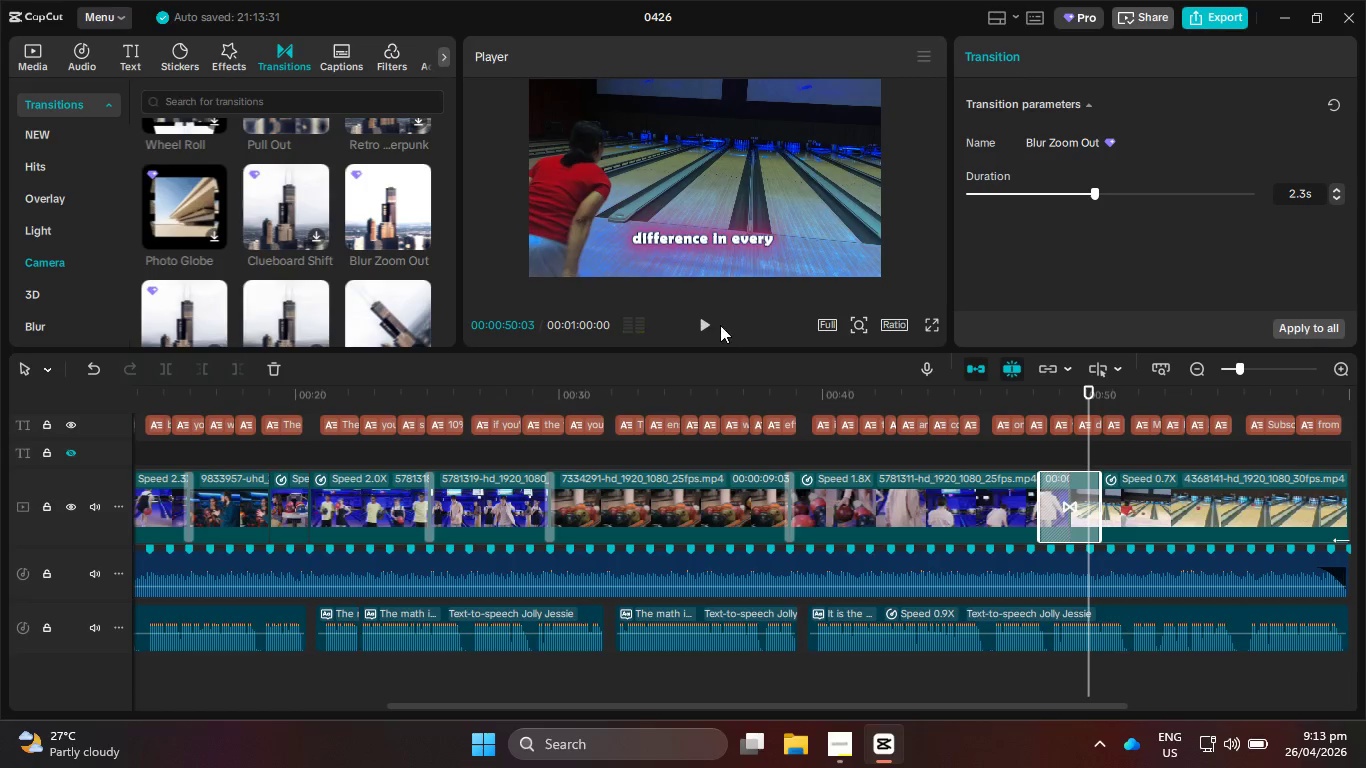 
key(Backspace)
 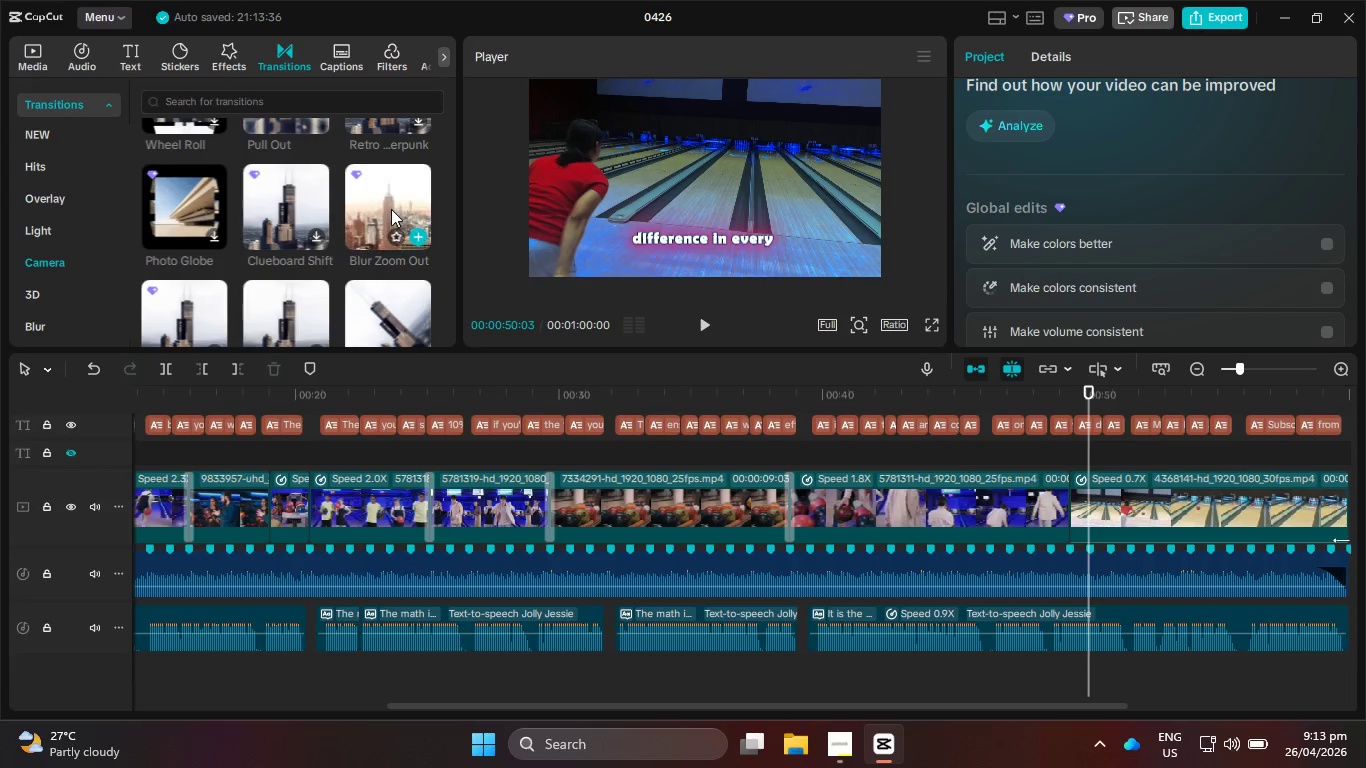 
scroll: coordinate [384, 232], scroll_direction: down, amount: 3.0
 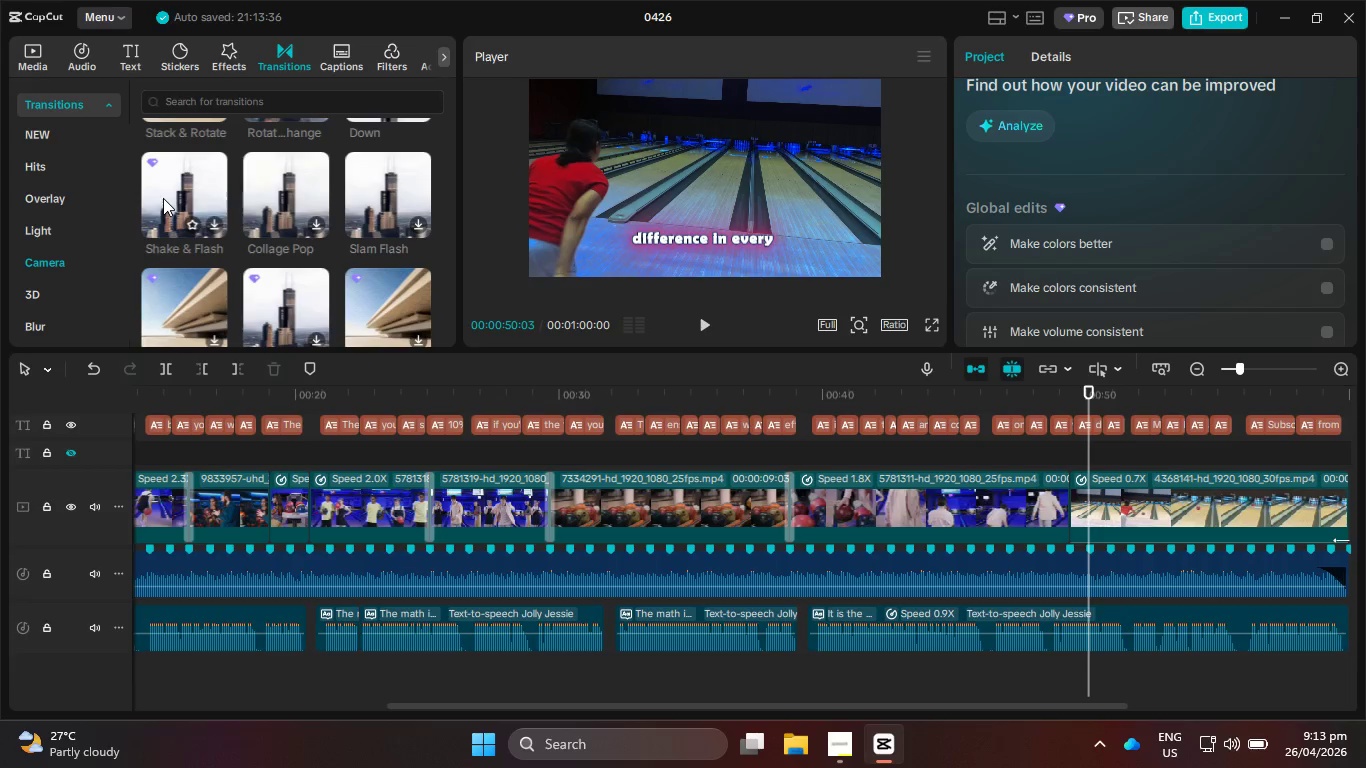 
left_click_drag(start_coordinate=[392, 188], to_coordinate=[1059, 501])
 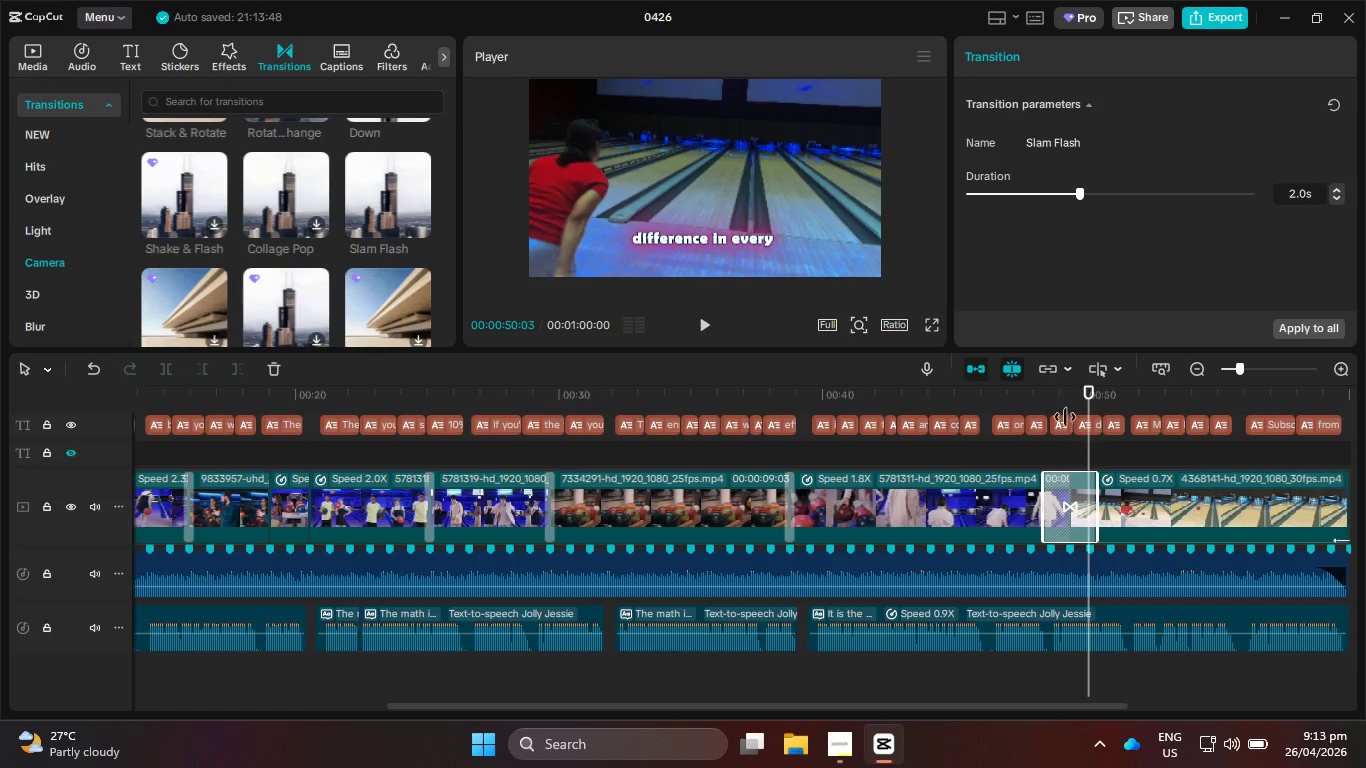 
left_click_drag(start_coordinate=[1067, 396], to_coordinate=[1033, 391])
 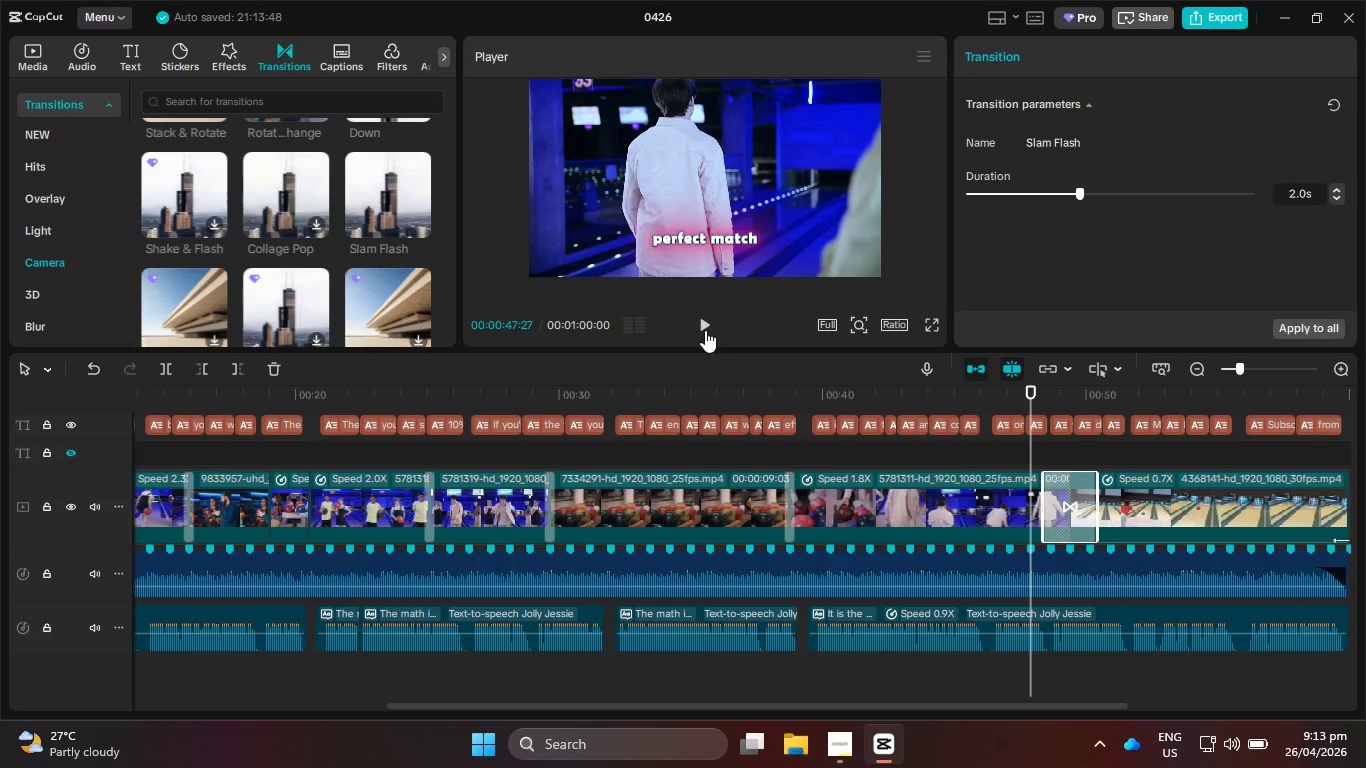 
left_click([707, 324])
 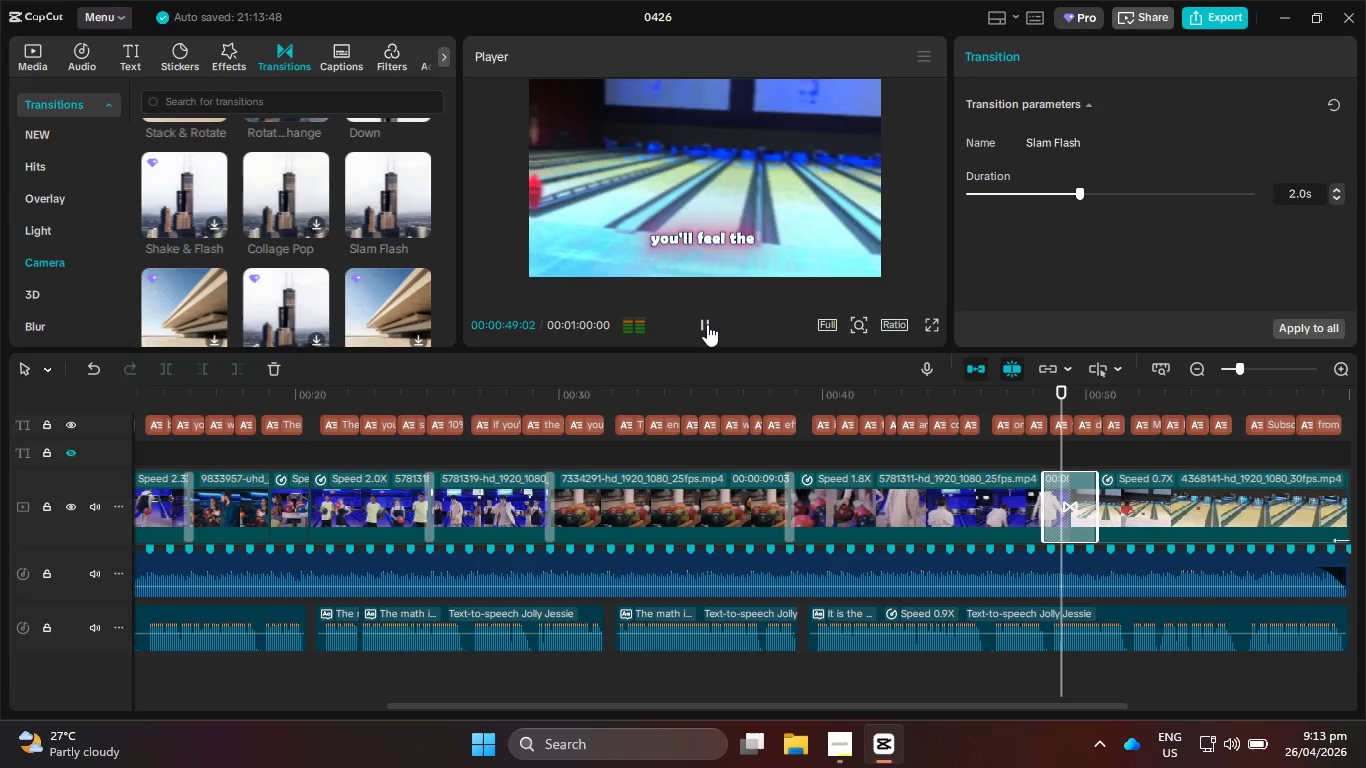 
left_click([707, 324])
 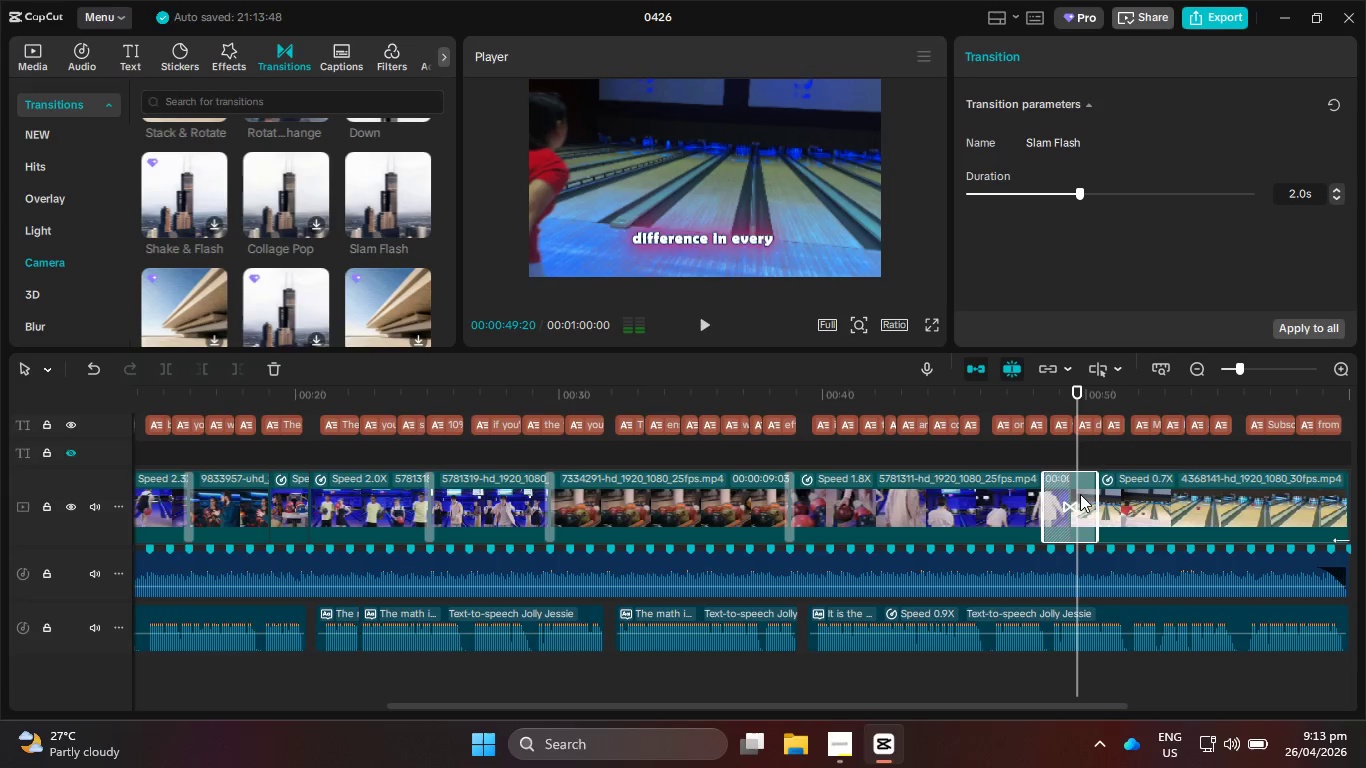 
key(Backspace)
 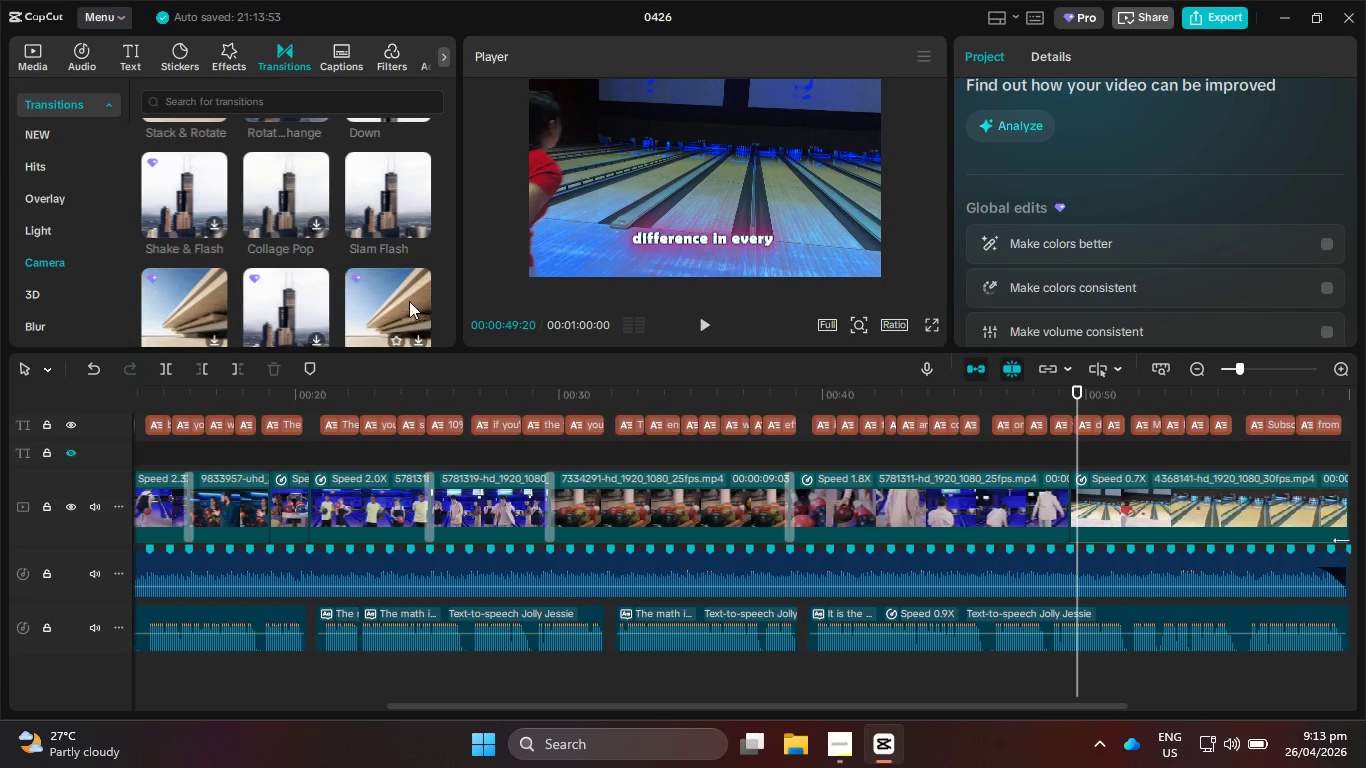 
scroll: coordinate [382, 284], scroll_direction: down, amount: 1.0
 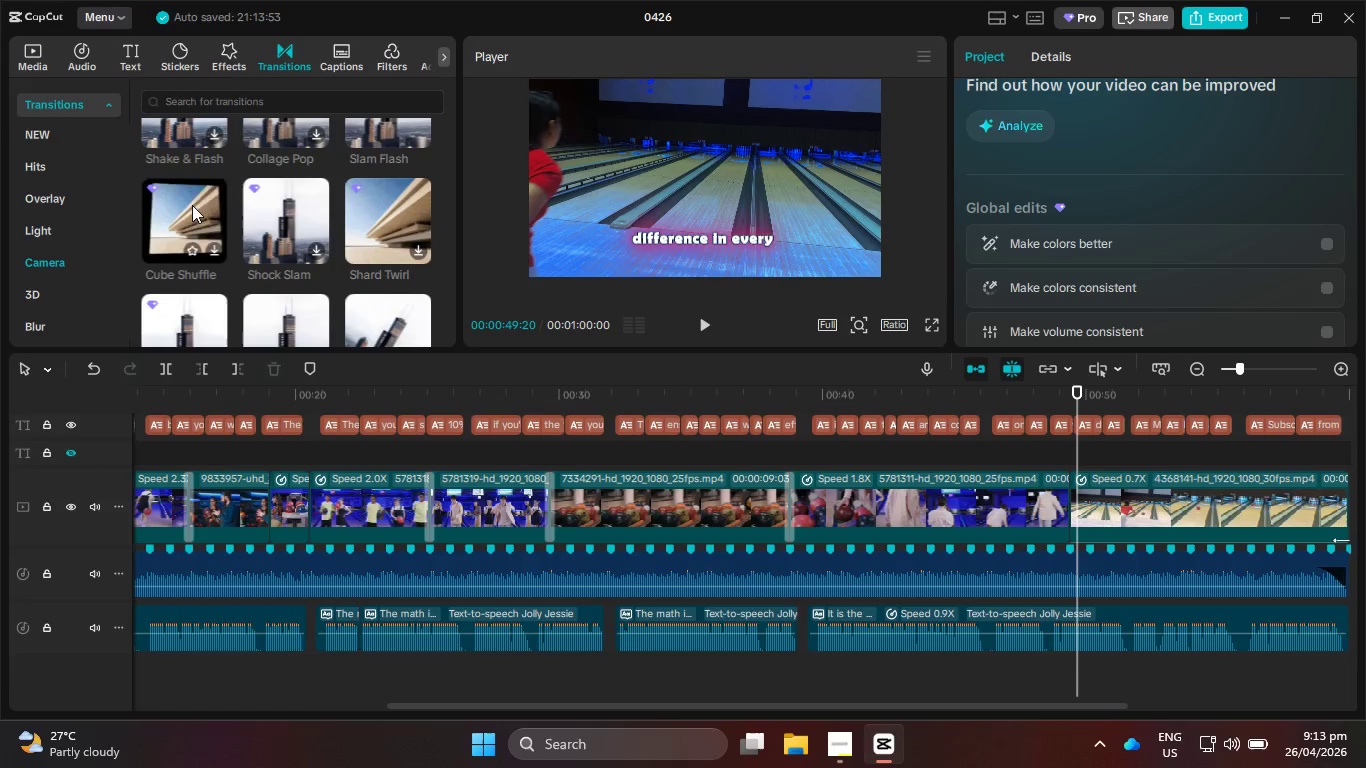 
scroll: coordinate [358, 223], scroll_direction: up, amount: 4.0
 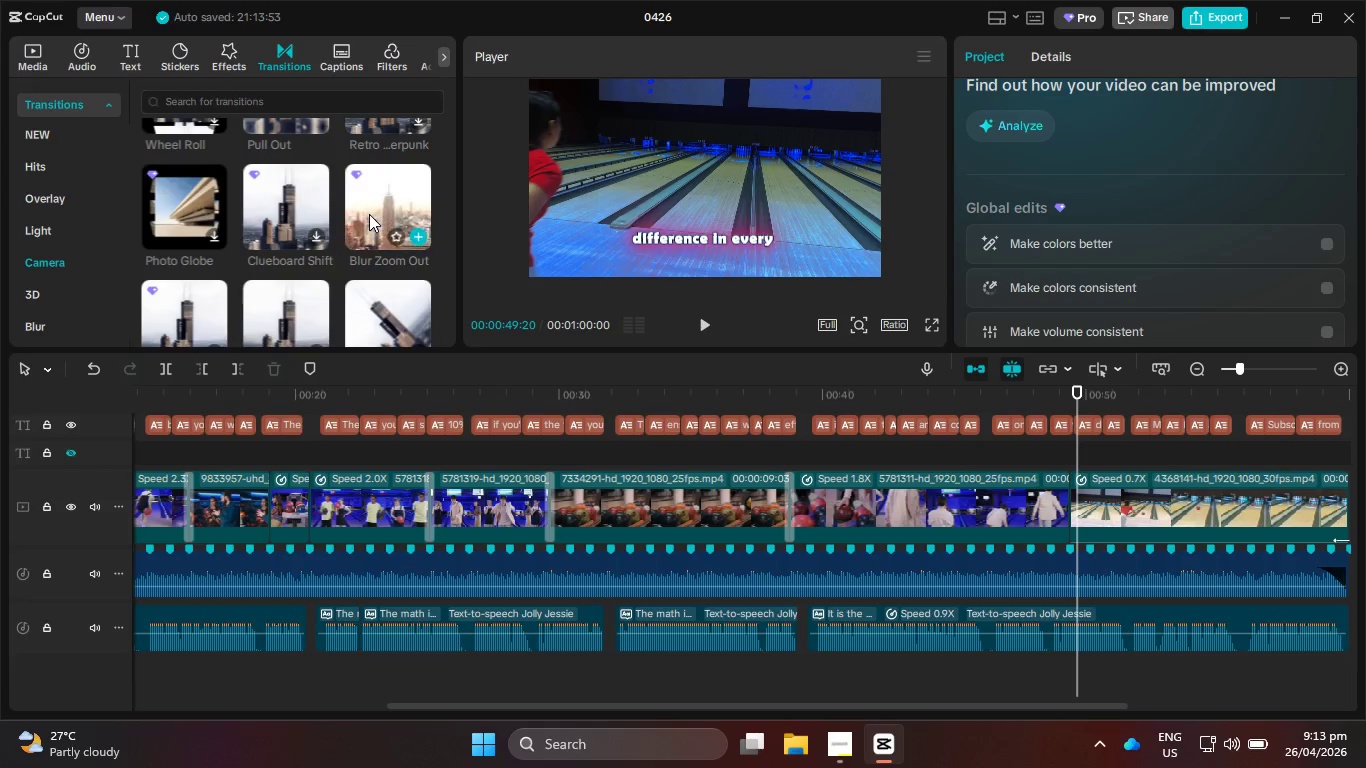 
left_click_drag(start_coordinate=[370, 211], to_coordinate=[1061, 509])
 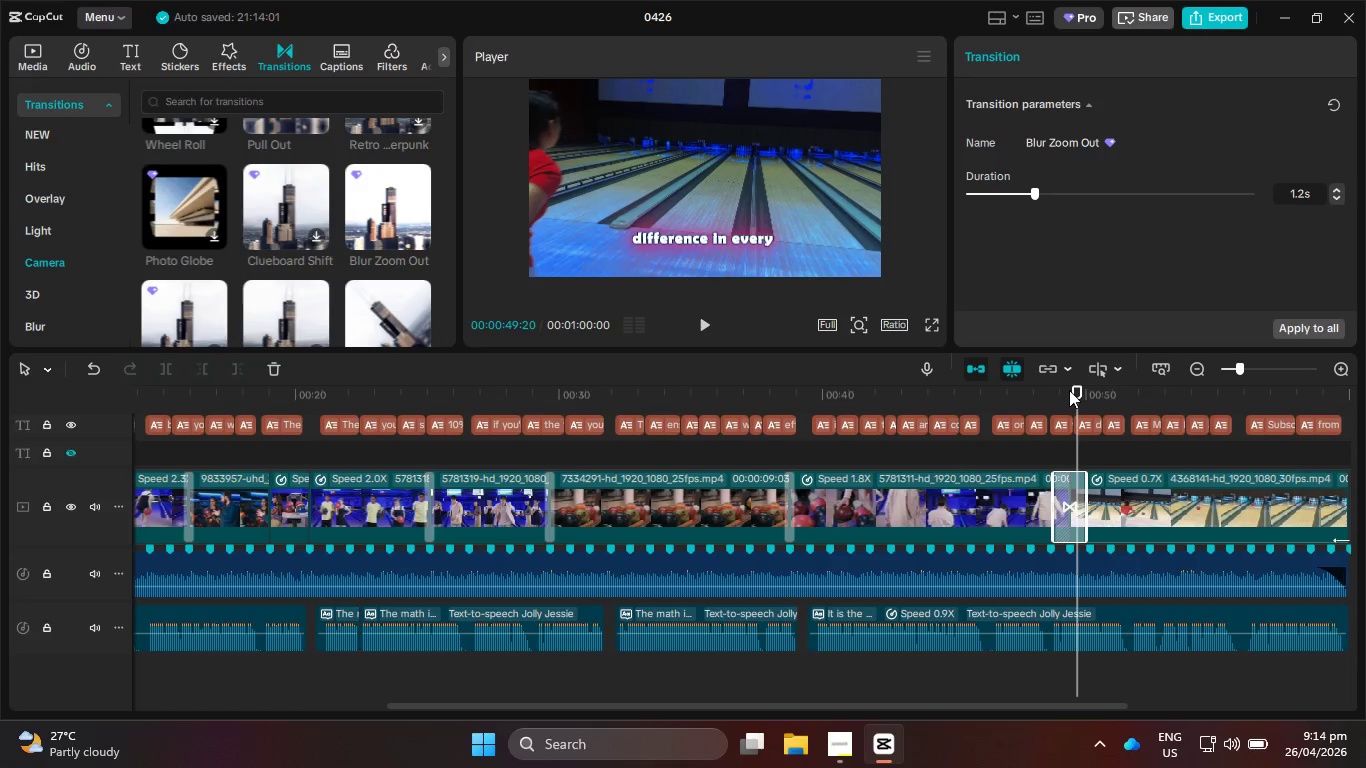 
left_click_drag(start_coordinate=[1065, 388], to_coordinate=[1052, 387])
 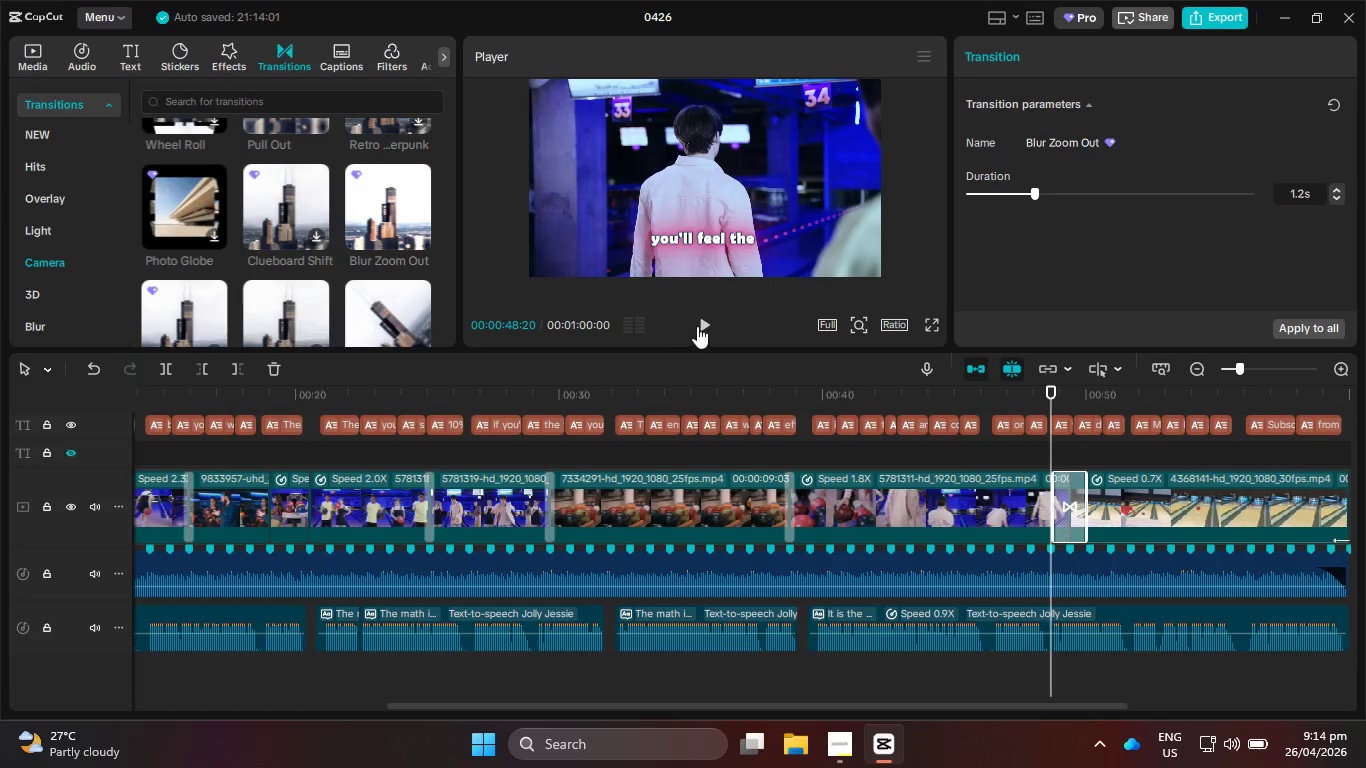 
left_click([702, 324])
 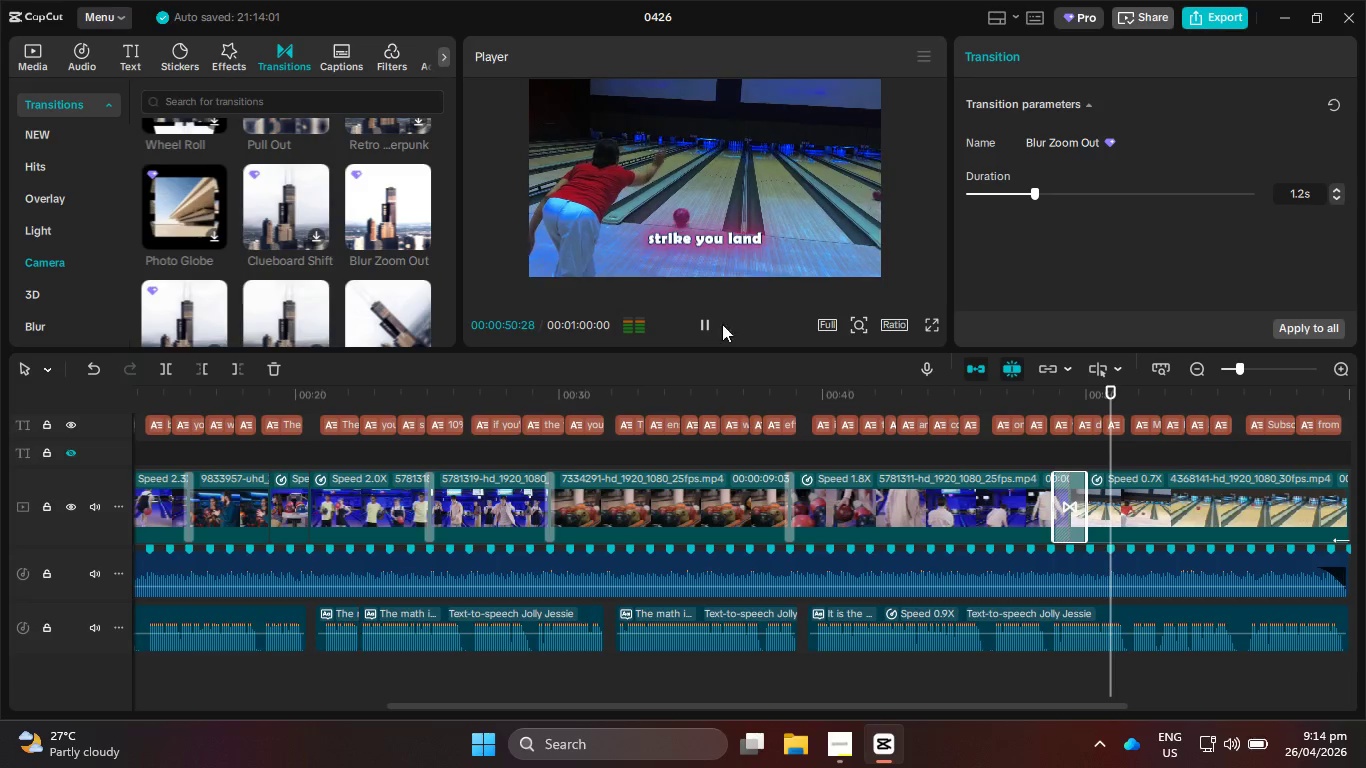 
hold_key(key=ControlLeft, duration=2.38)
scroll: coordinate [732, 482], scroll_direction: down, amount: 5.0
 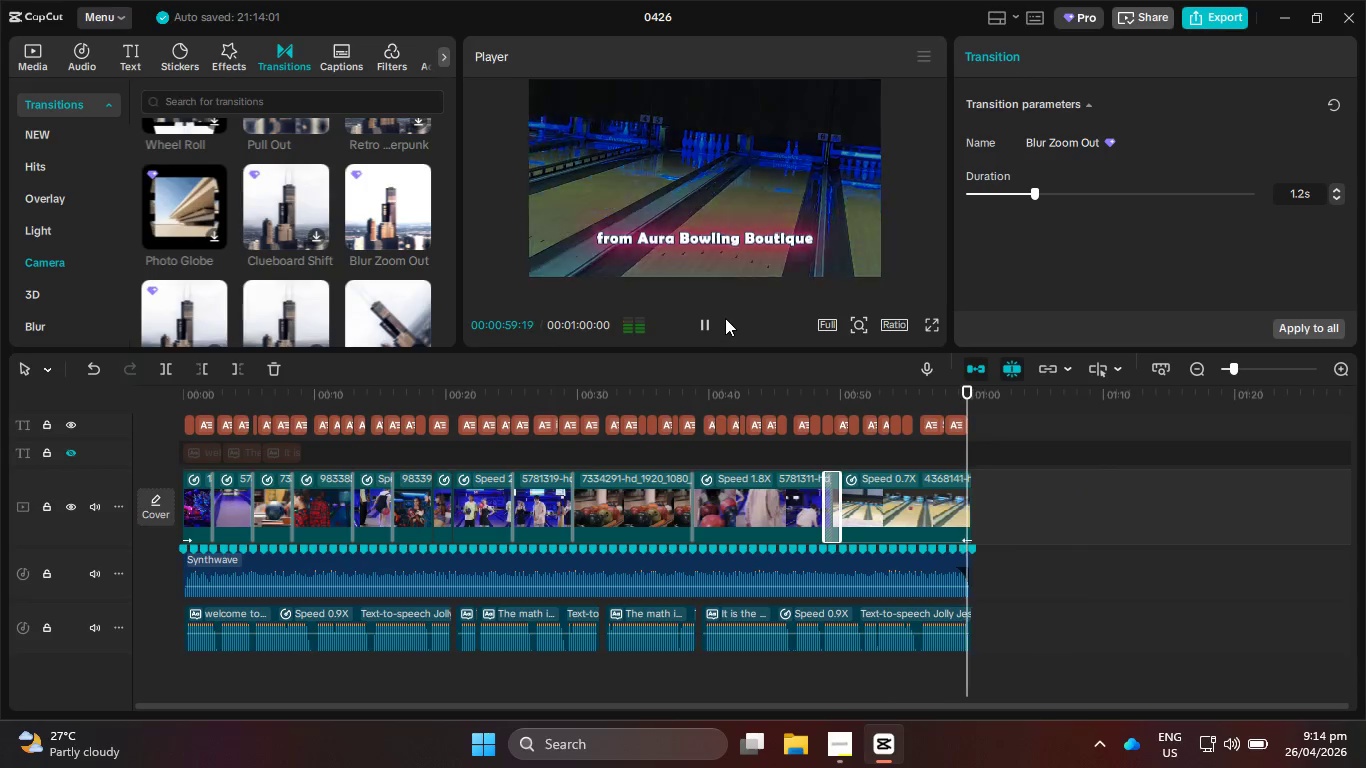 
wait(7.43)
 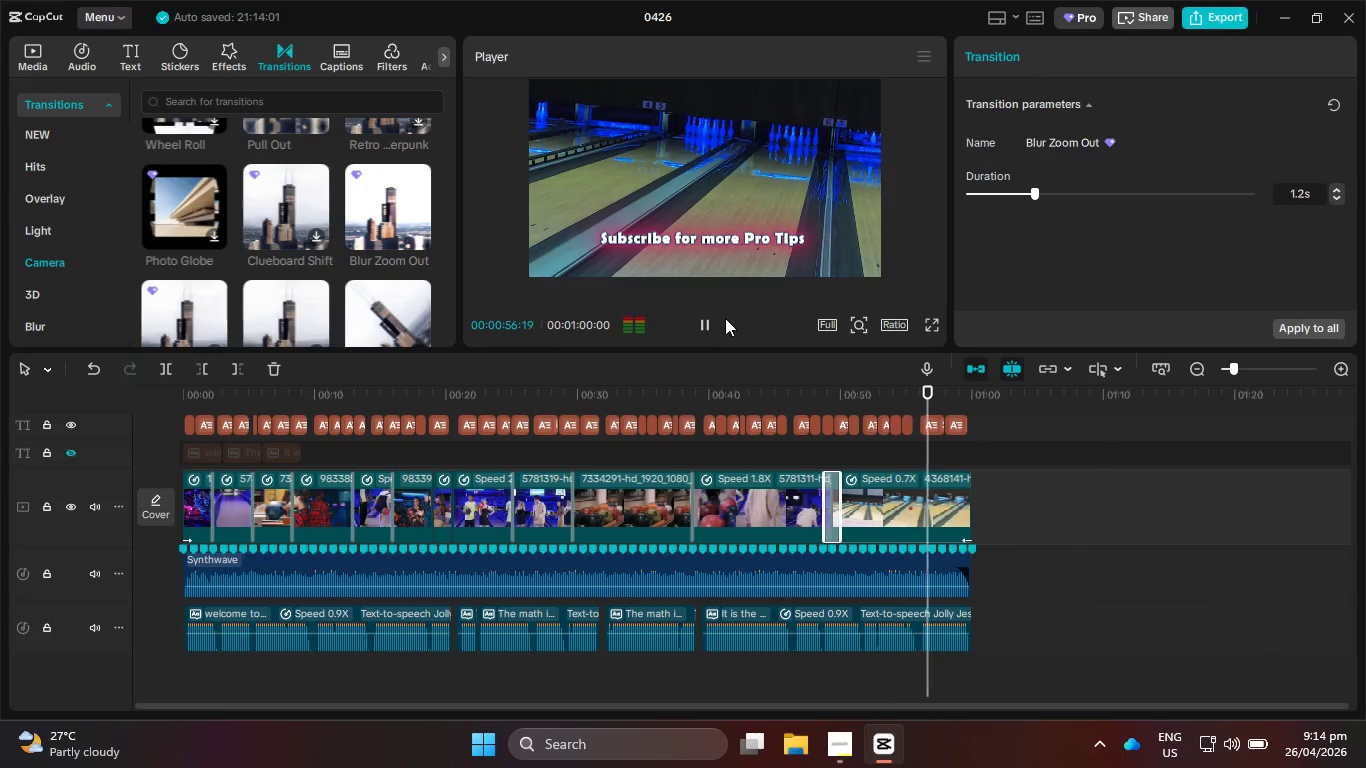 
left_click([925, 327])
 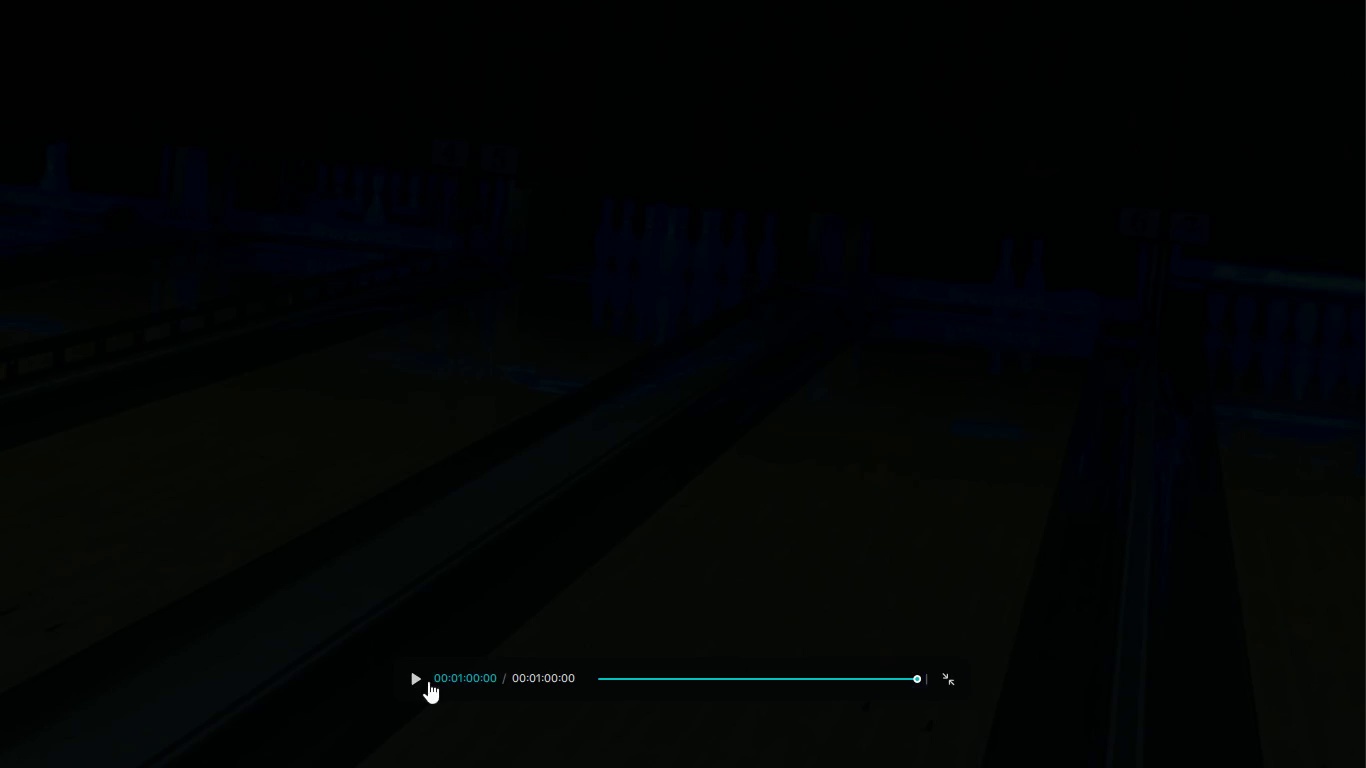 
left_click([418, 681])
 